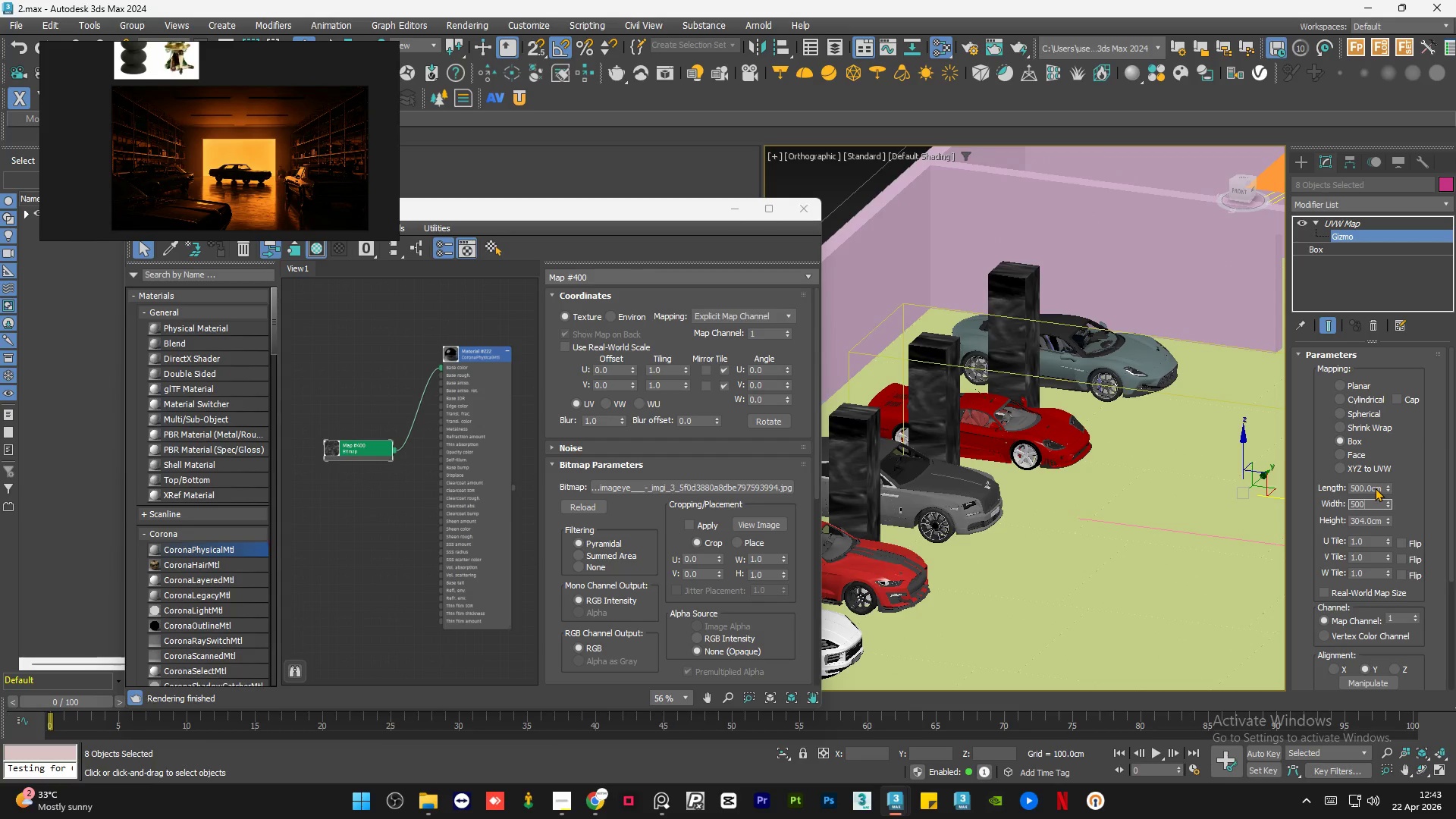 
key(NumpadEnter)
 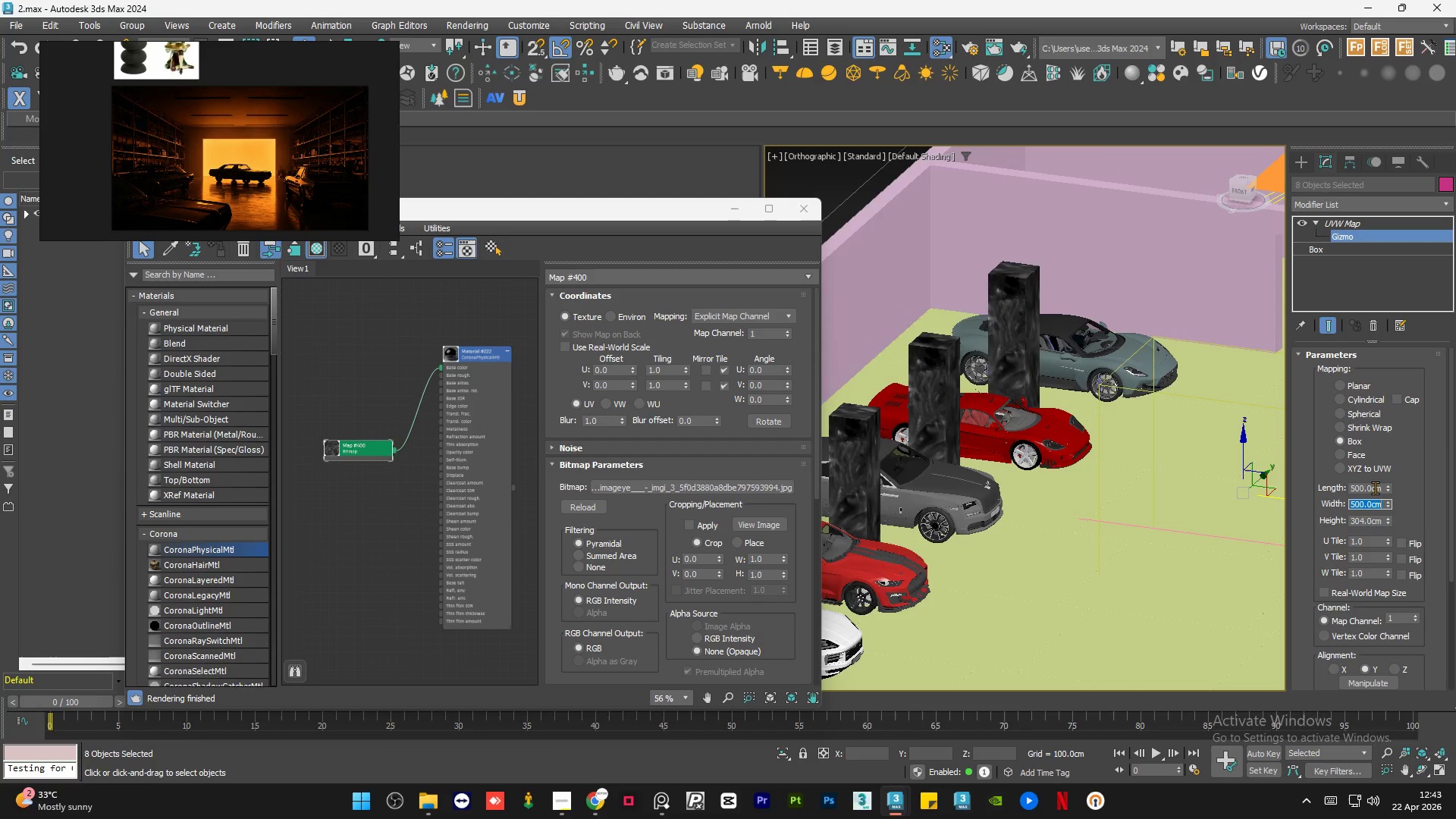 
key(Tab)
 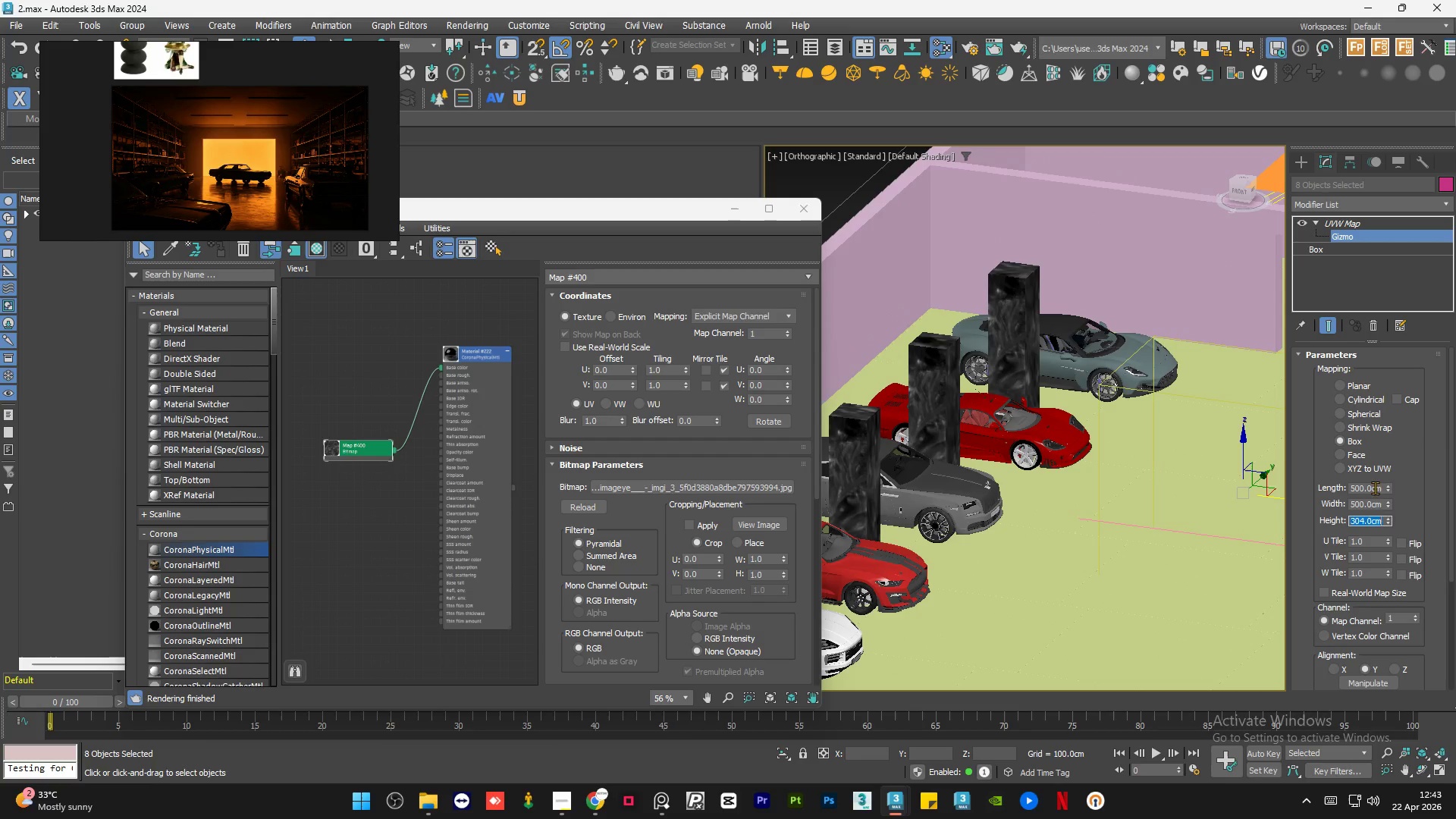 
key(Numpad5)
 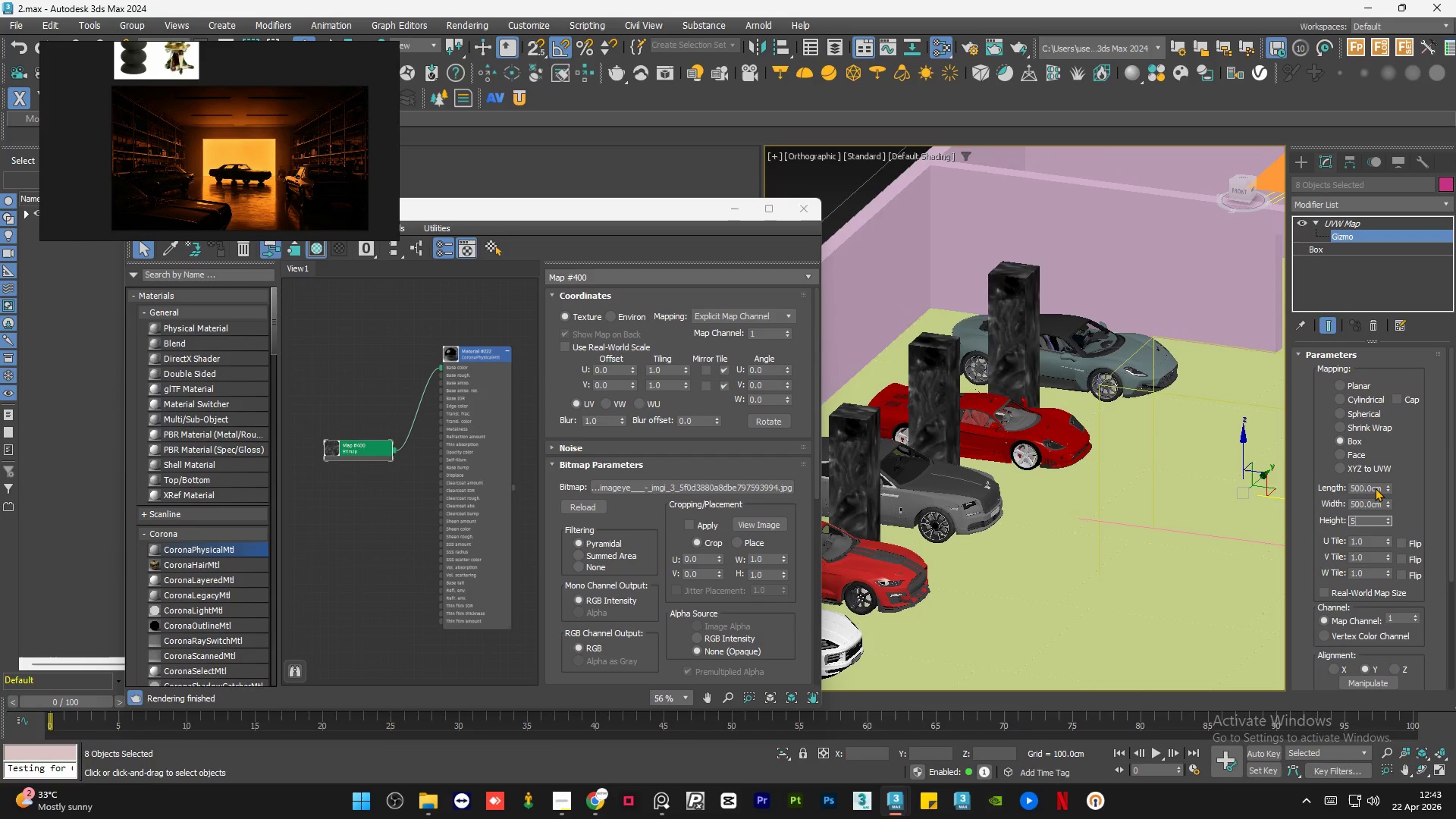 
key(Numpad0)
 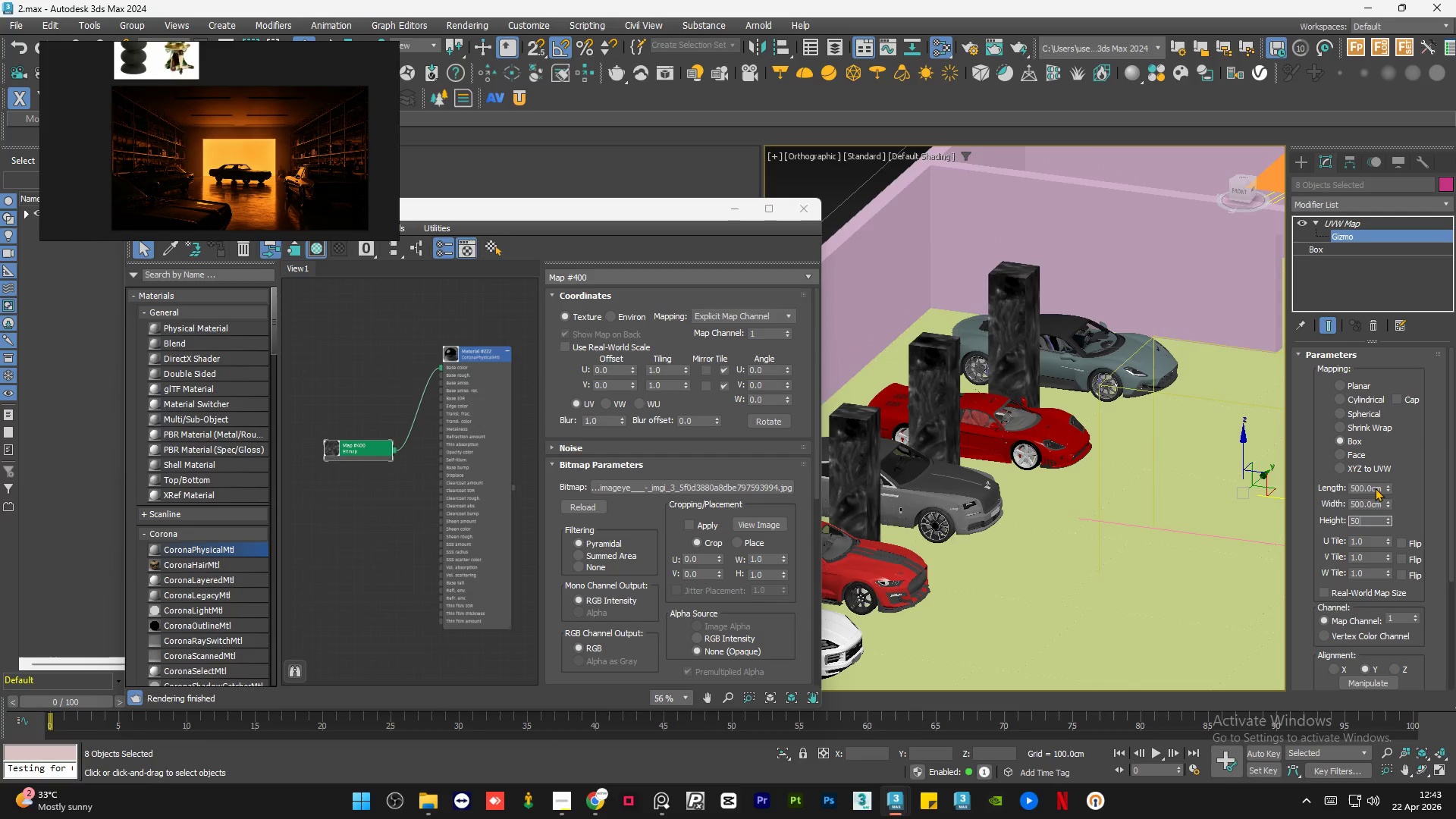 
key(Numpad0)
 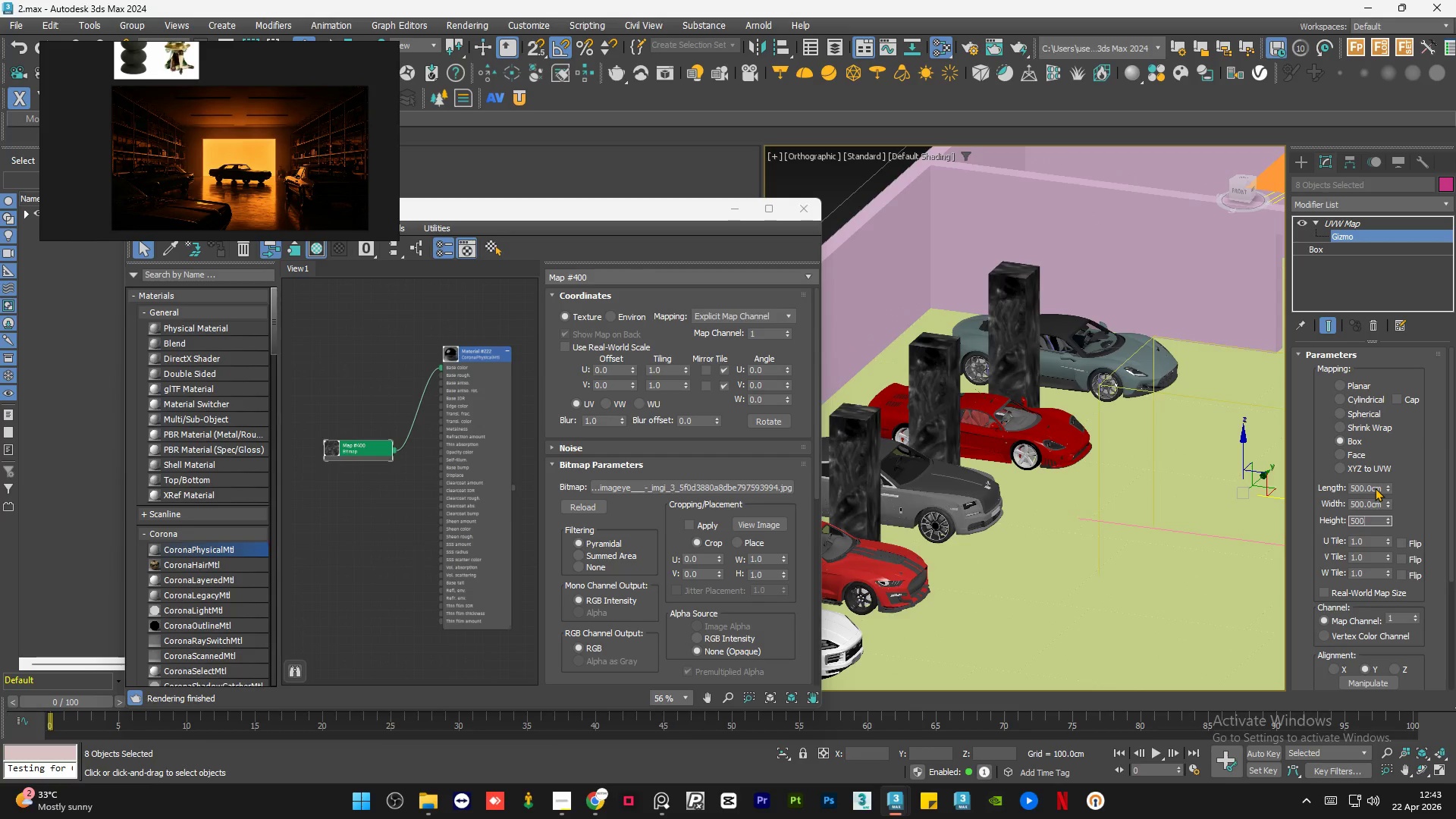 
key(NumpadEnter)
 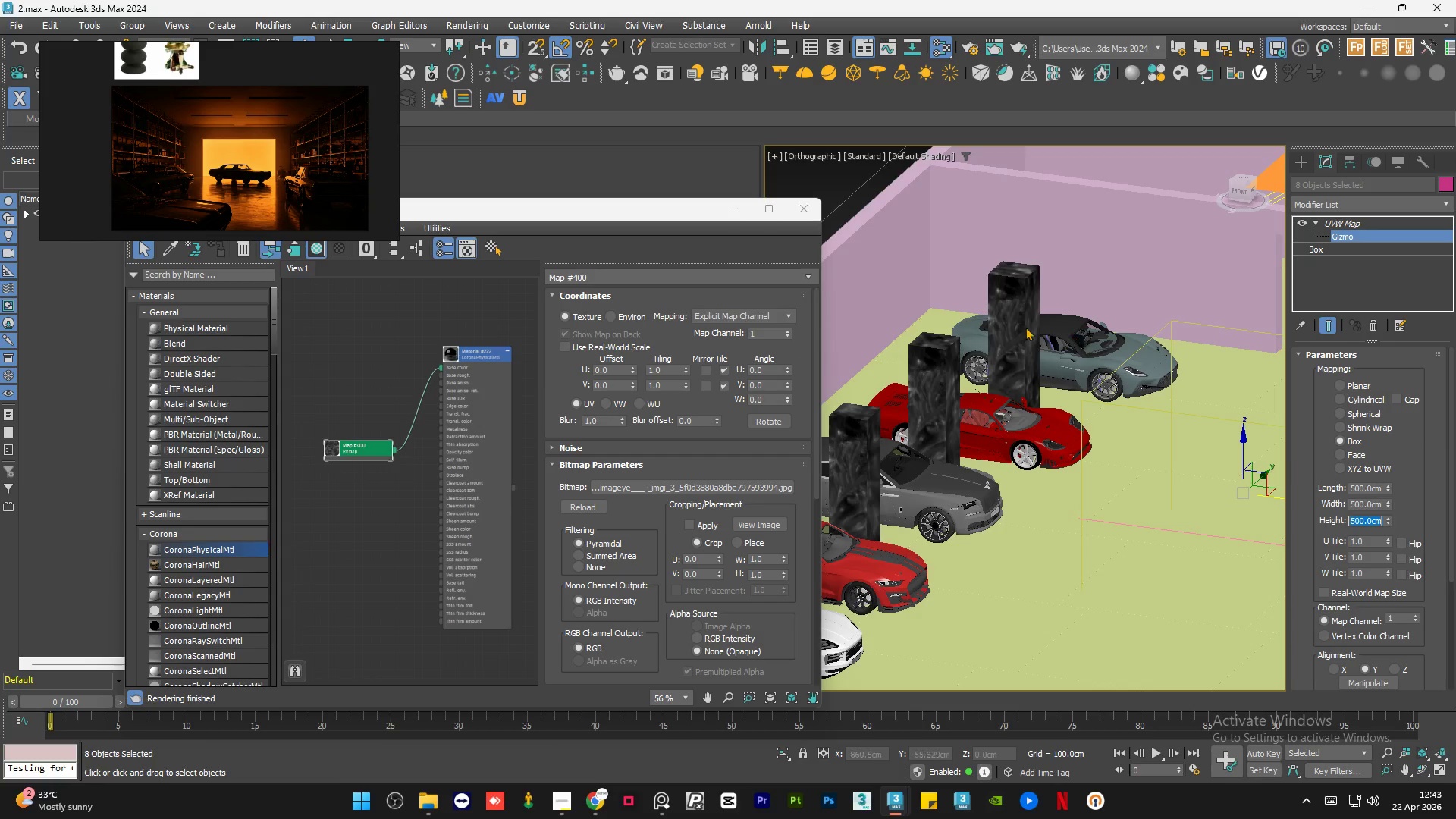 
scroll: coordinate [1012, 284], scroll_direction: up, amount: 5.0
 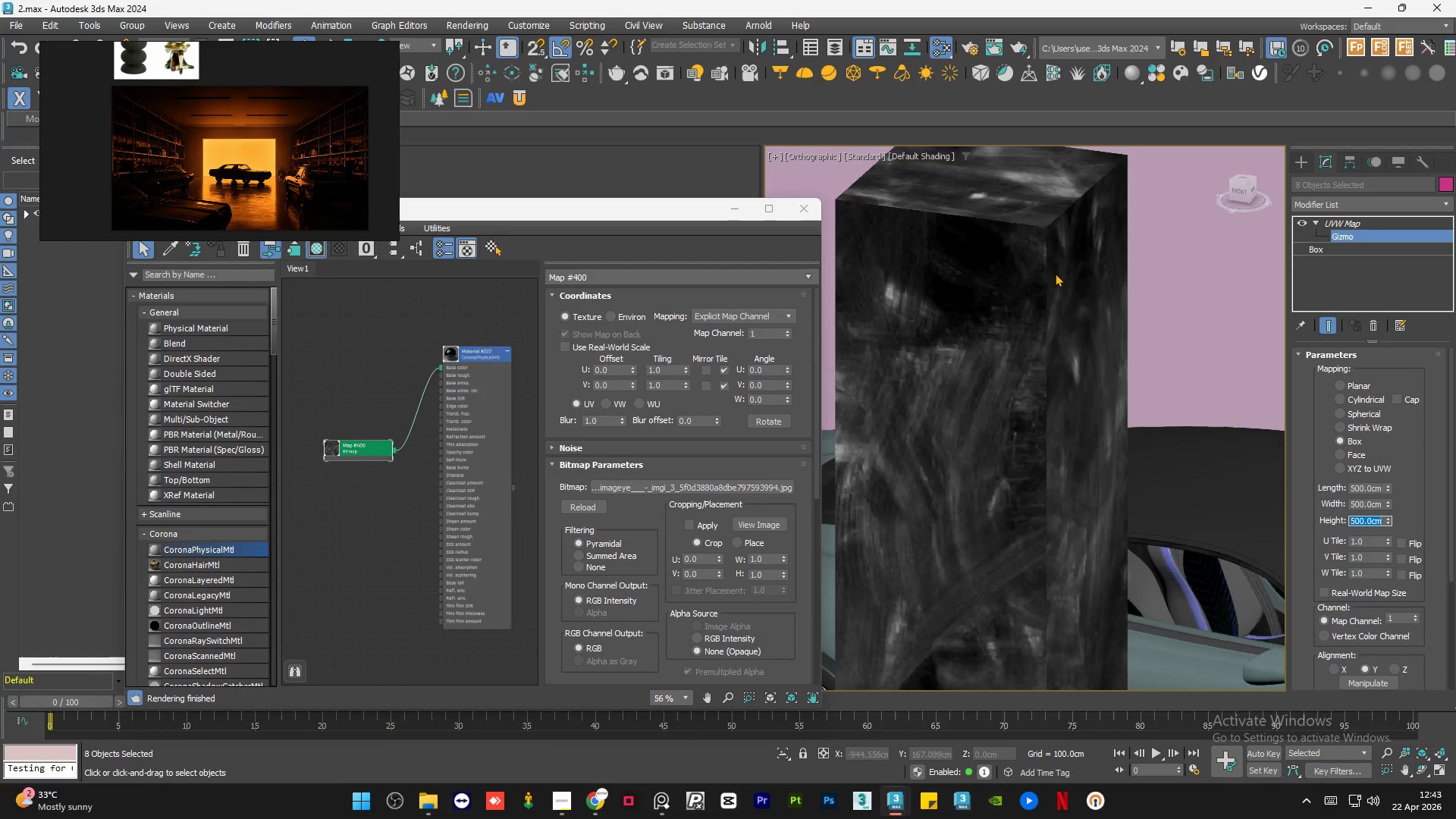 
scroll: coordinate [1004, 381], scroll_direction: down, amount: 10.0
 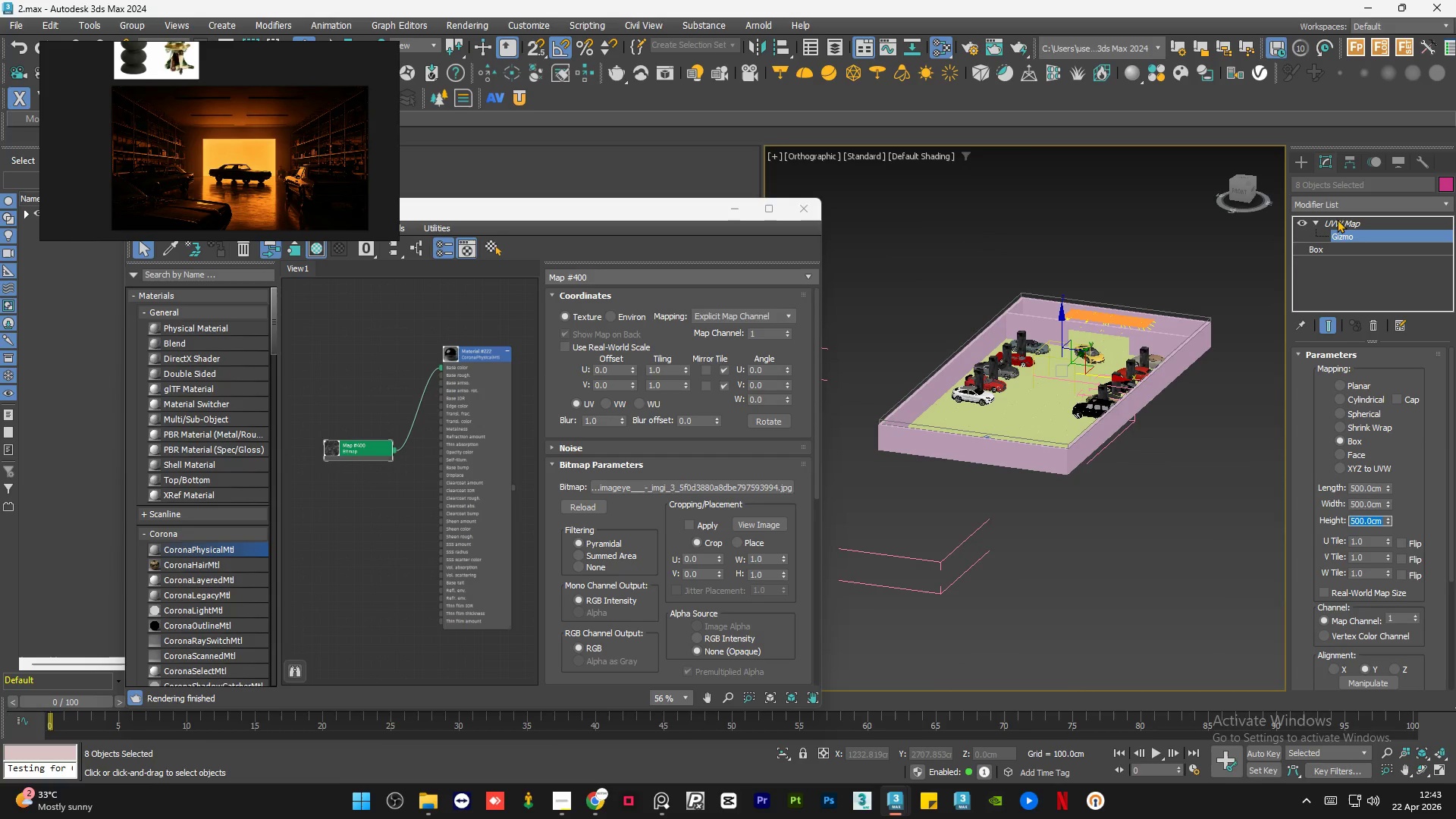 
left_click([1337, 225])
 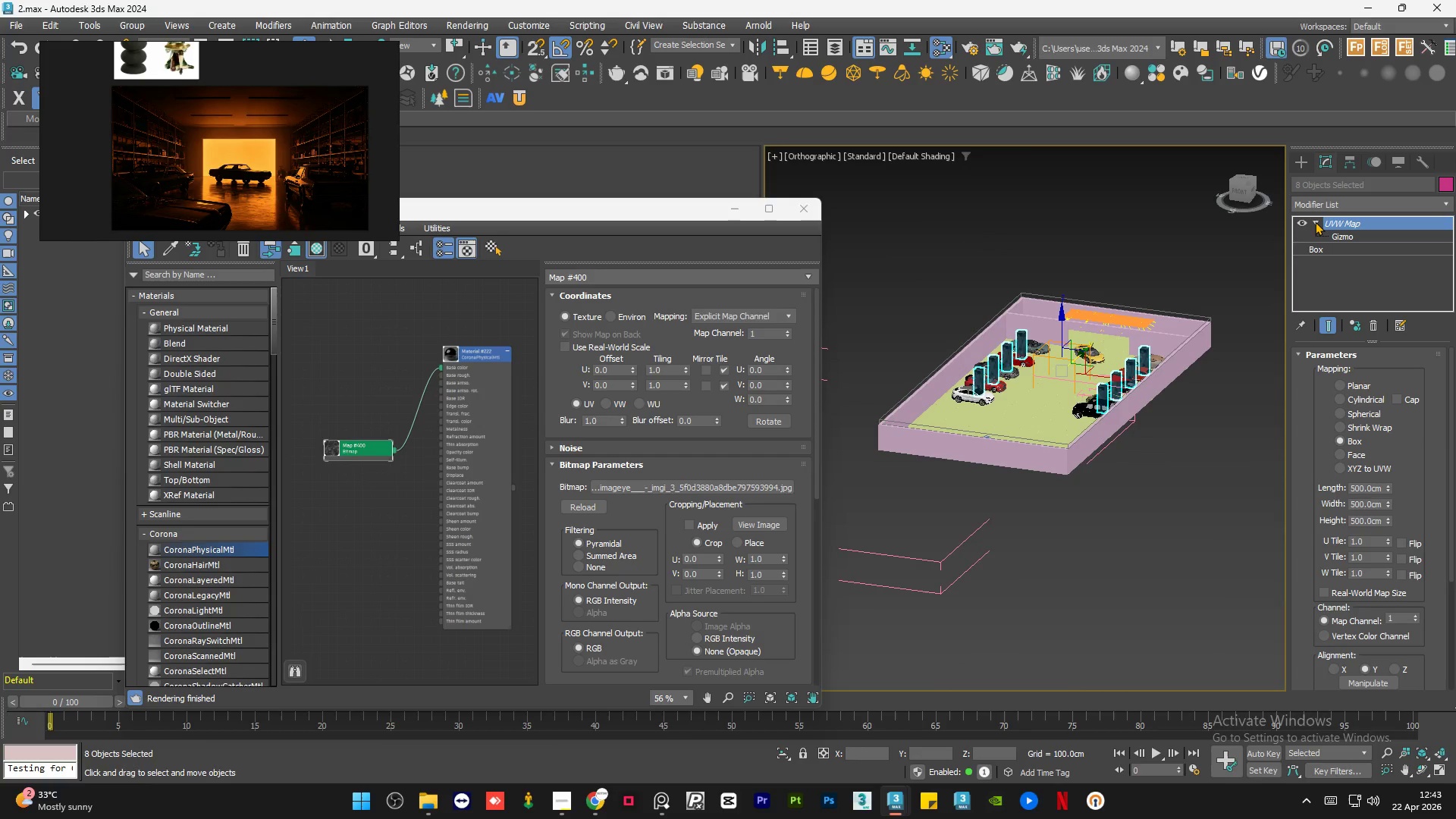 
left_click([1315, 221])
 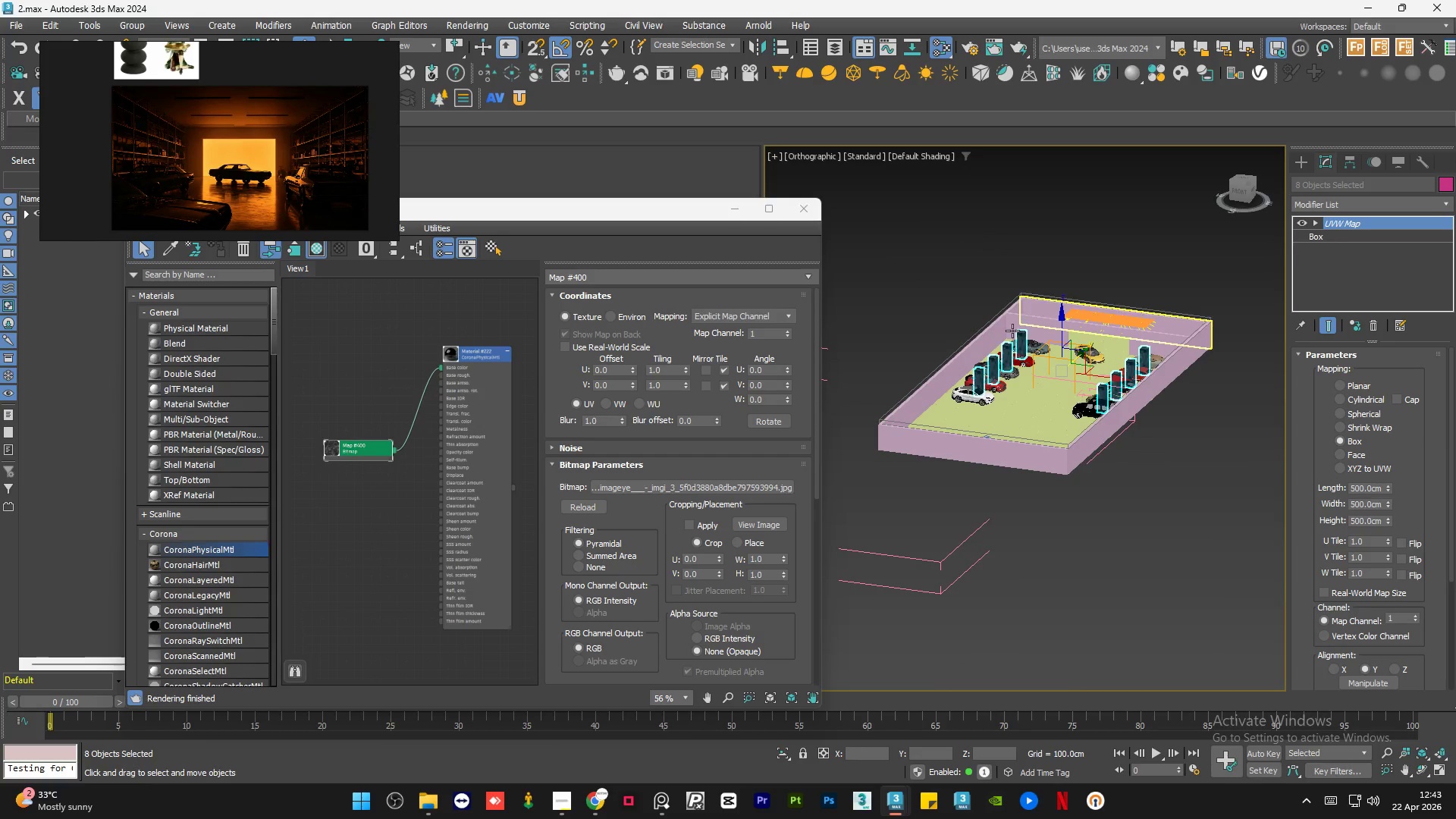 
left_click([920, 248])
 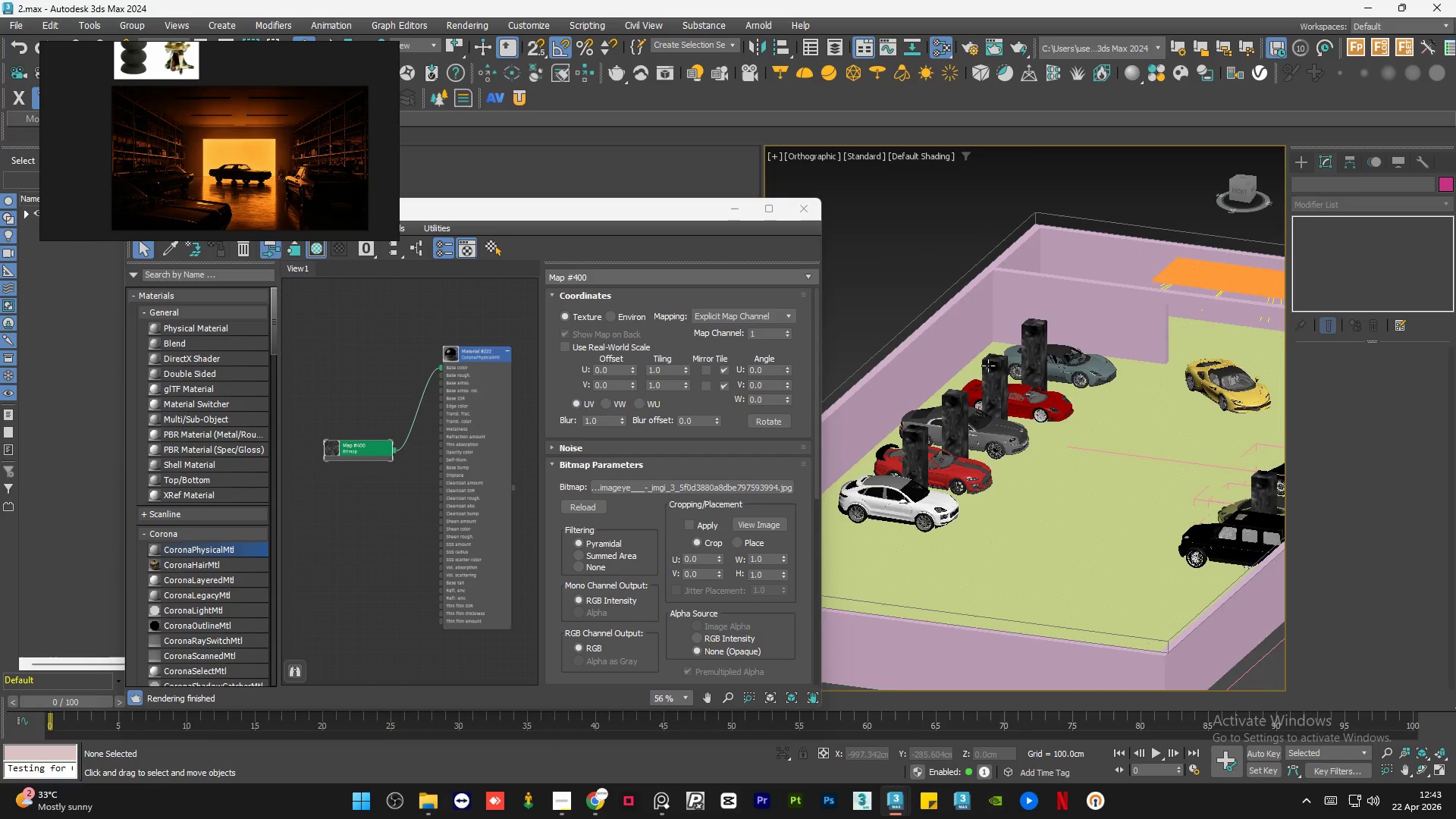 
scroll: coordinate [1018, 350], scroll_direction: up, amount: 4.0
 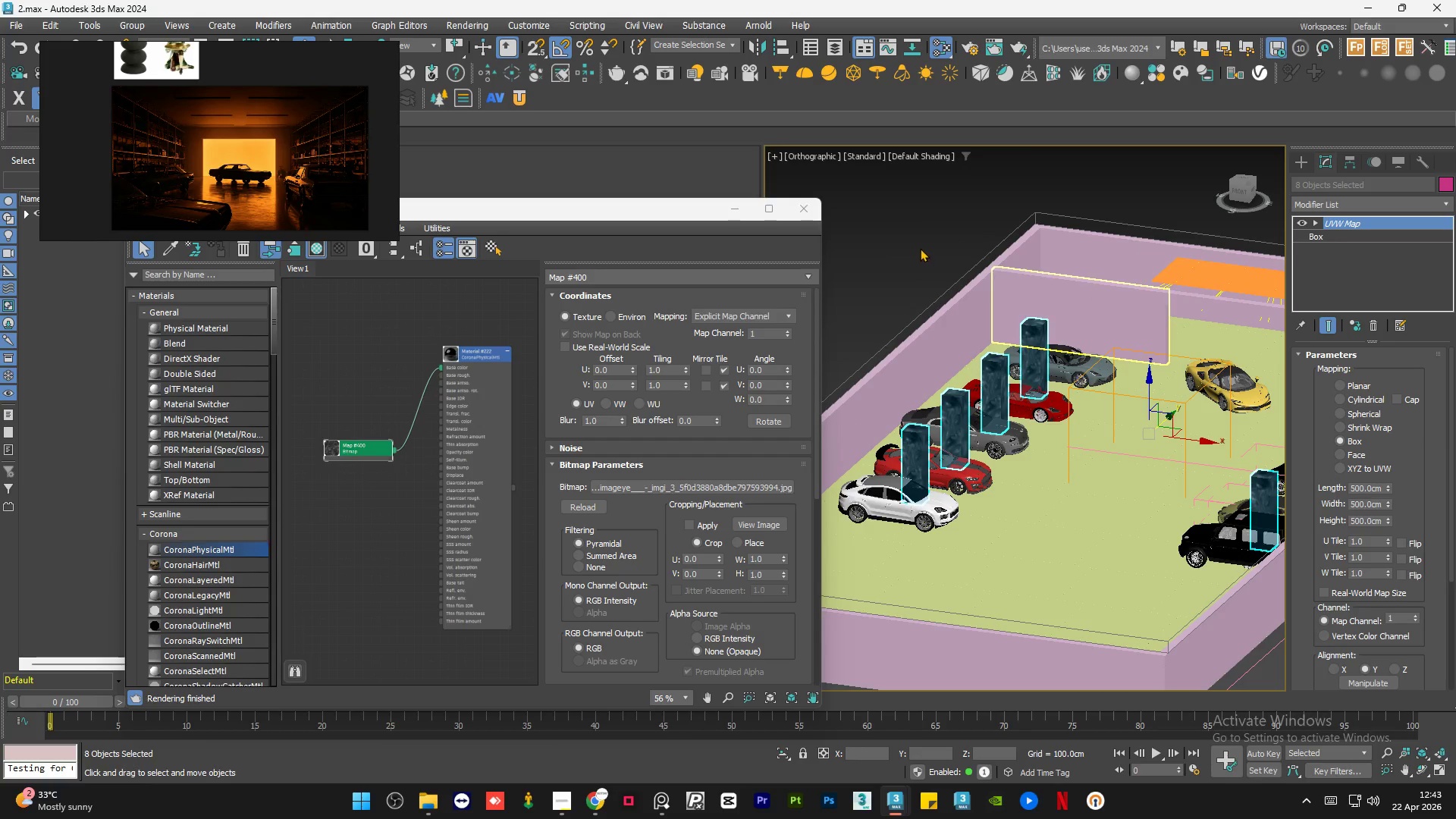 
left_click([989, 367])
 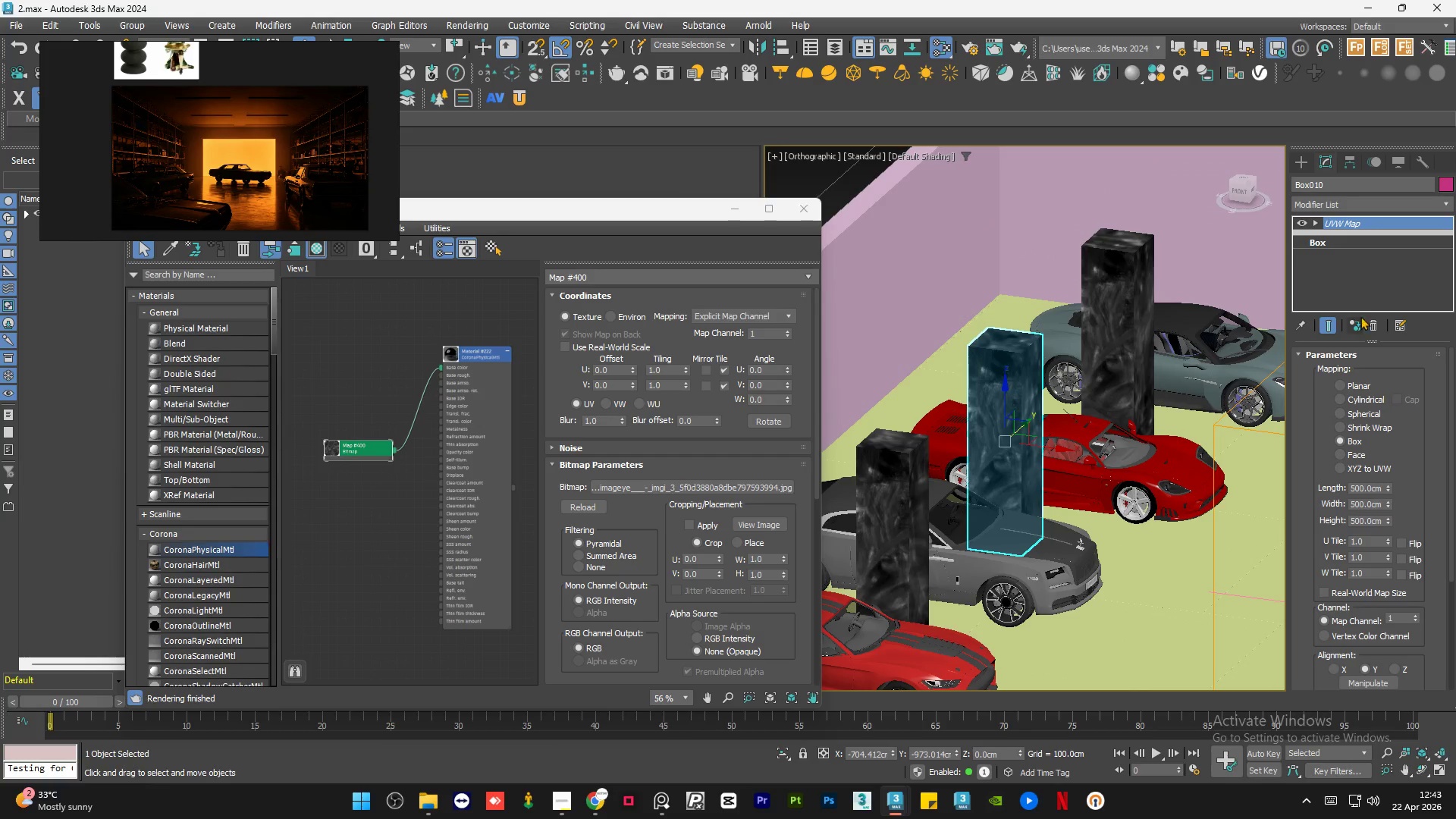 
scroll: coordinate [989, 367], scroll_direction: up, amount: 3.0
 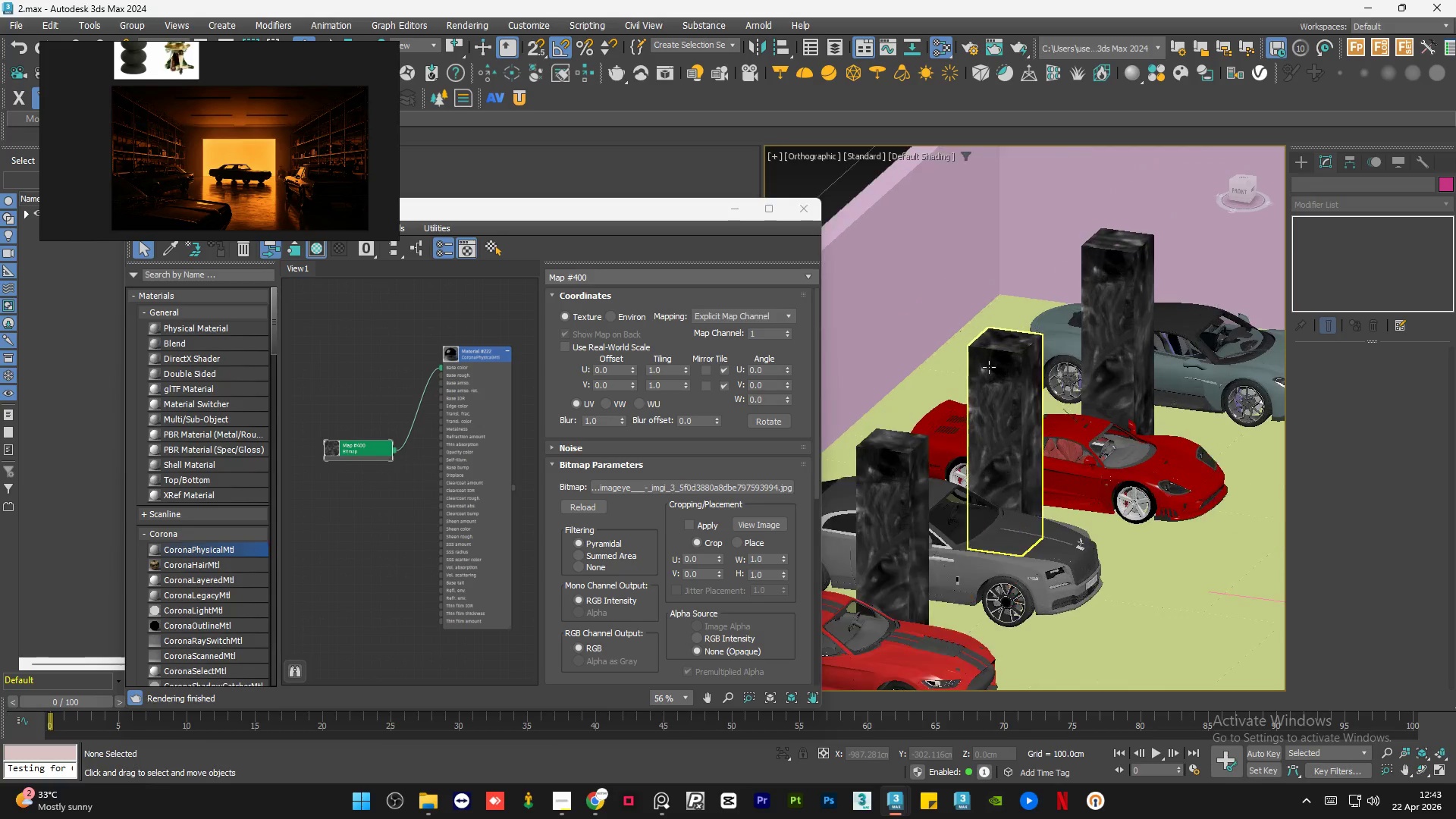 
left_click([1357, 327])
 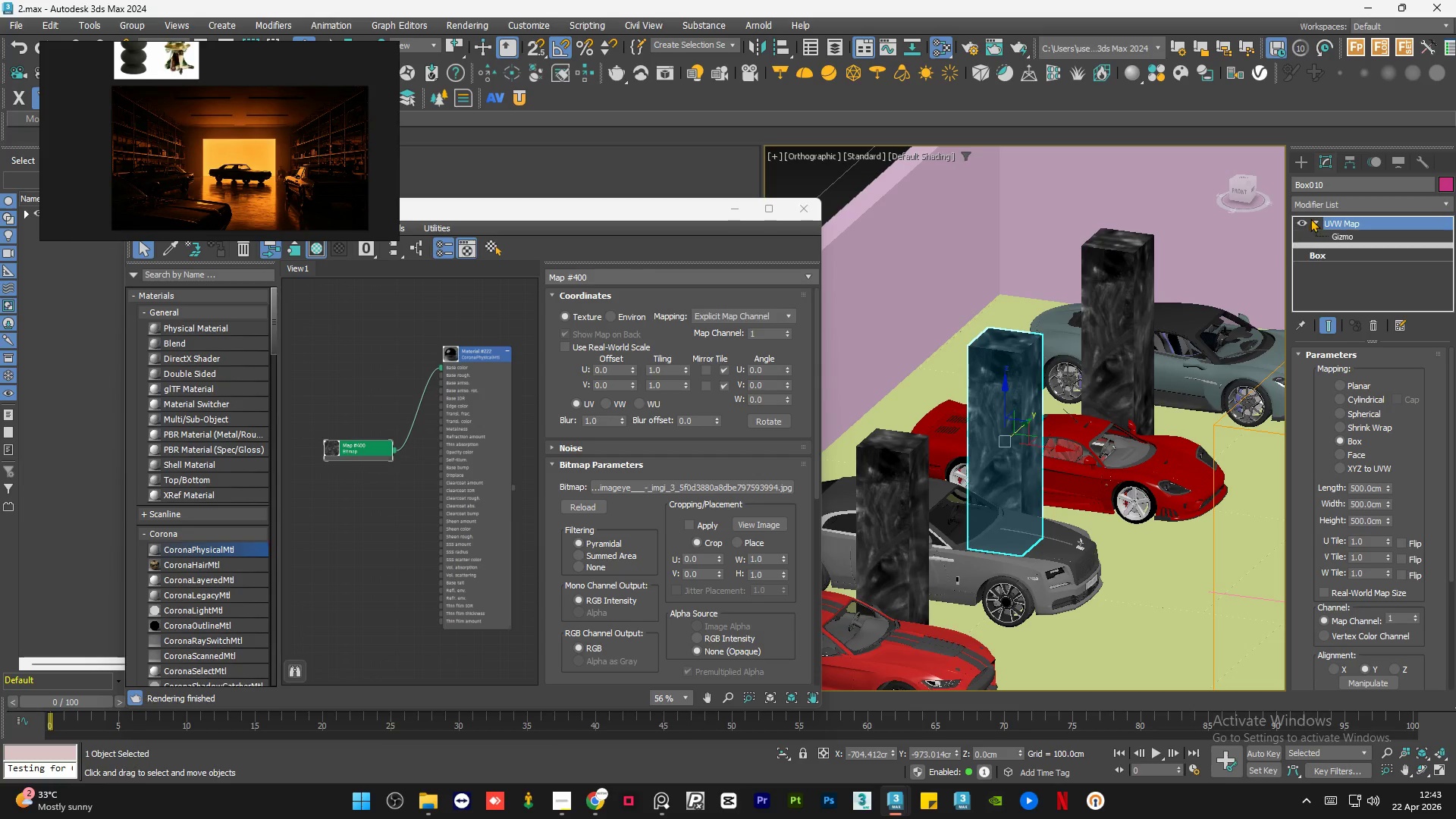 
double_click([1335, 234])
 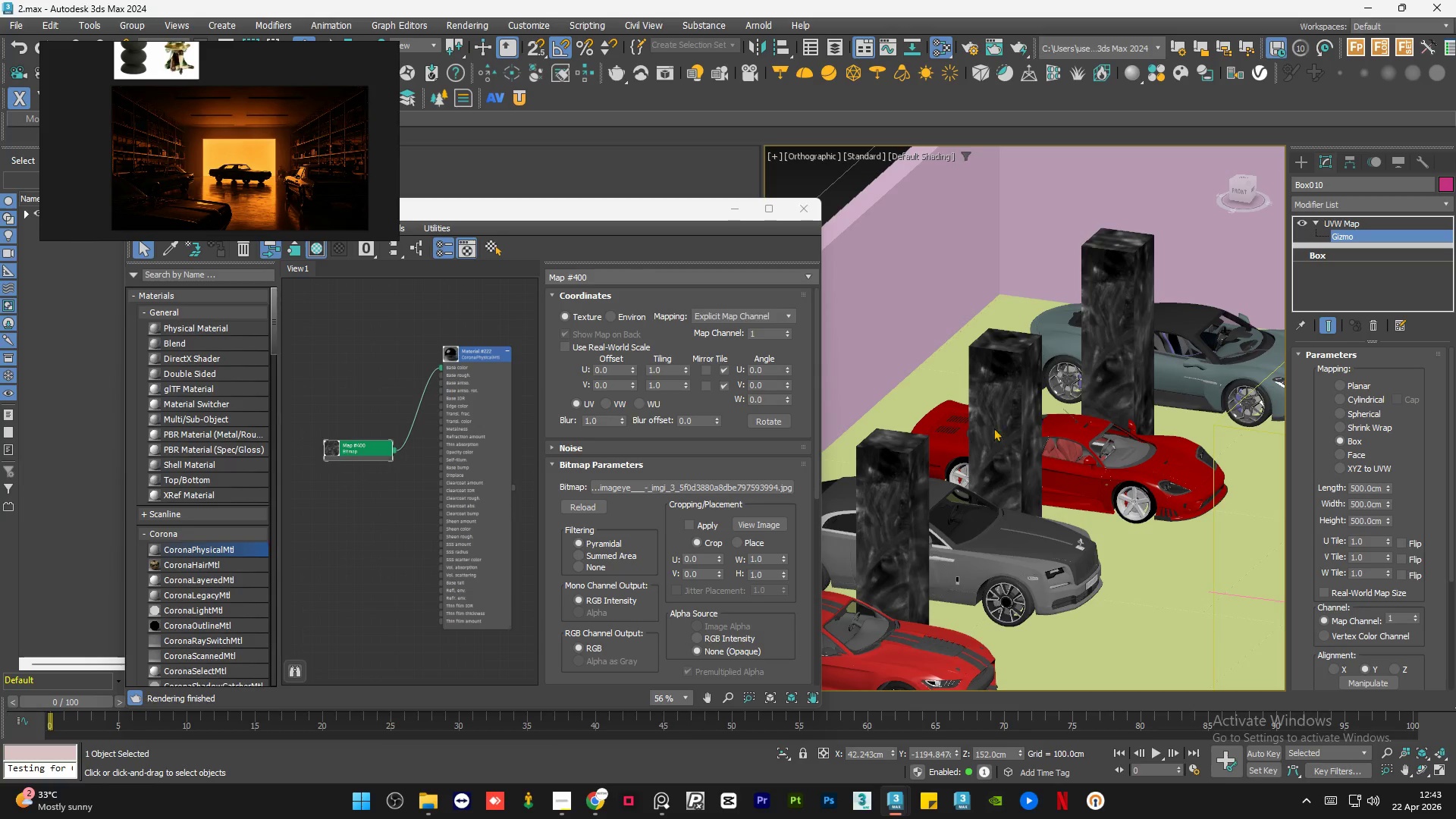 
scroll: coordinate [941, 434], scroll_direction: down, amount: 3.0
 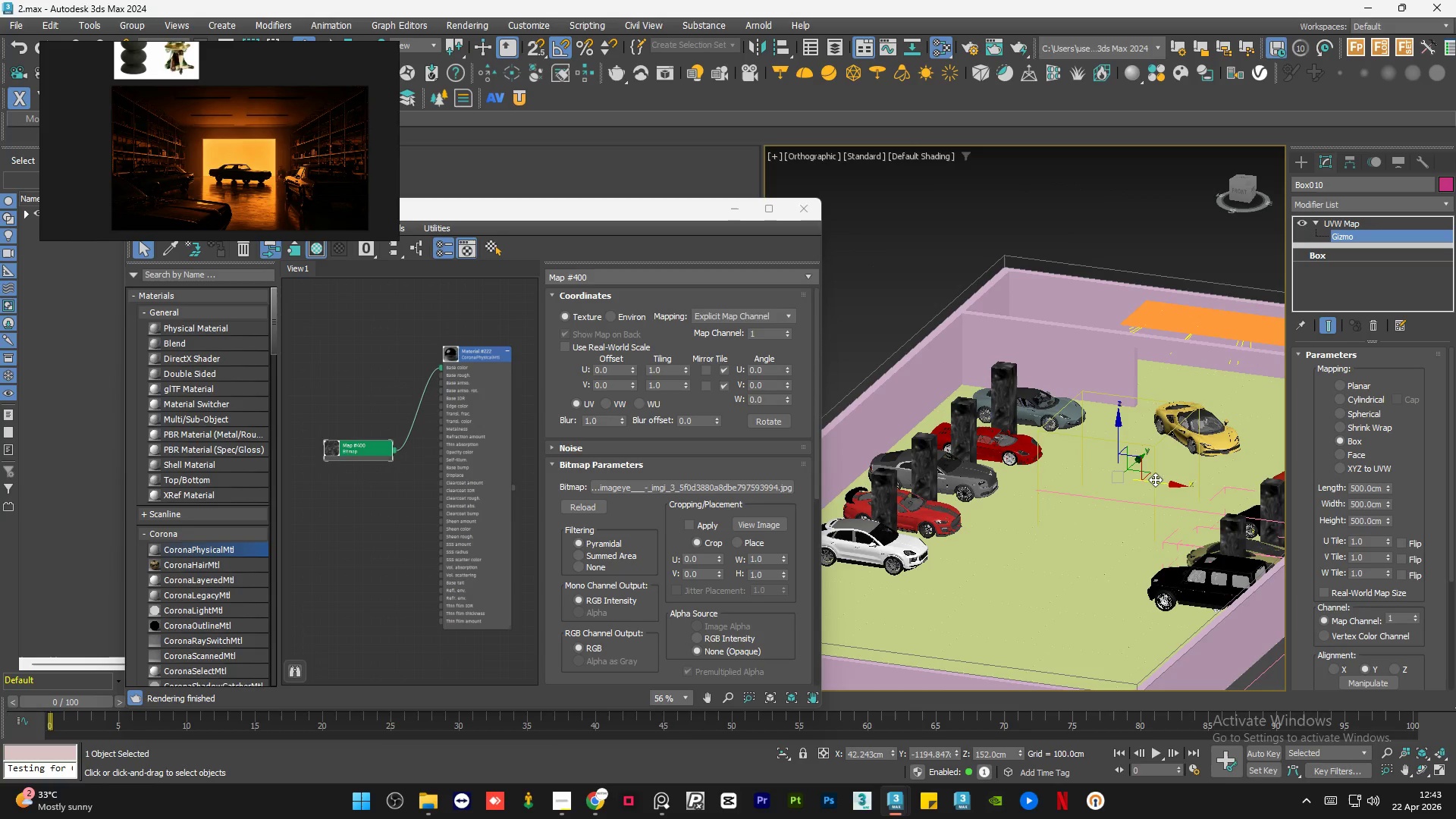 
left_click_drag(start_coordinate=[1155, 482], to_coordinate=[1128, 478])
 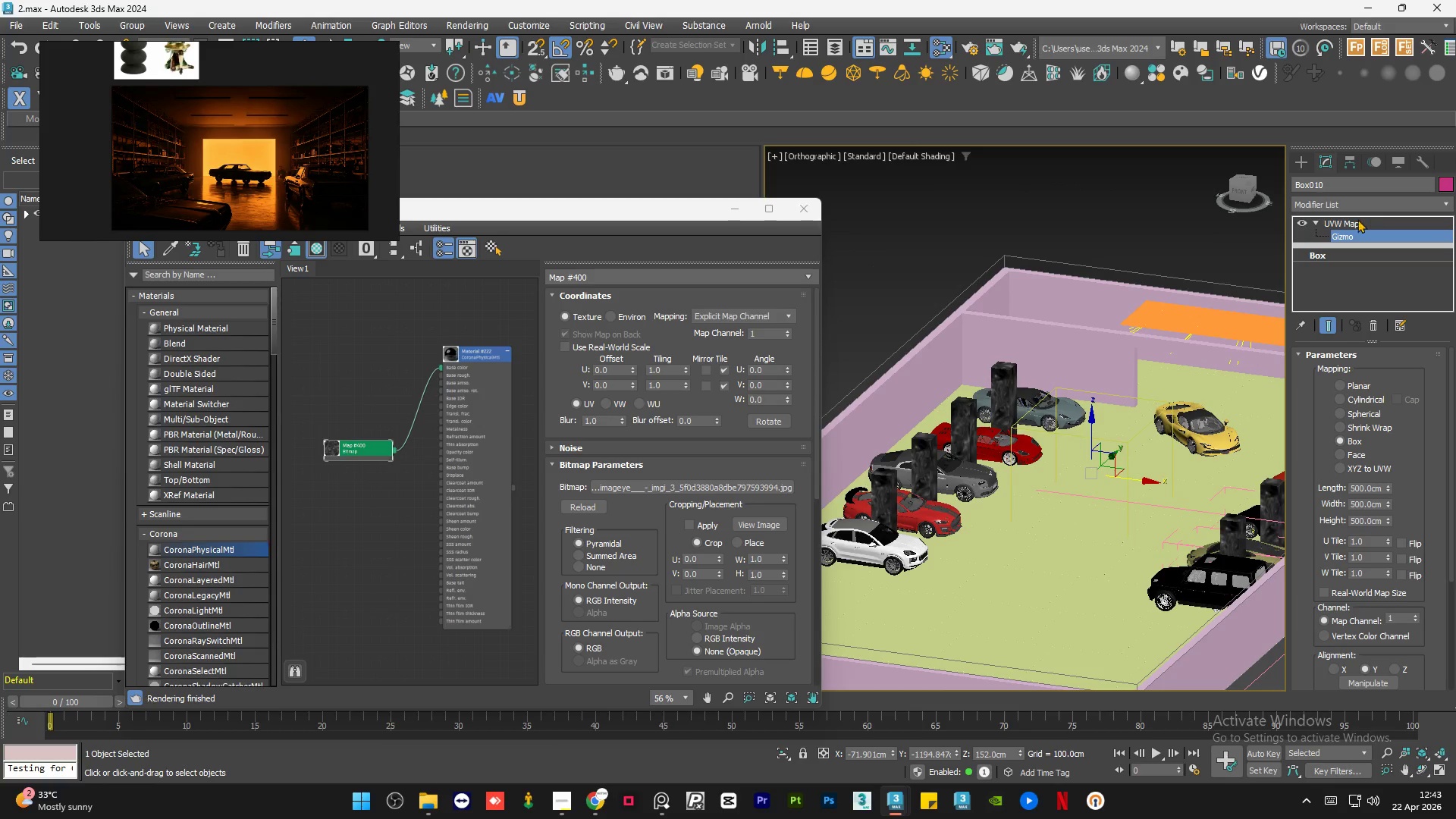 
left_click([1356, 220])
 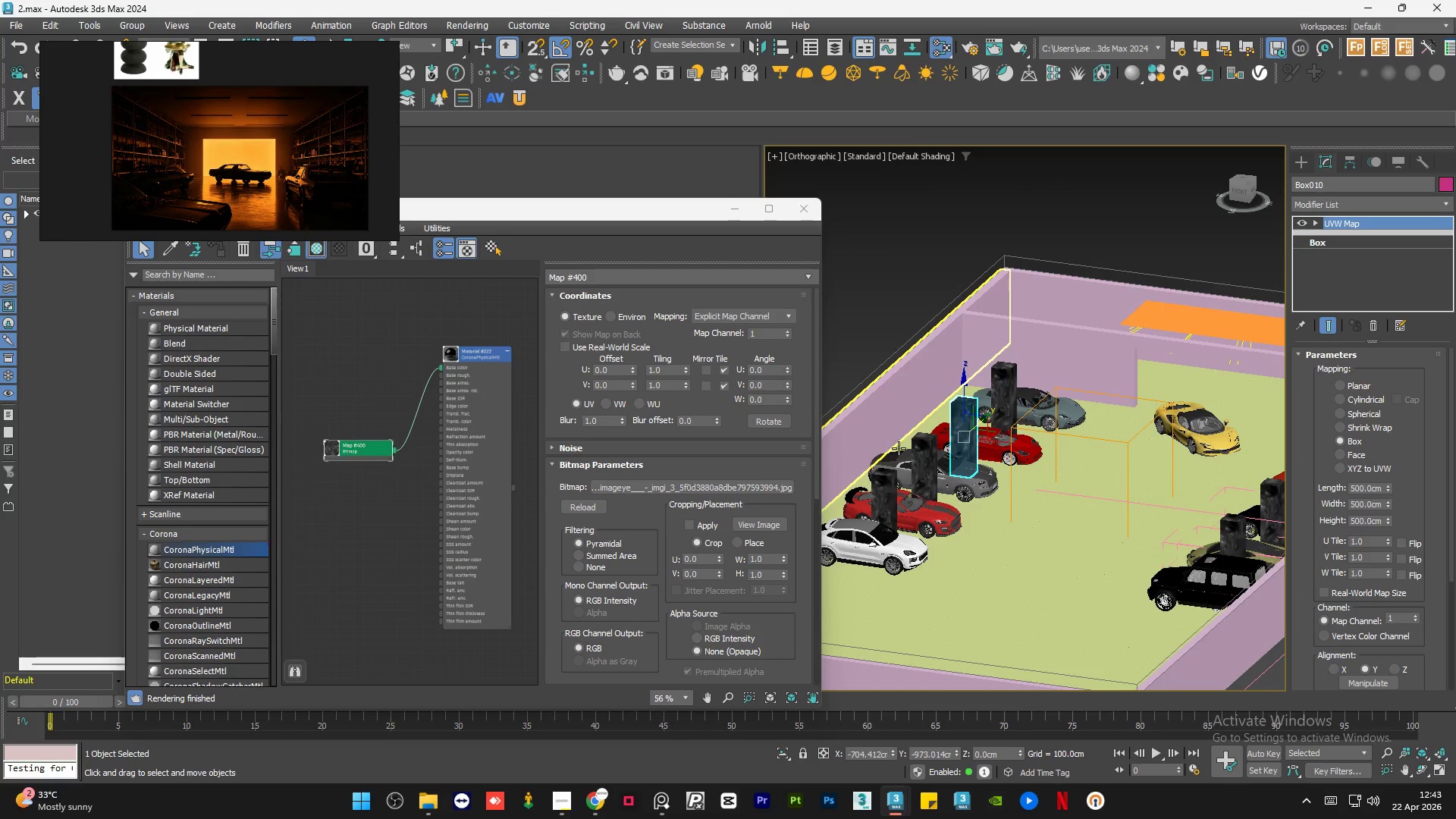 
left_click([921, 451])
 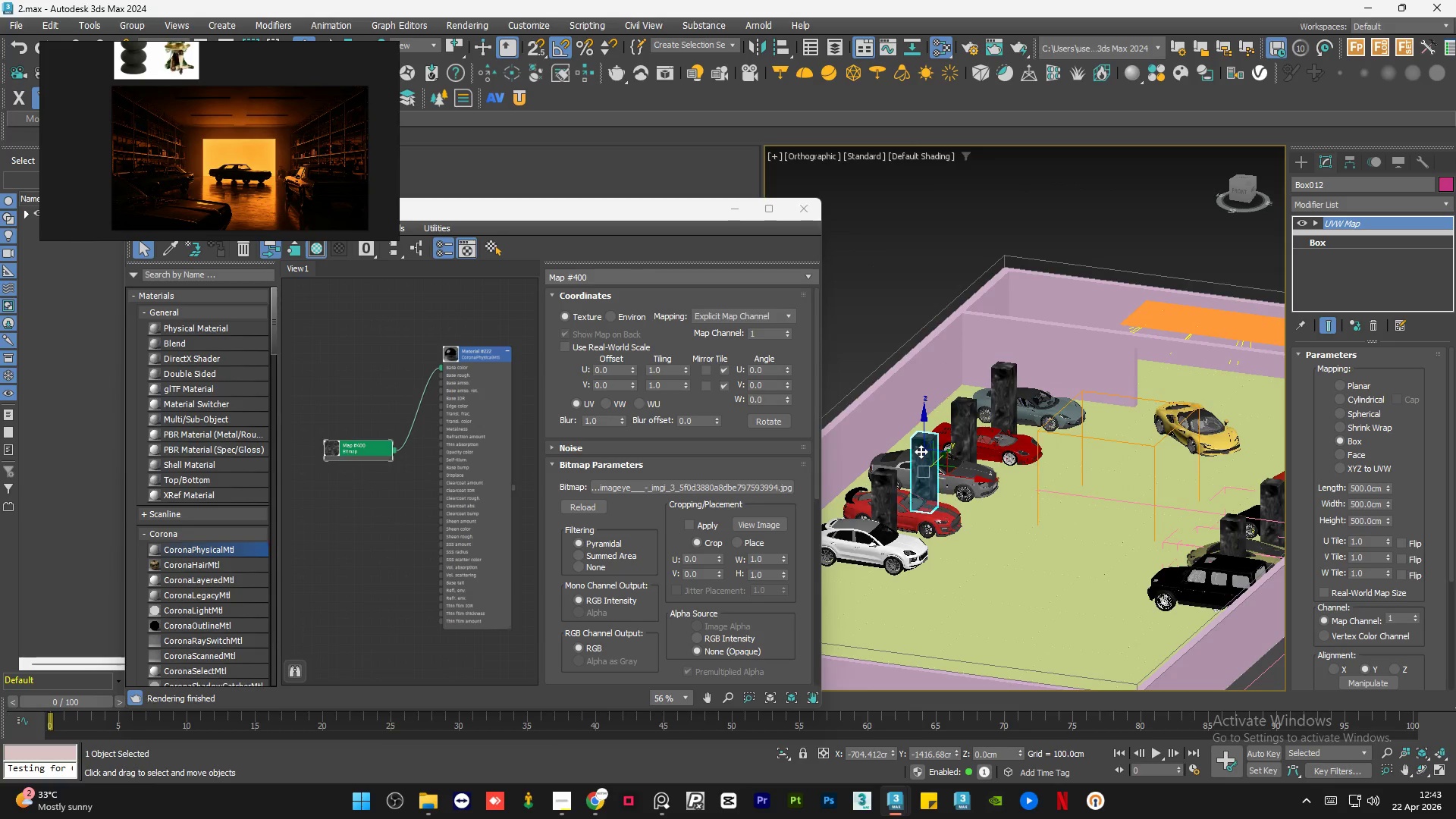 
scroll: coordinate [921, 451], scroll_direction: up, amount: 2.0
 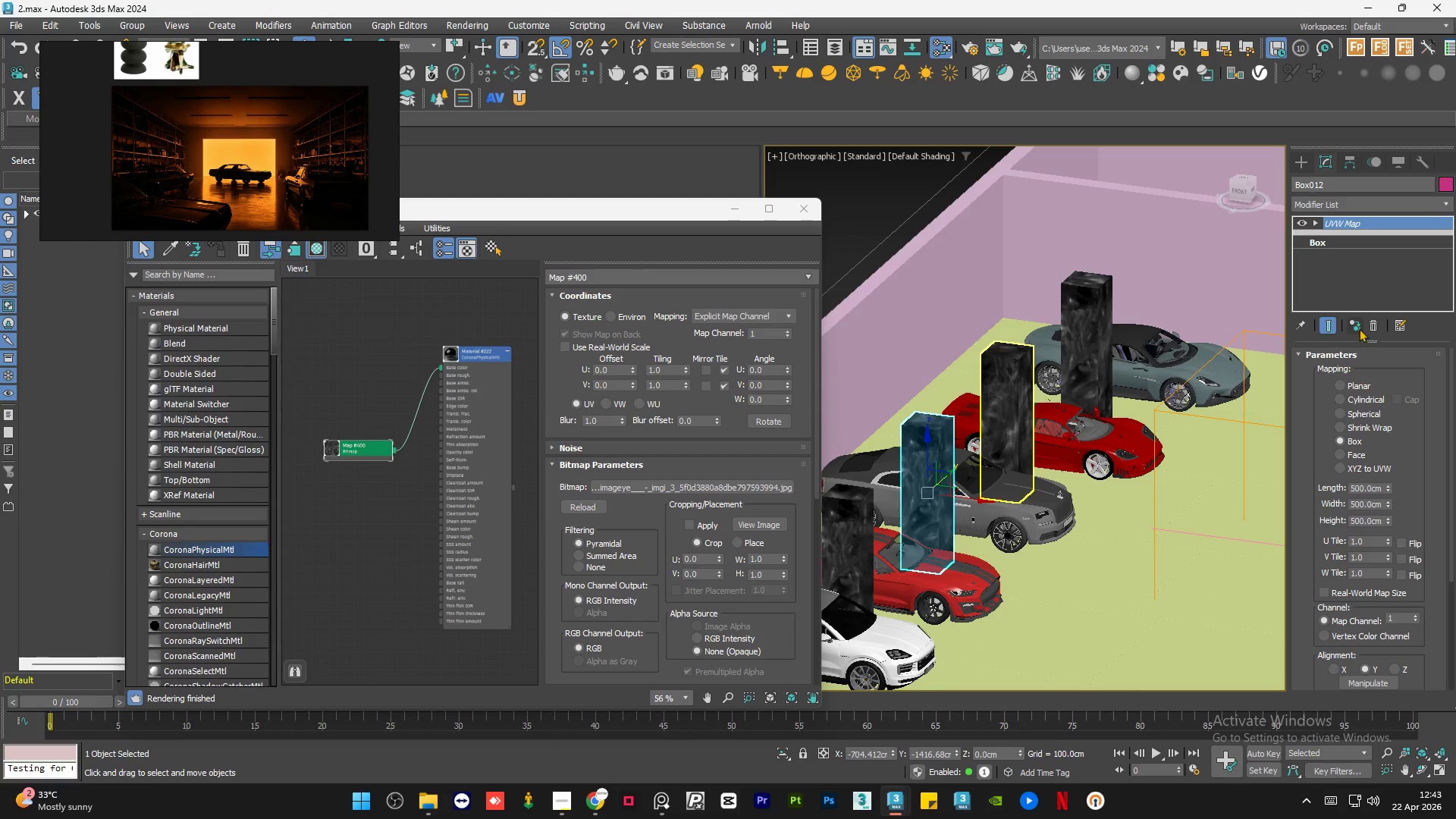 
left_click([1357, 322])
 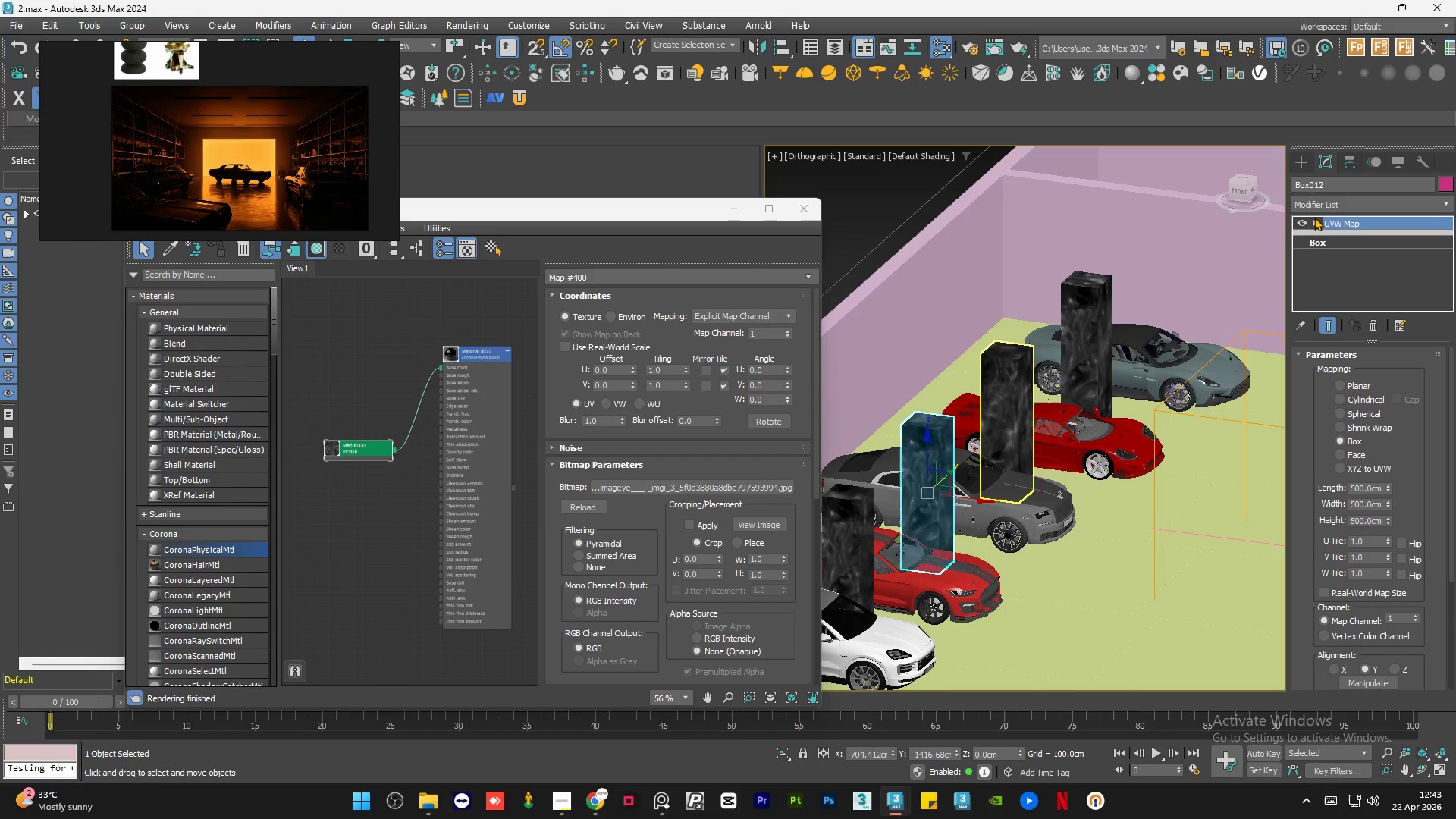 
left_click([1313, 220])
 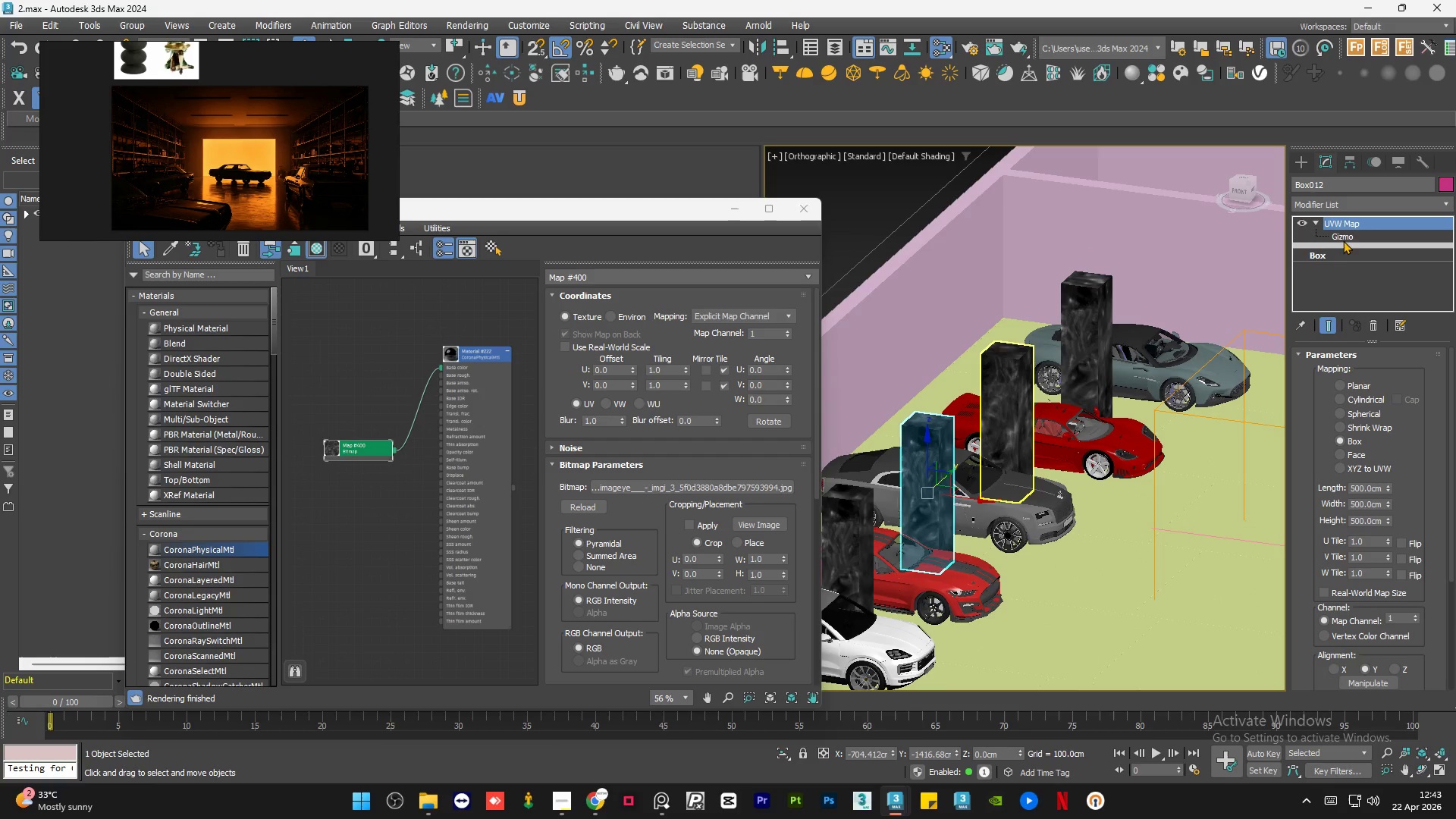 
left_click([1346, 237])
 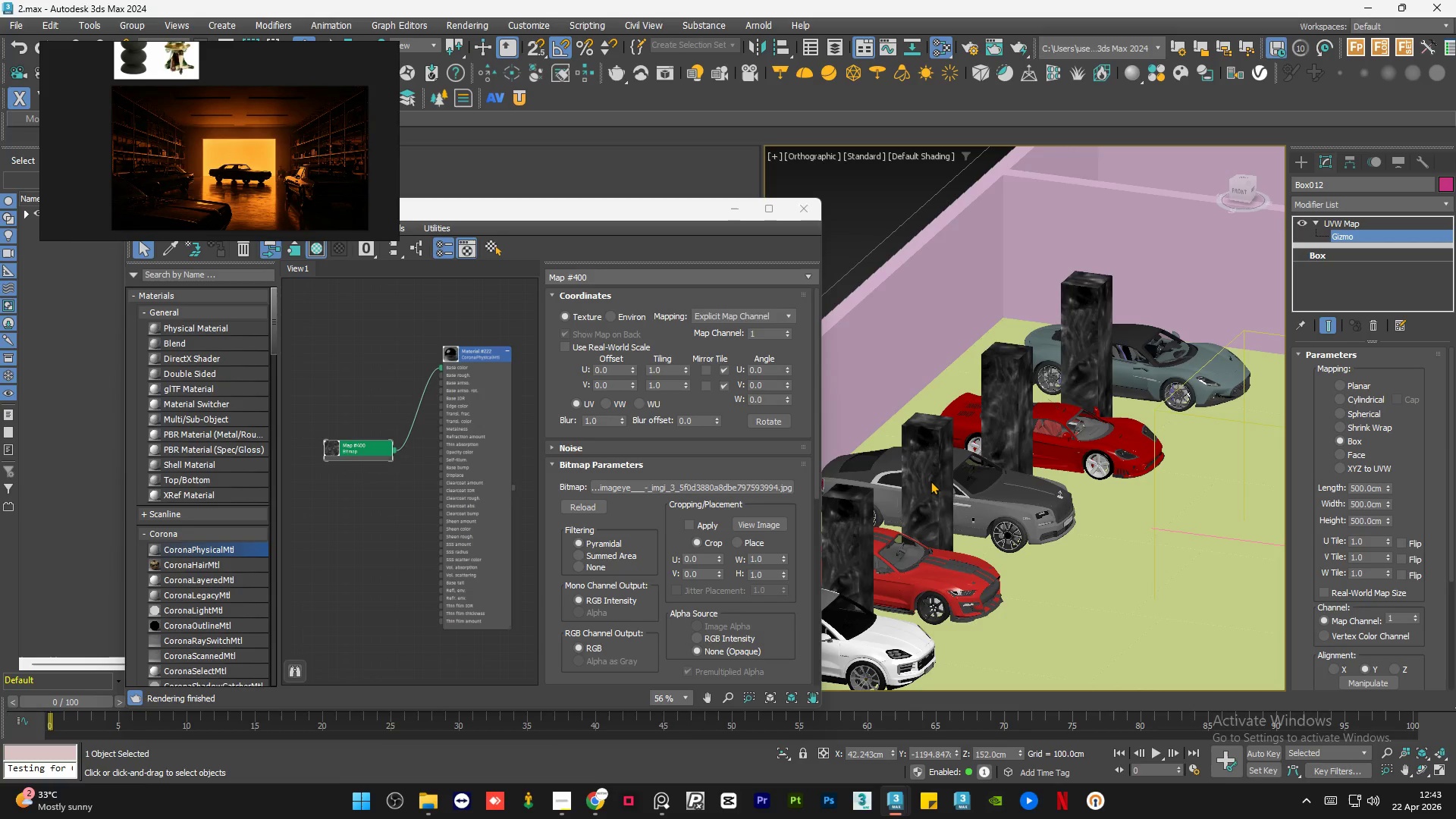 
scroll: coordinate [936, 488], scroll_direction: down, amount: 1.0
 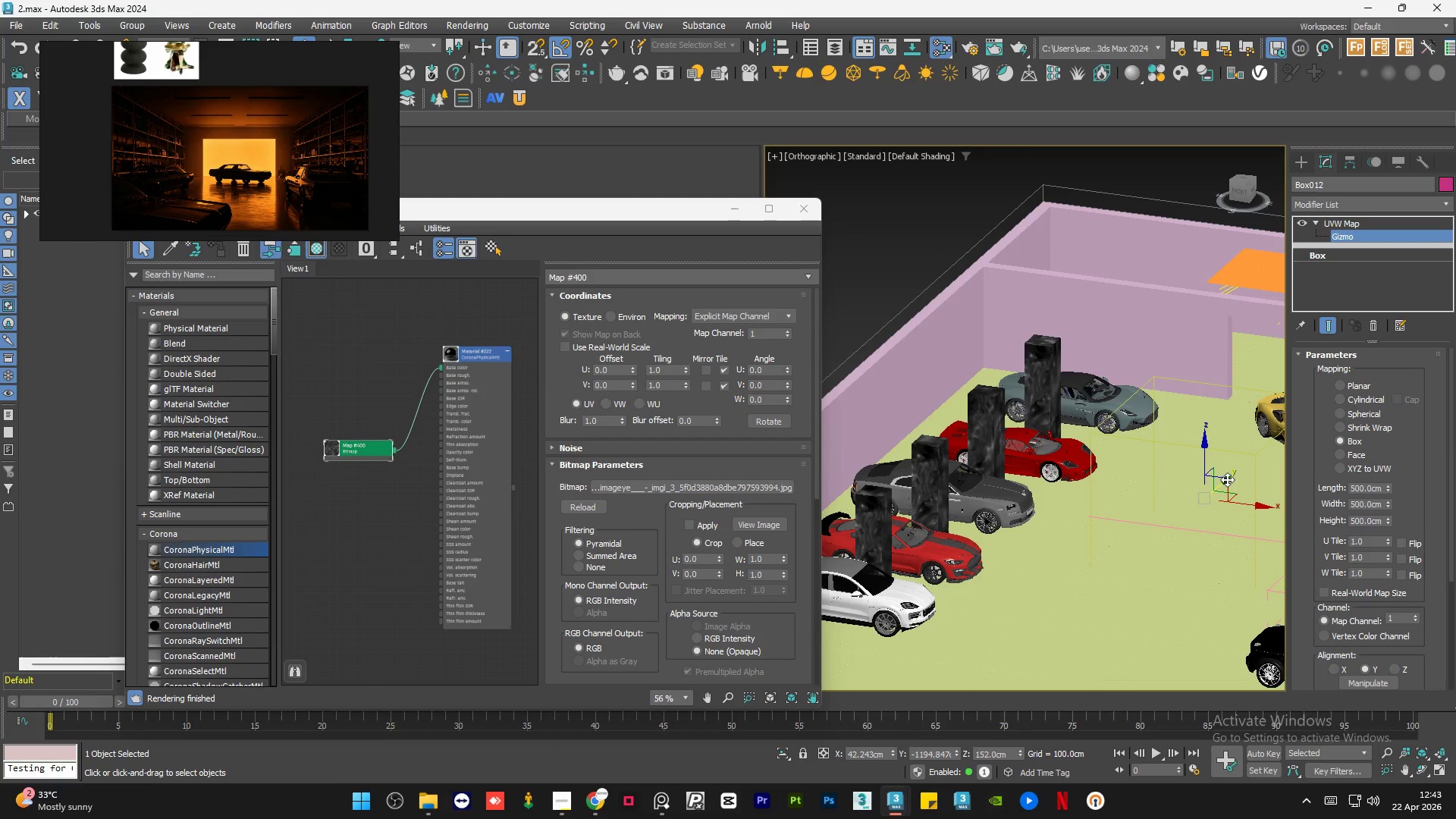 
left_click_drag(start_coordinate=[1228, 479], to_coordinate=[1250, 462])
 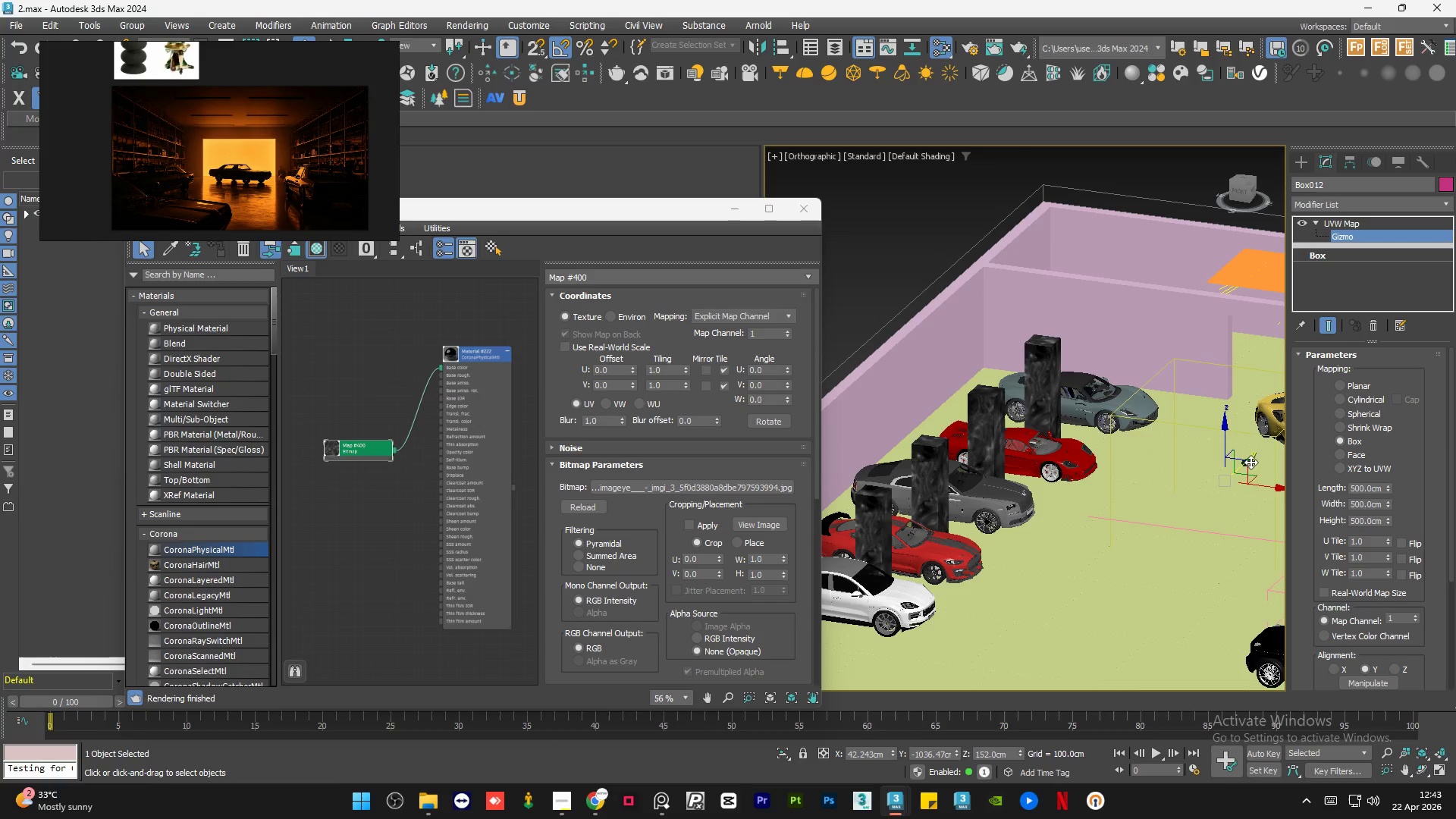 
key(Control+ControlLeft)
 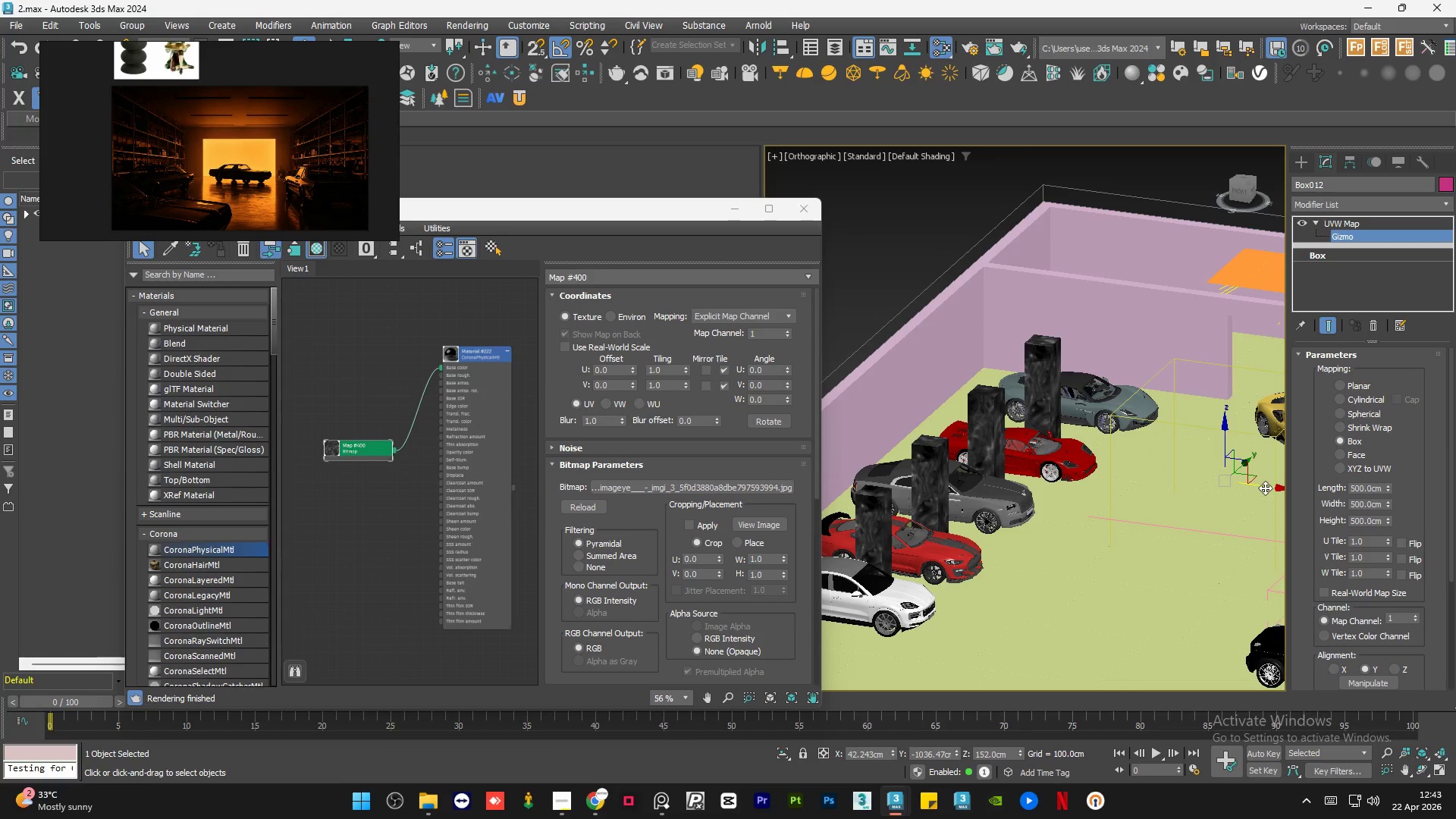 
left_click_drag(start_coordinate=[1265, 488], to_coordinate=[1285, 491])
 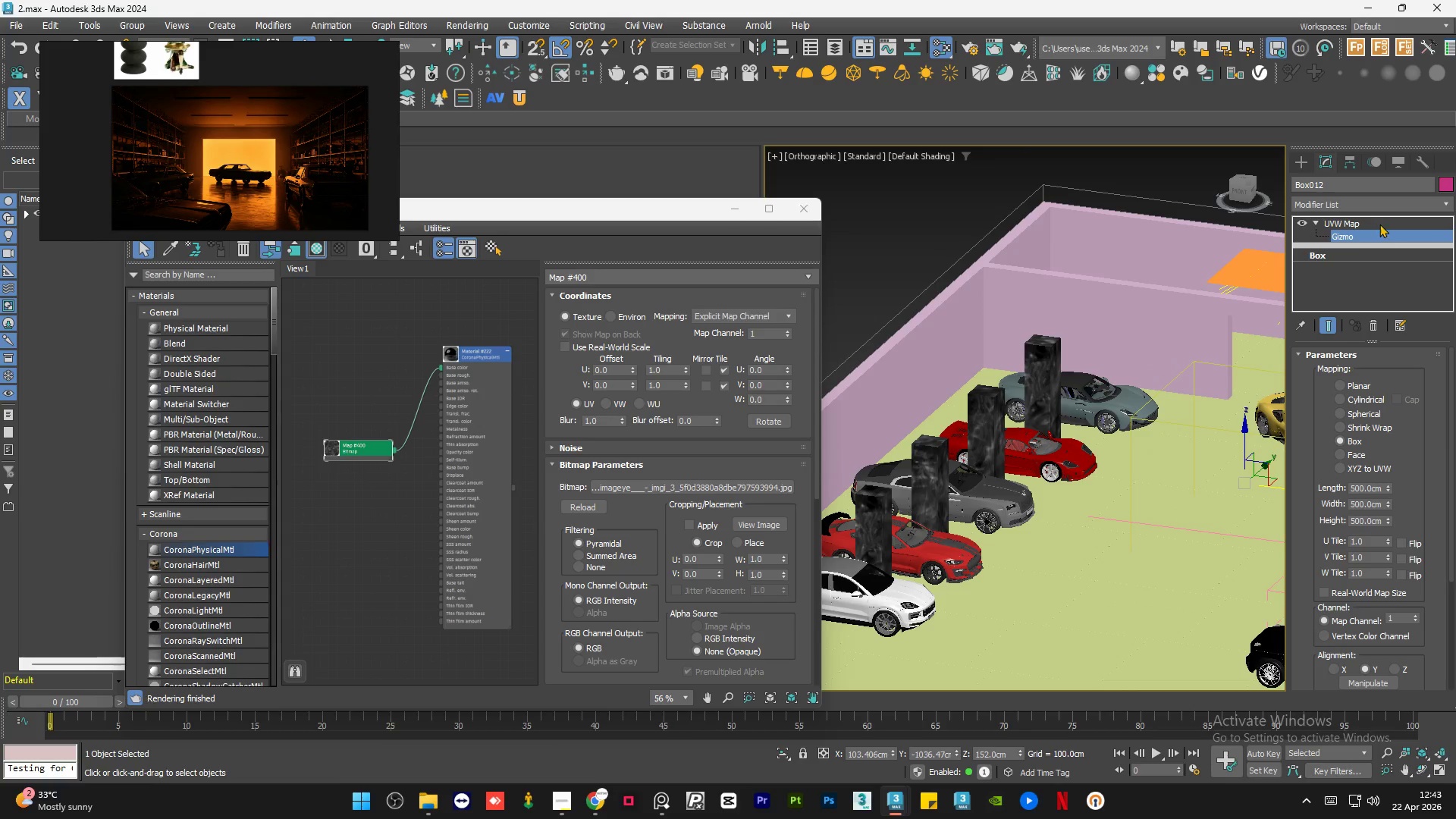 
left_click([1379, 221])
 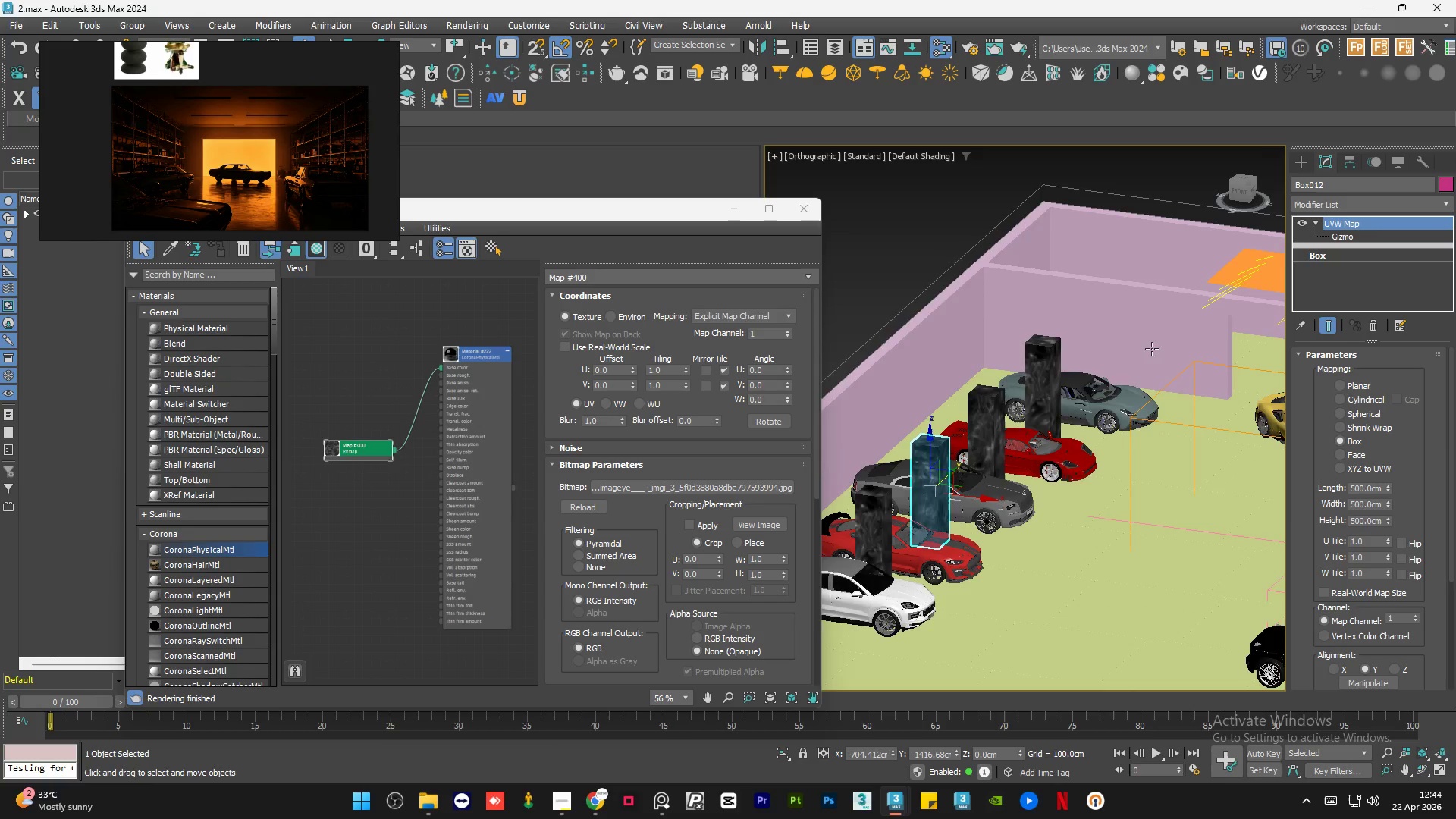 
scroll: coordinate [1141, 359], scroll_direction: down, amount: 1.0
 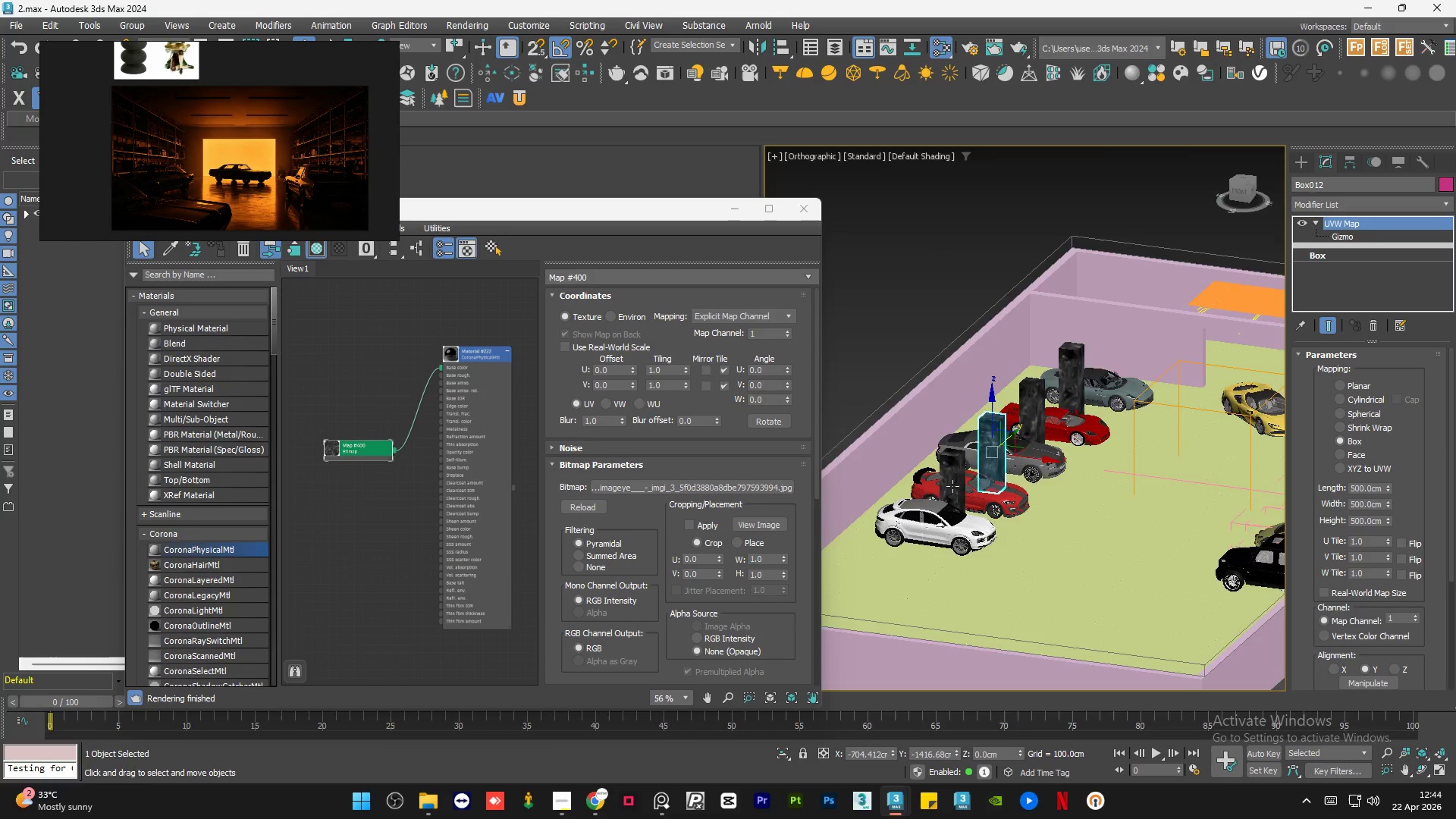 
left_click([955, 485])
 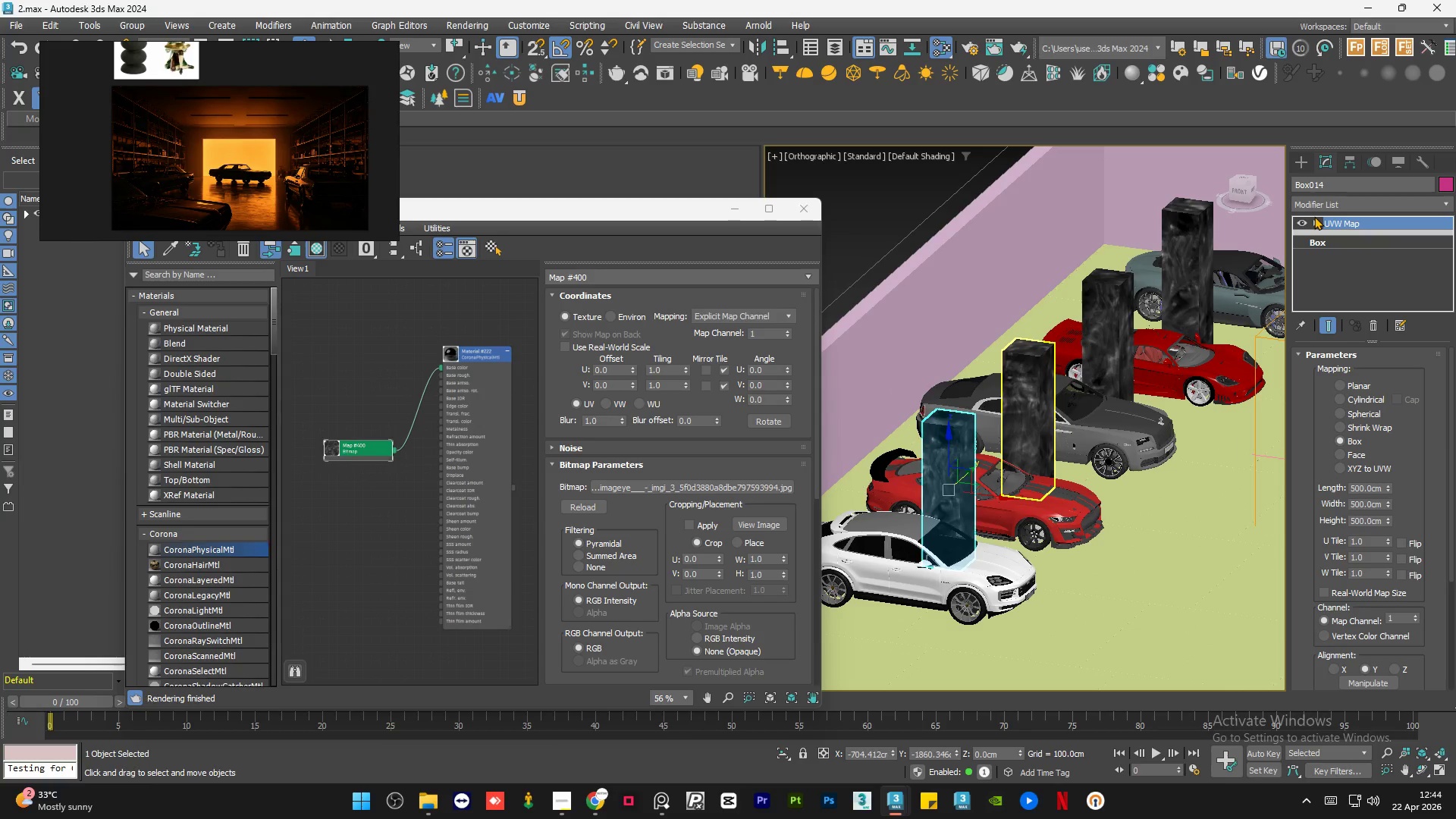 
scroll: coordinate [959, 485], scroll_direction: up, amount: 2.0
 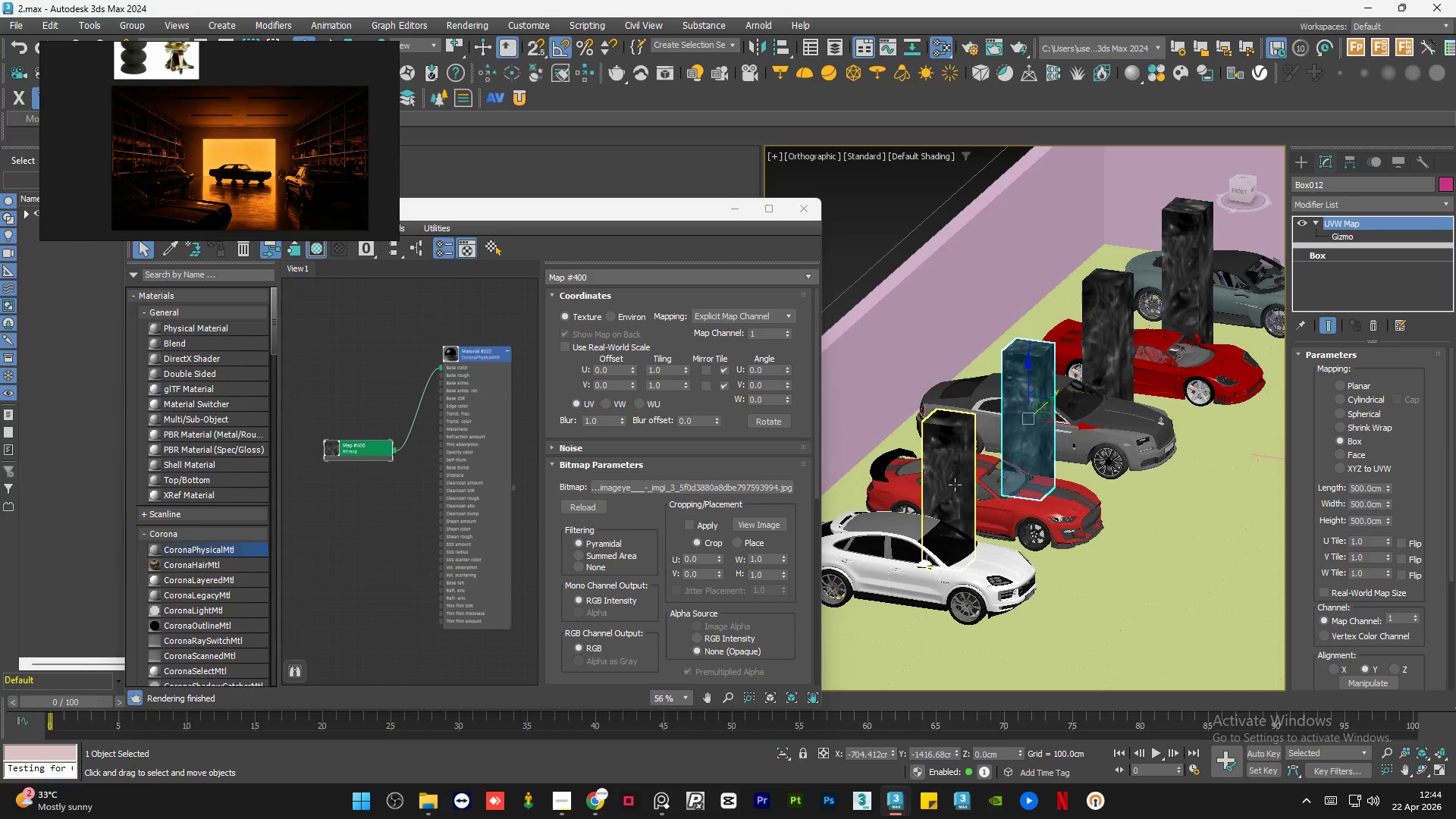 
double_click([1346, 238])
 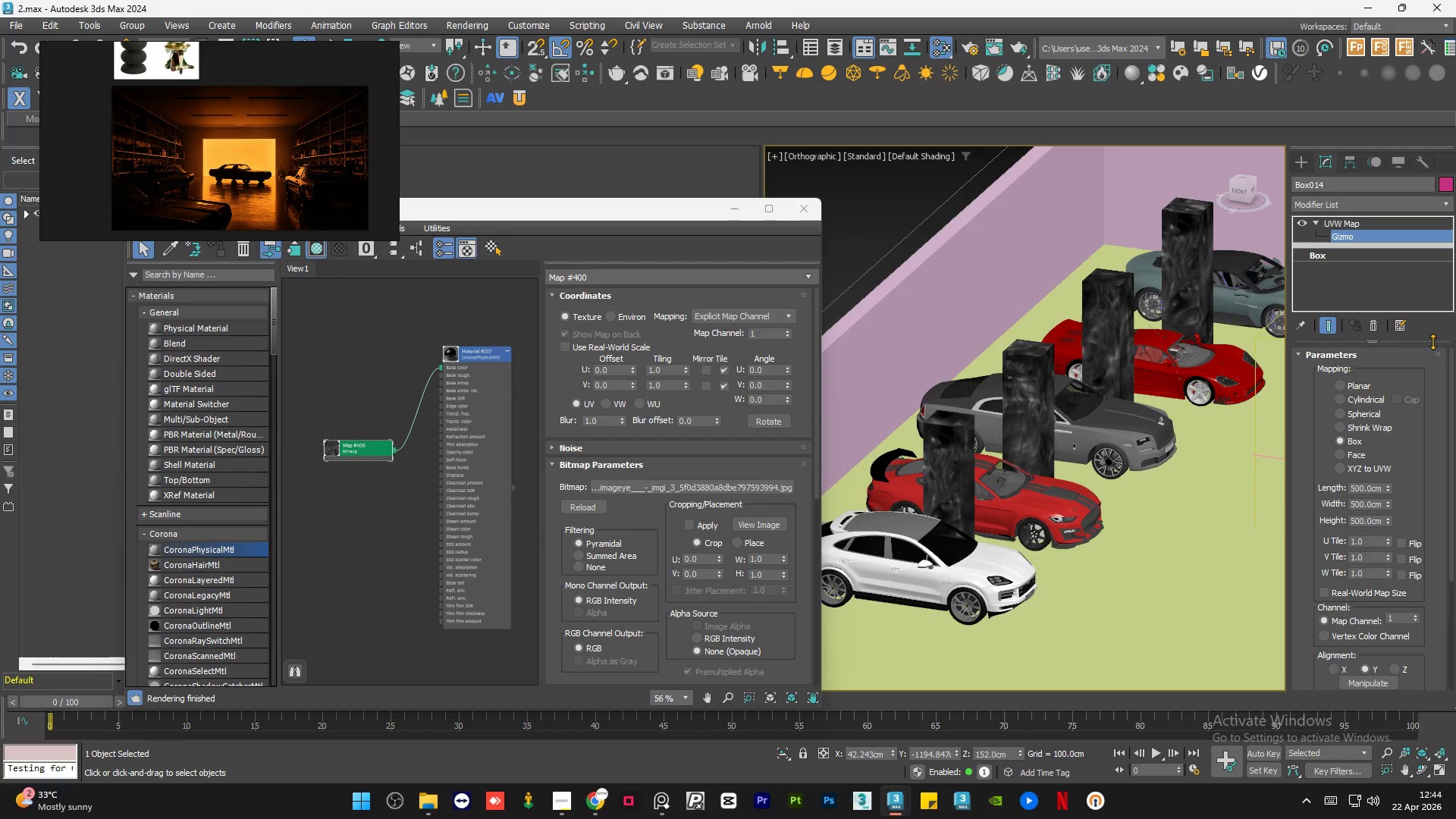 
scroll: coordinate [969, 375], scroll_direction: down, amount: 2.0
 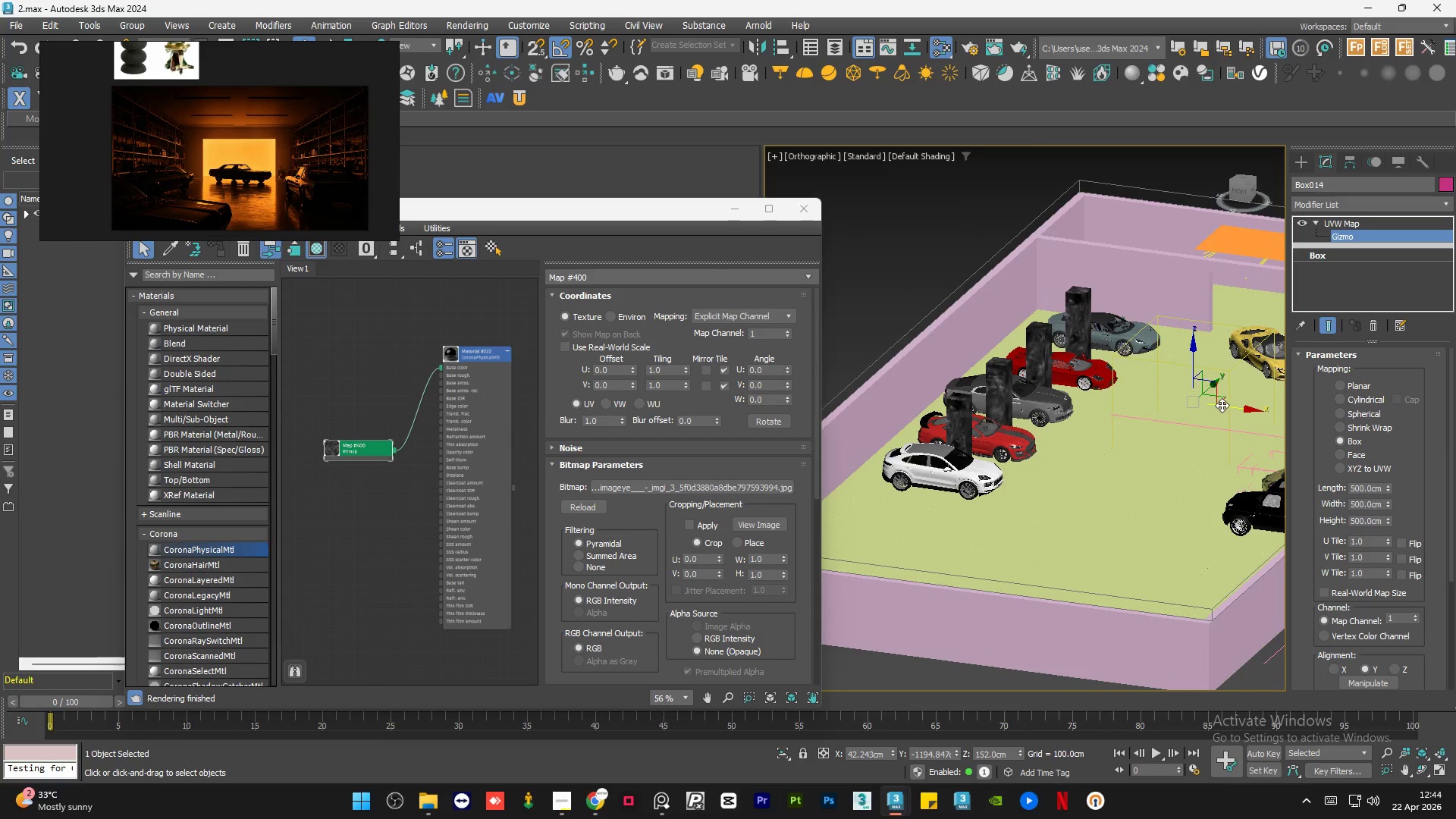 
left_click_drag(start_coordinate=[1225, 406], to_coordinate=[1045, 354])
 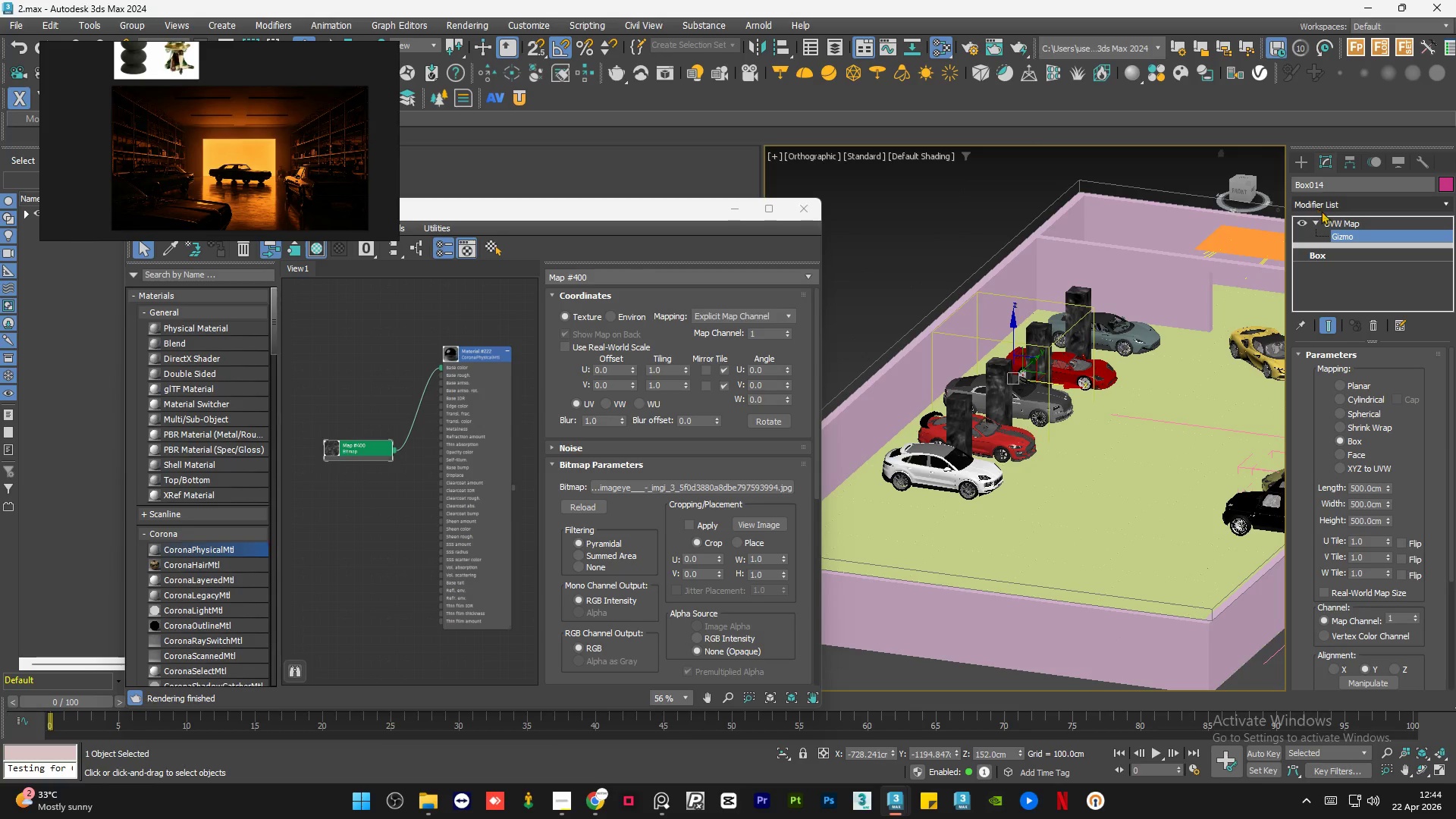 
left_click([1335, 224])
 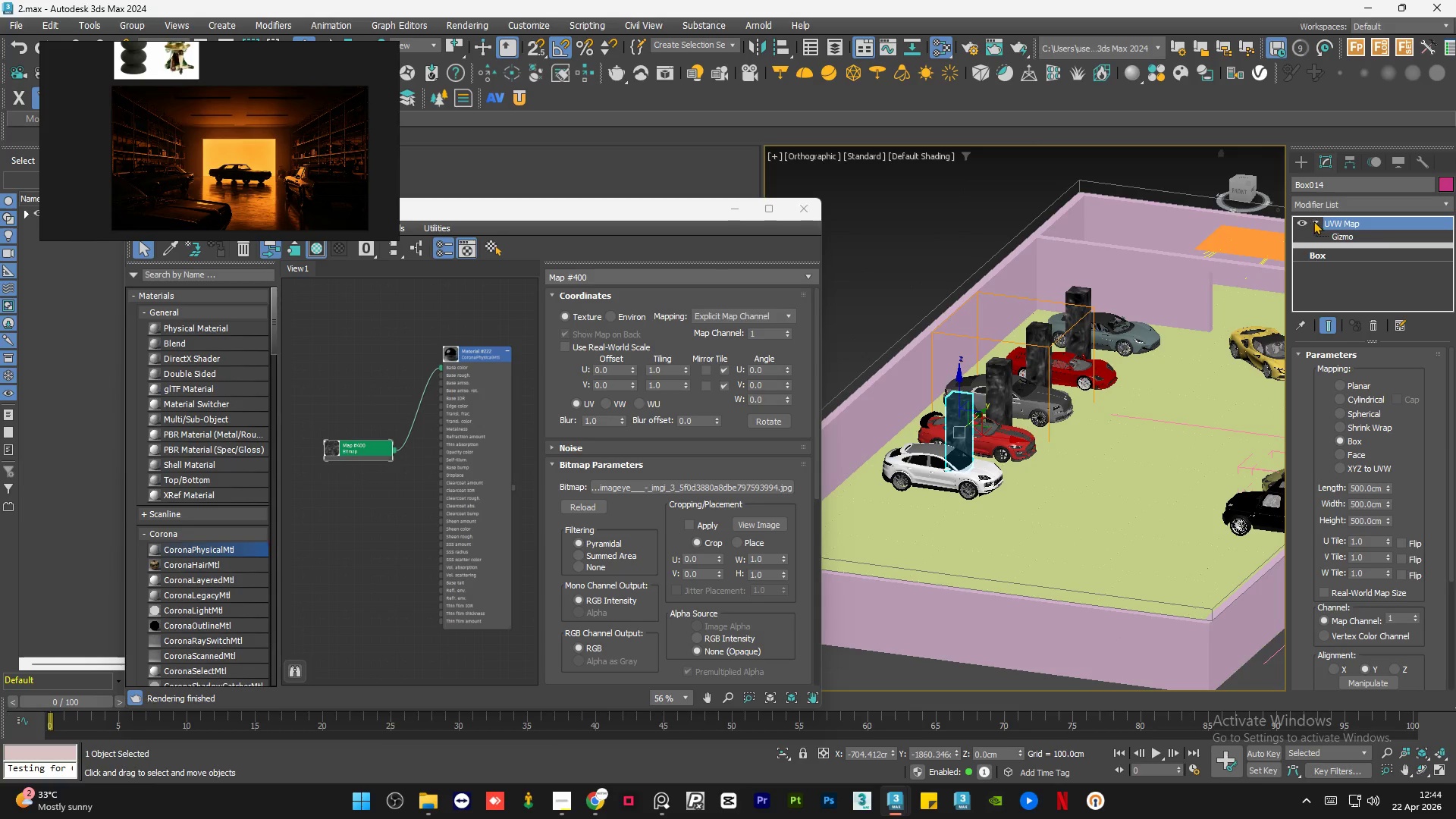 
left_click([1312, 221])
 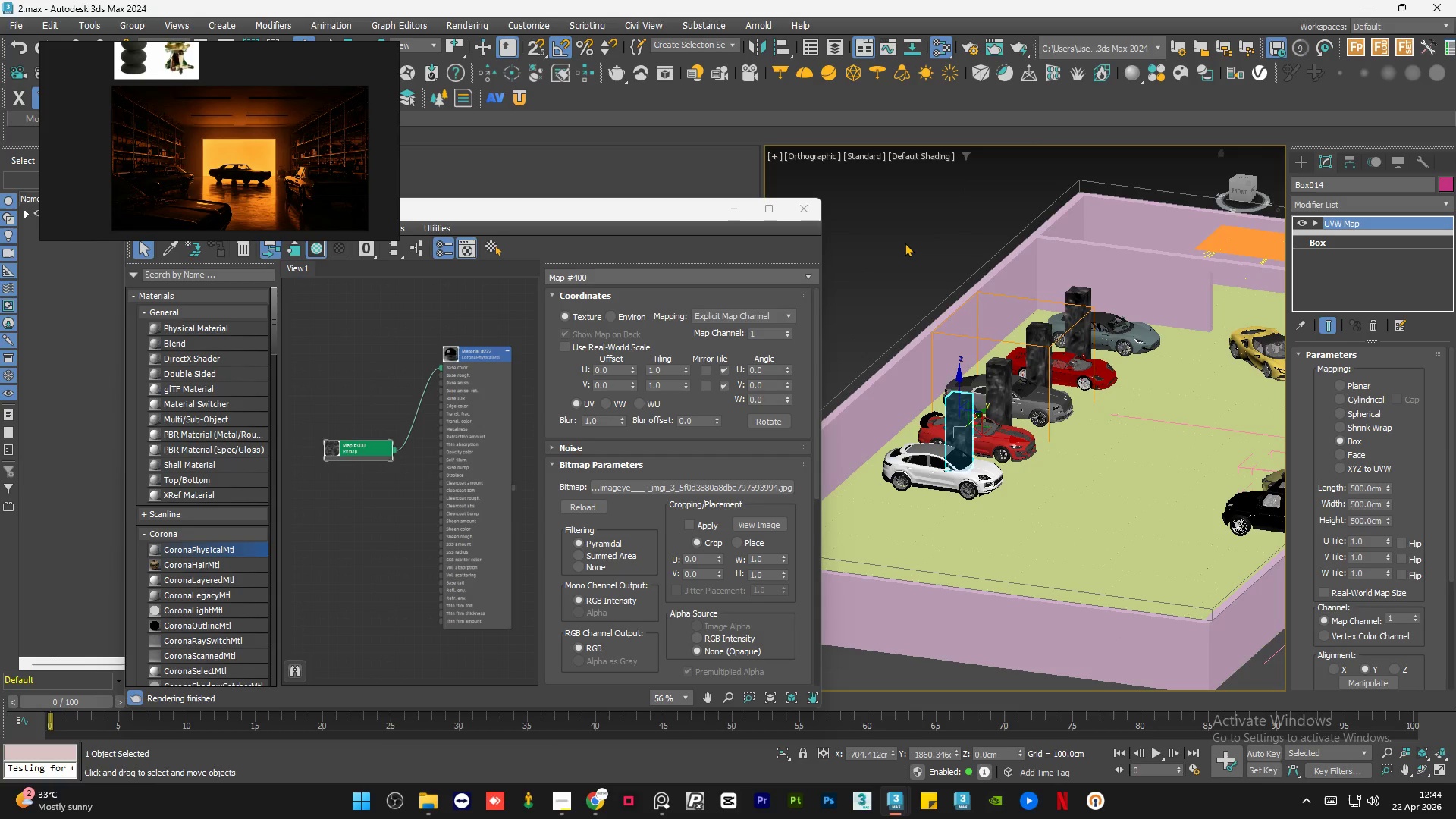 
left_click([905, 243])
 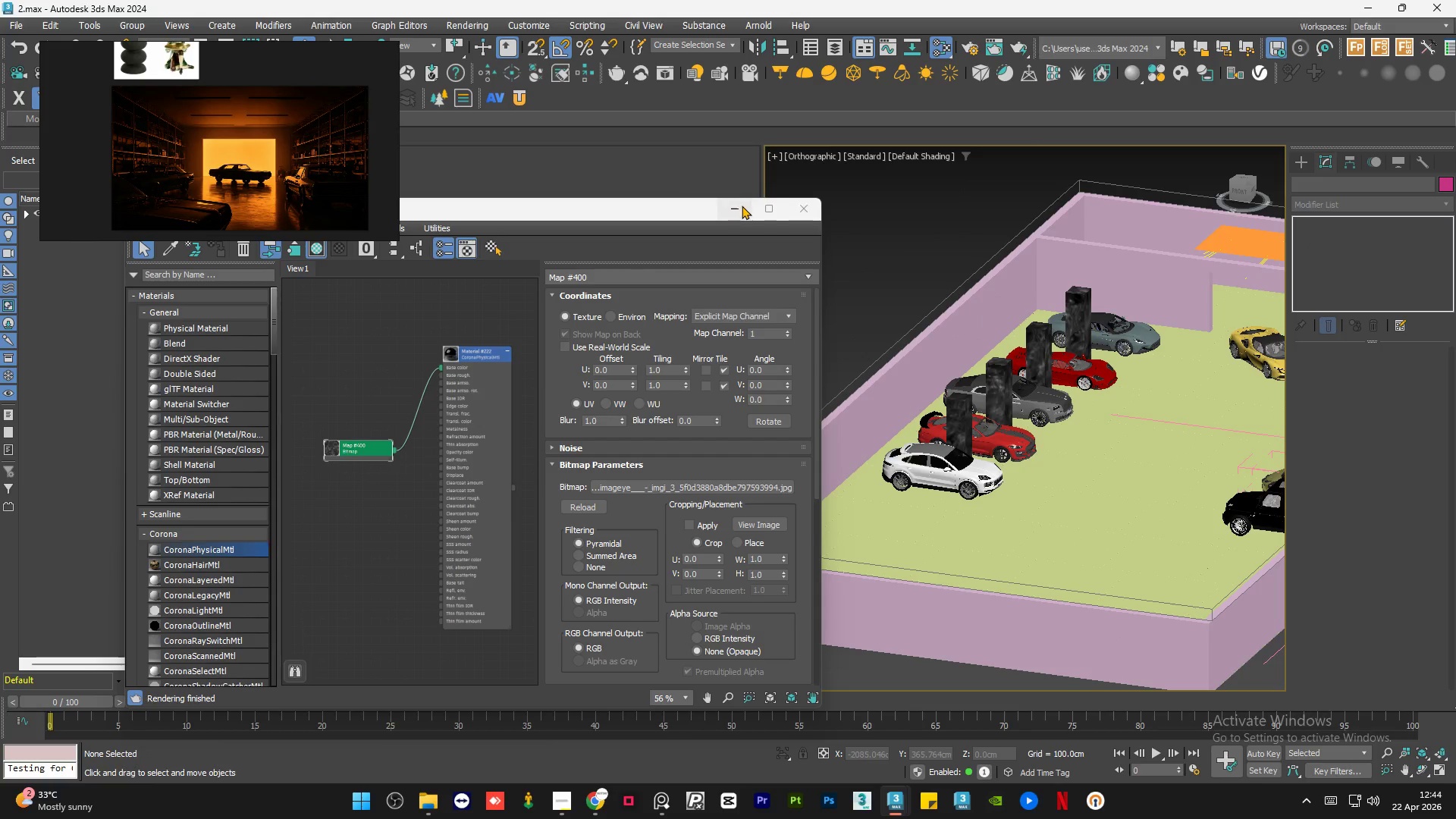 
left_click([742, 206])
 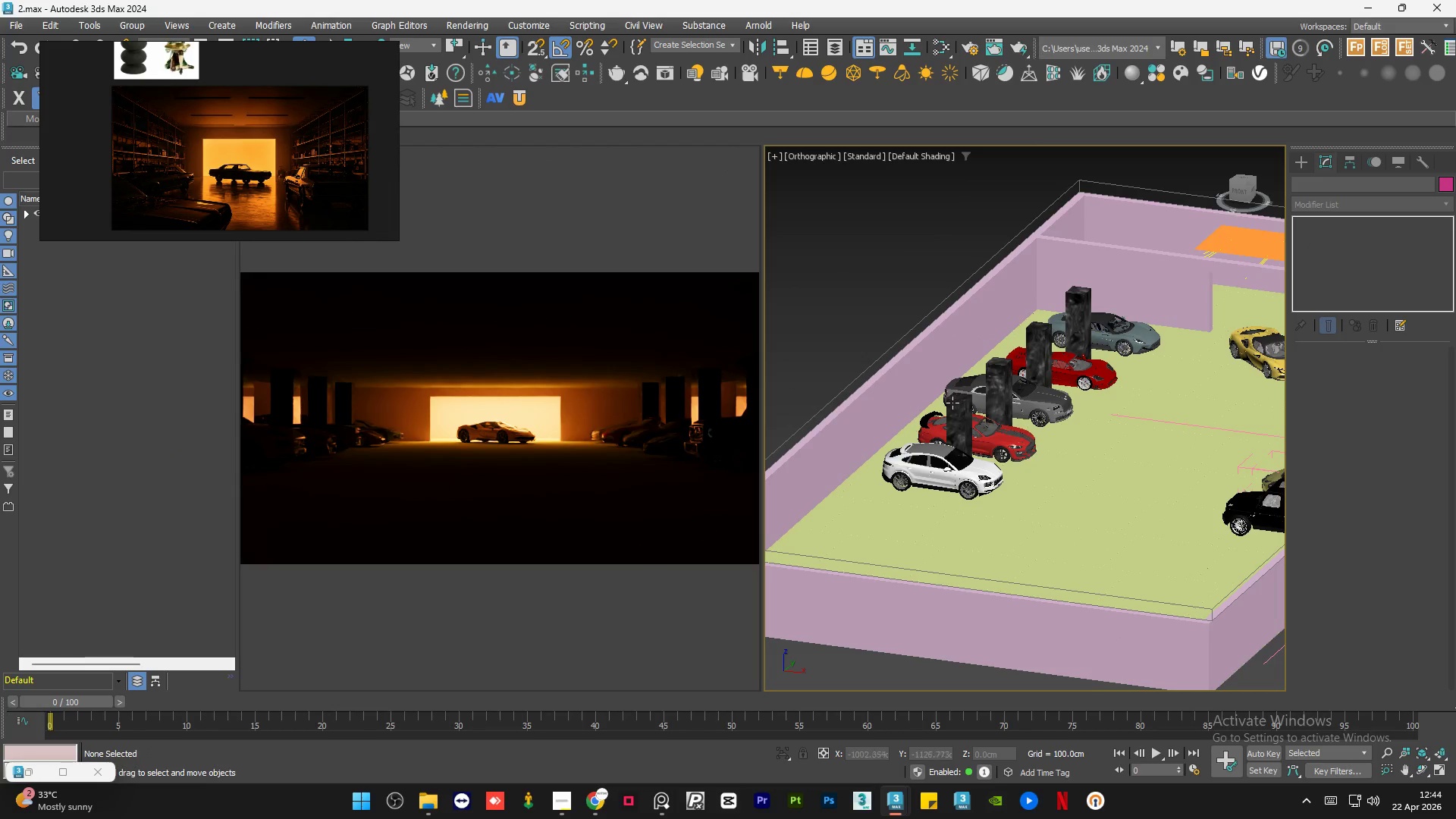 
hold_key(key=AltLeft, duration=1.44)
 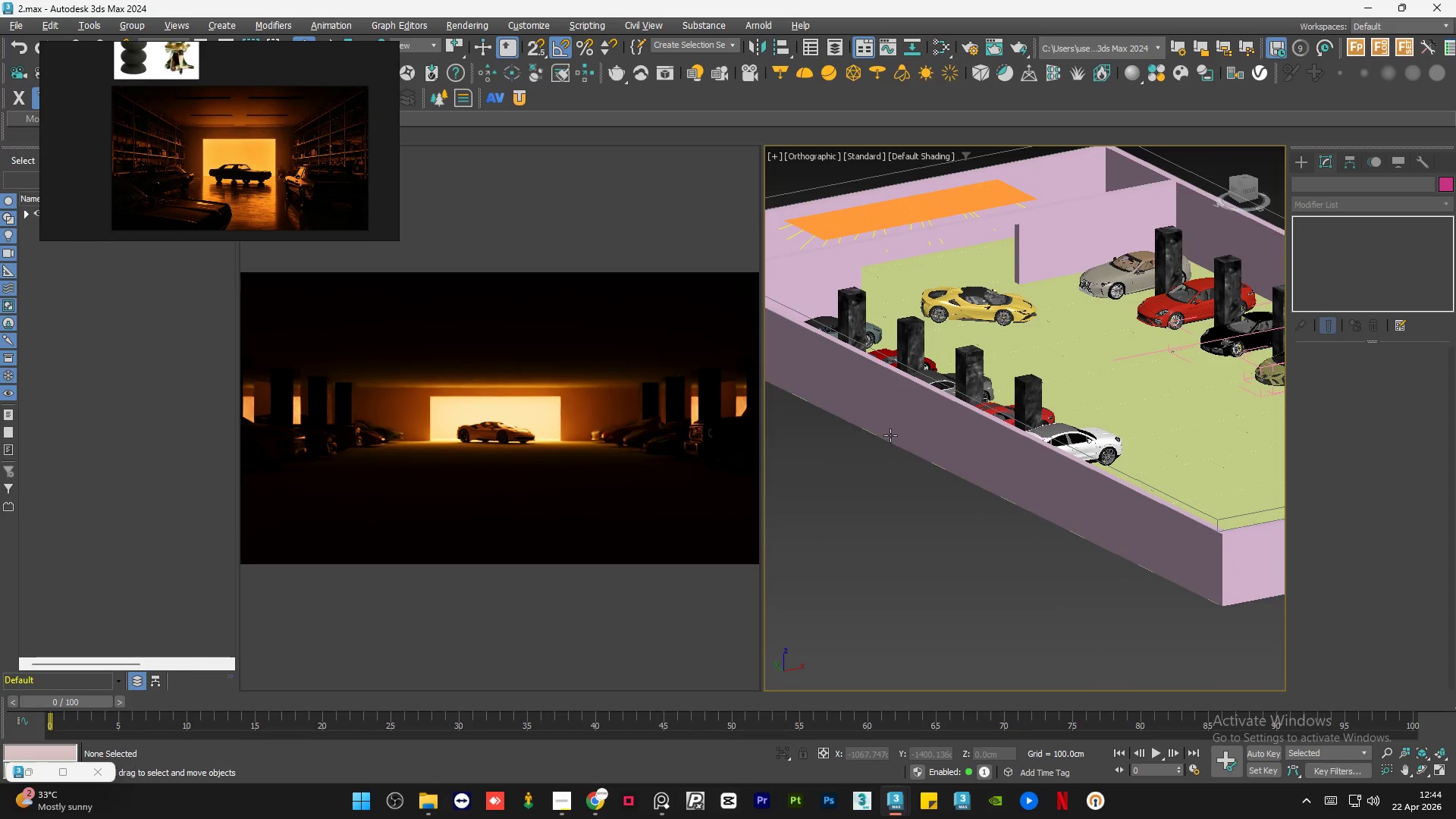 
hold_key(key=AltLeft, duration=1.0)
 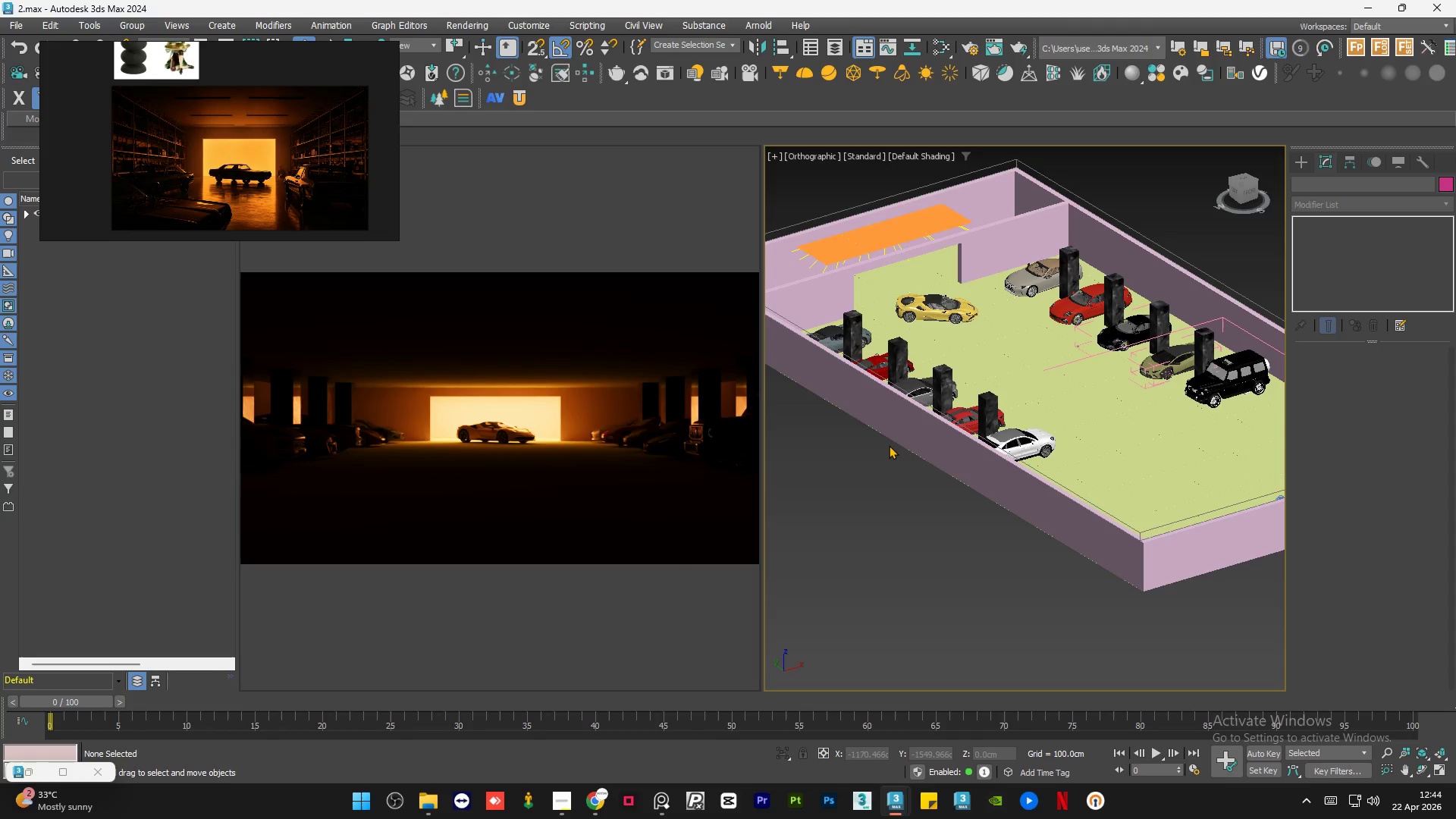 
scroll: coordinate [890, 435], scroll_direction: down, amount: 1.0
 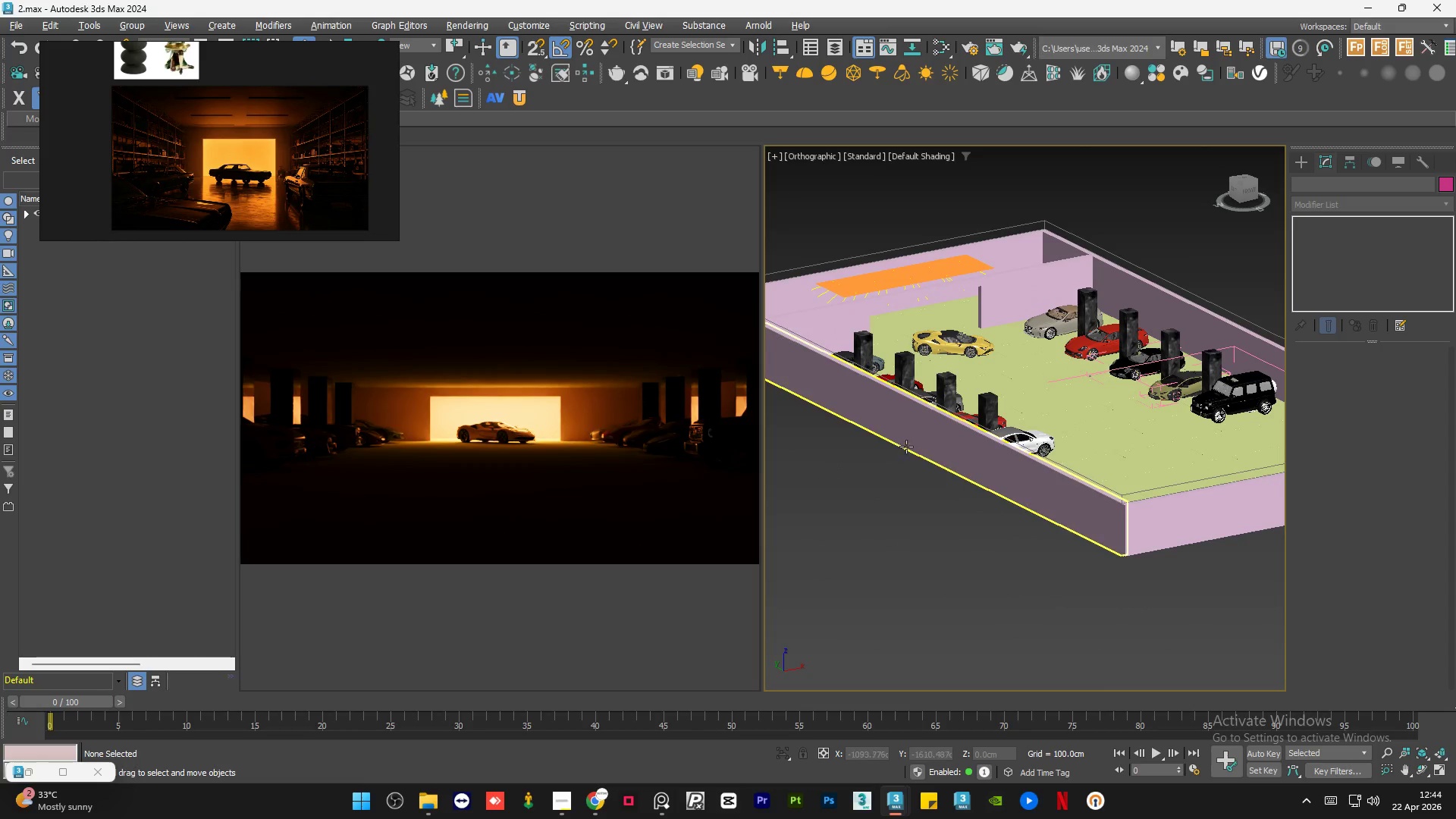 
wait(12.03)
 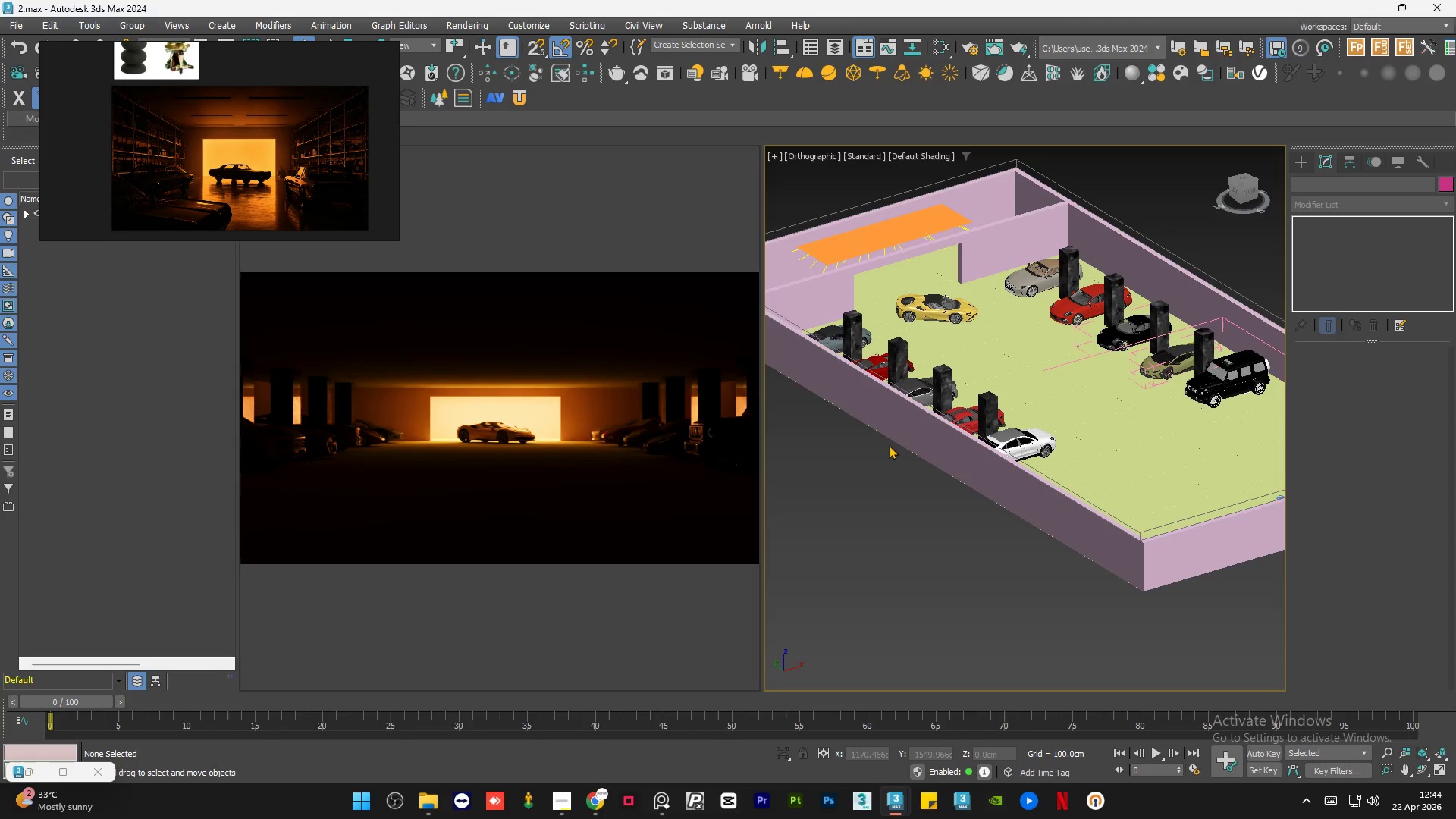 
scroll: coordinate [210, 117], scroll_direction: up, amount: 8.0
 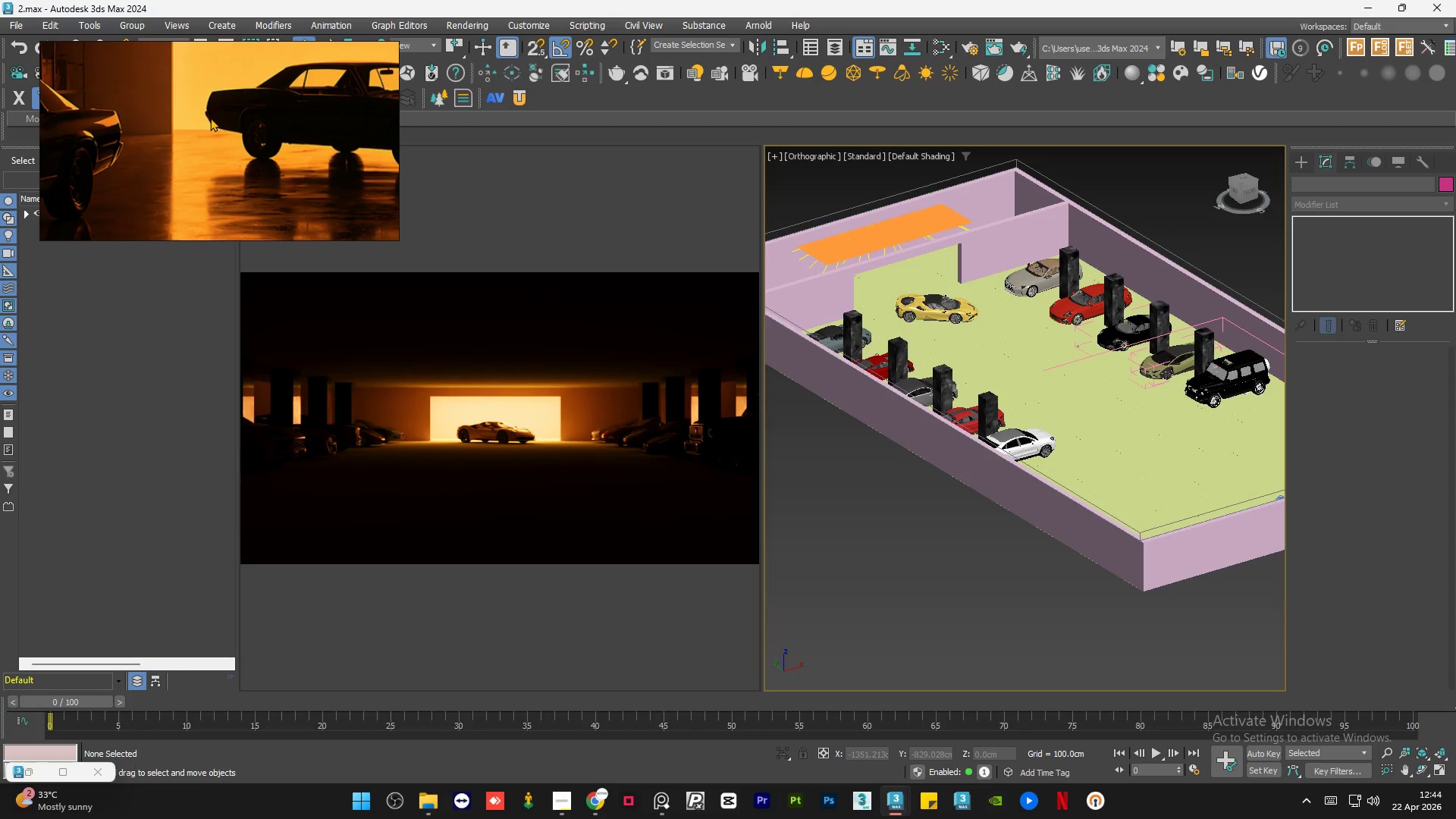 
scroll: coordinate [197, 120], scroll_direction: down, amount: 4.0
 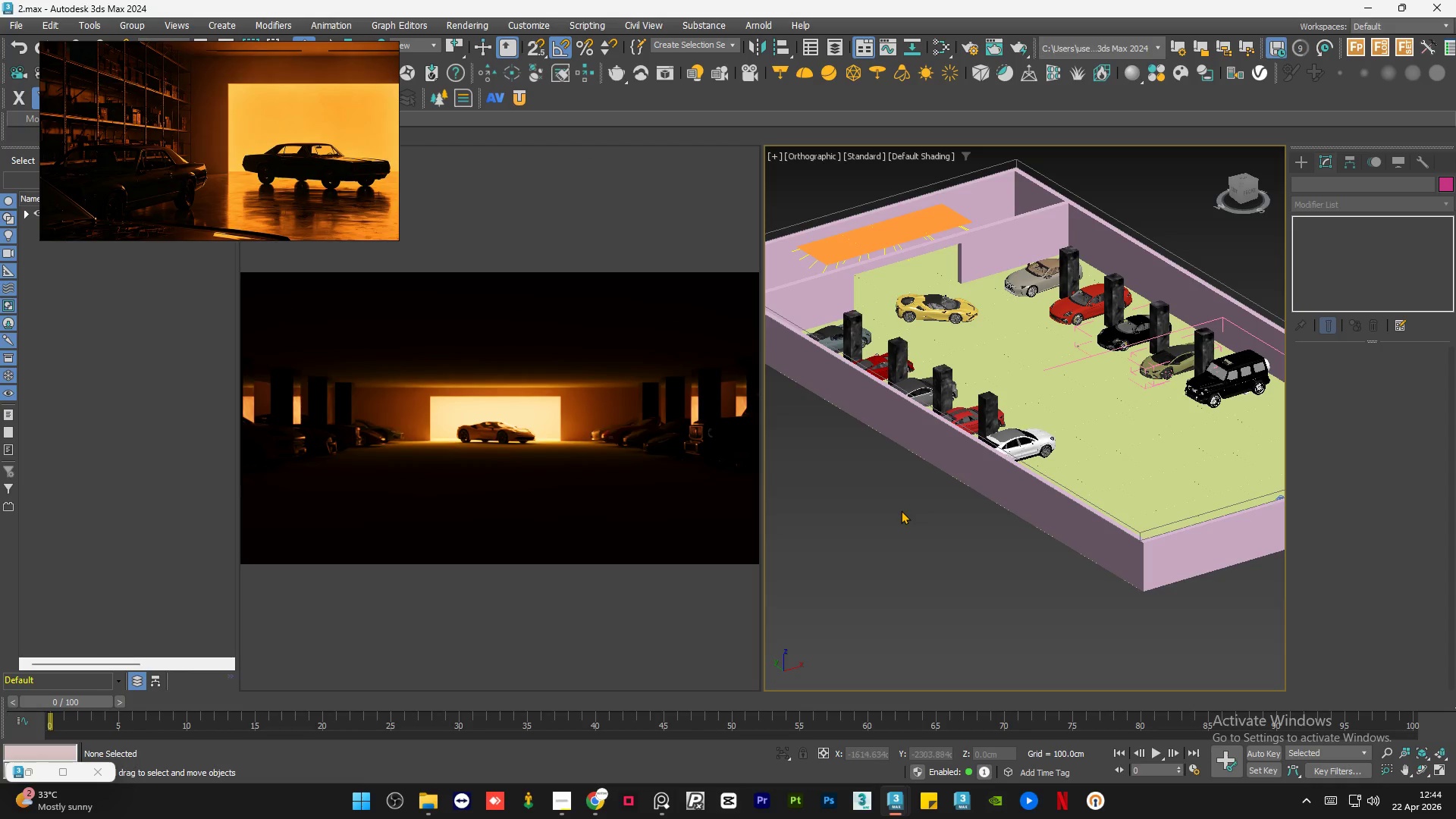 
left_click([901, 510])
 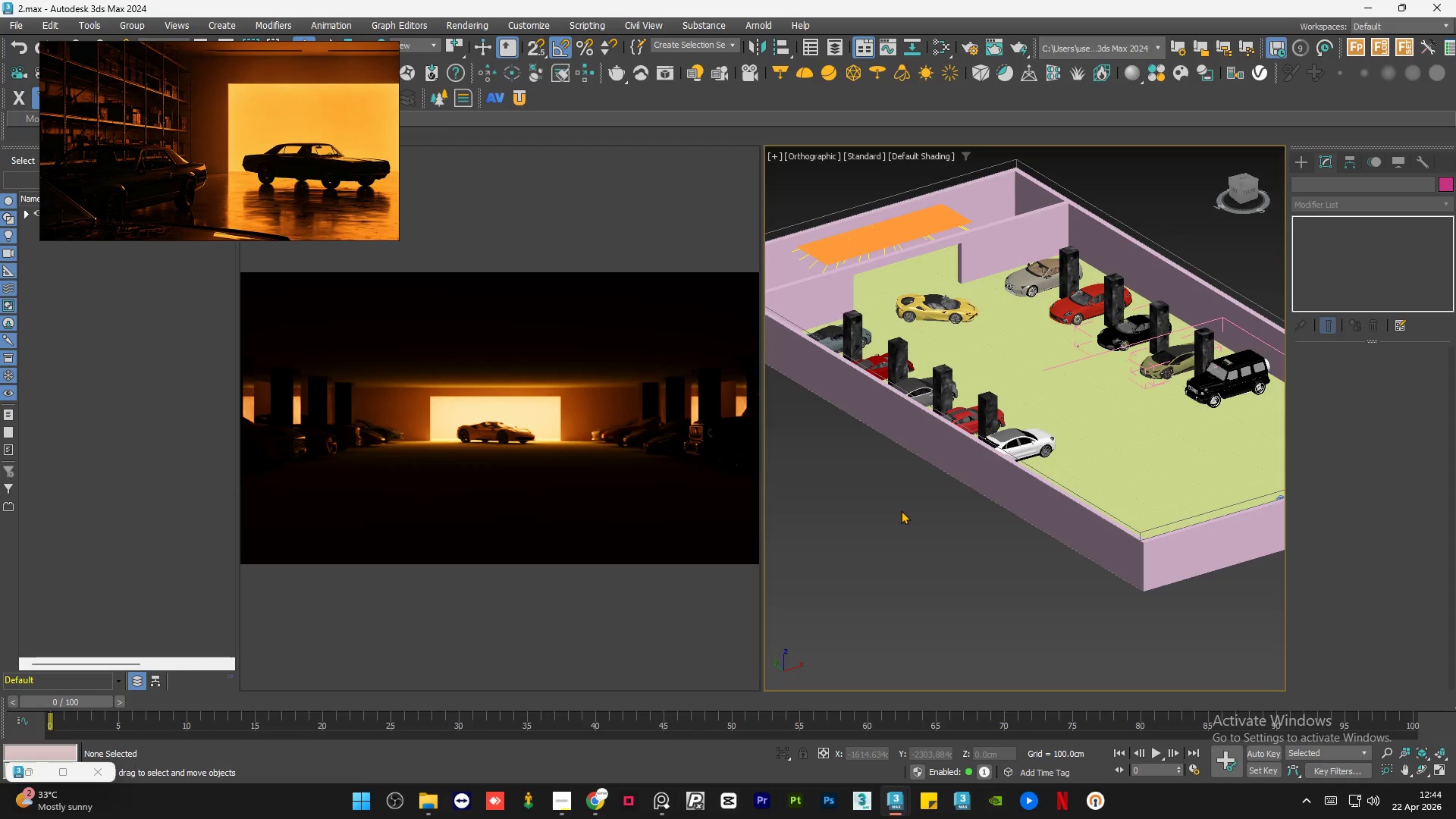 
key(Control+S)
 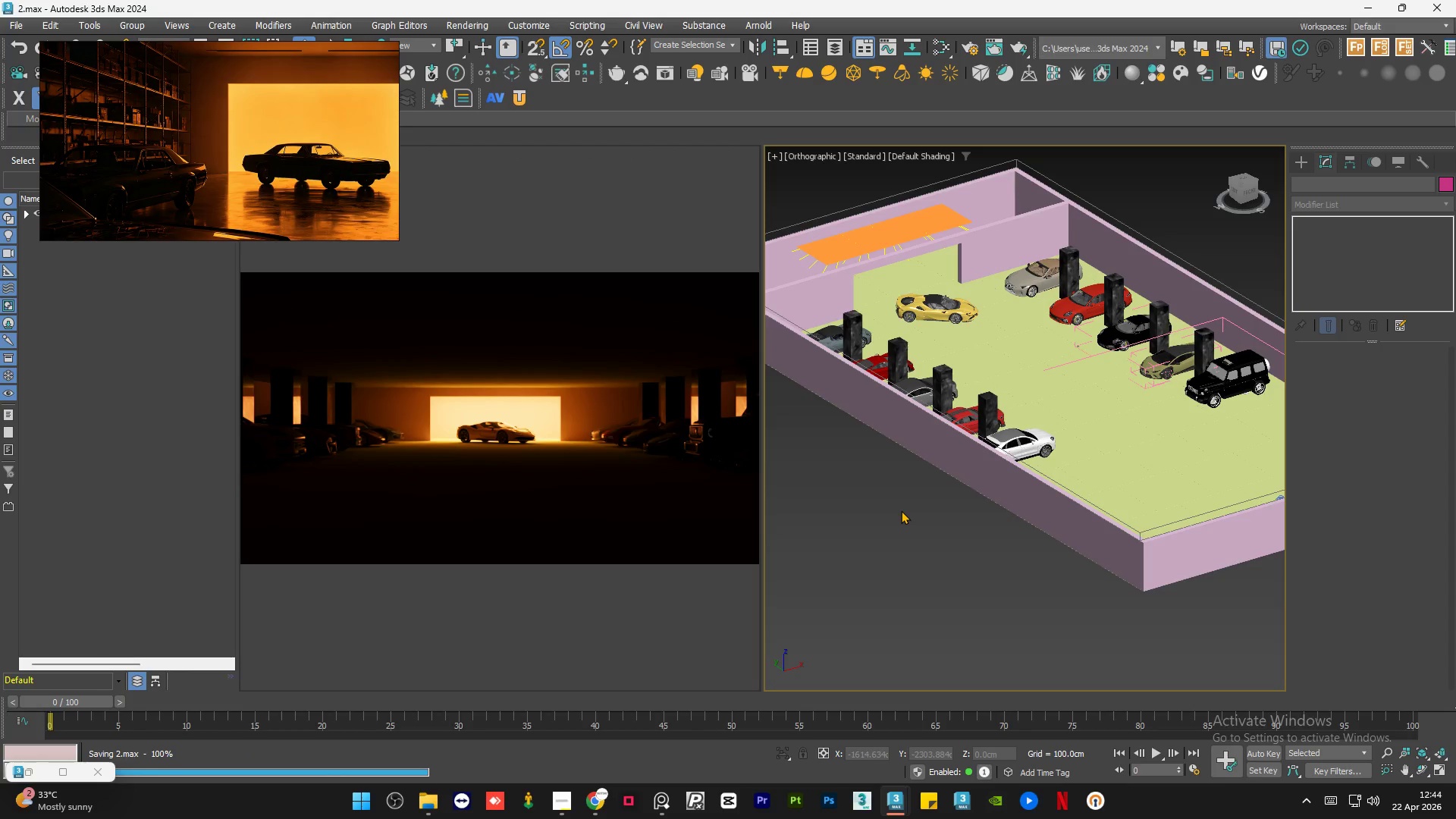 
scroll: coordinate [172, 115], scroll_direction: down, amount: 5.0
 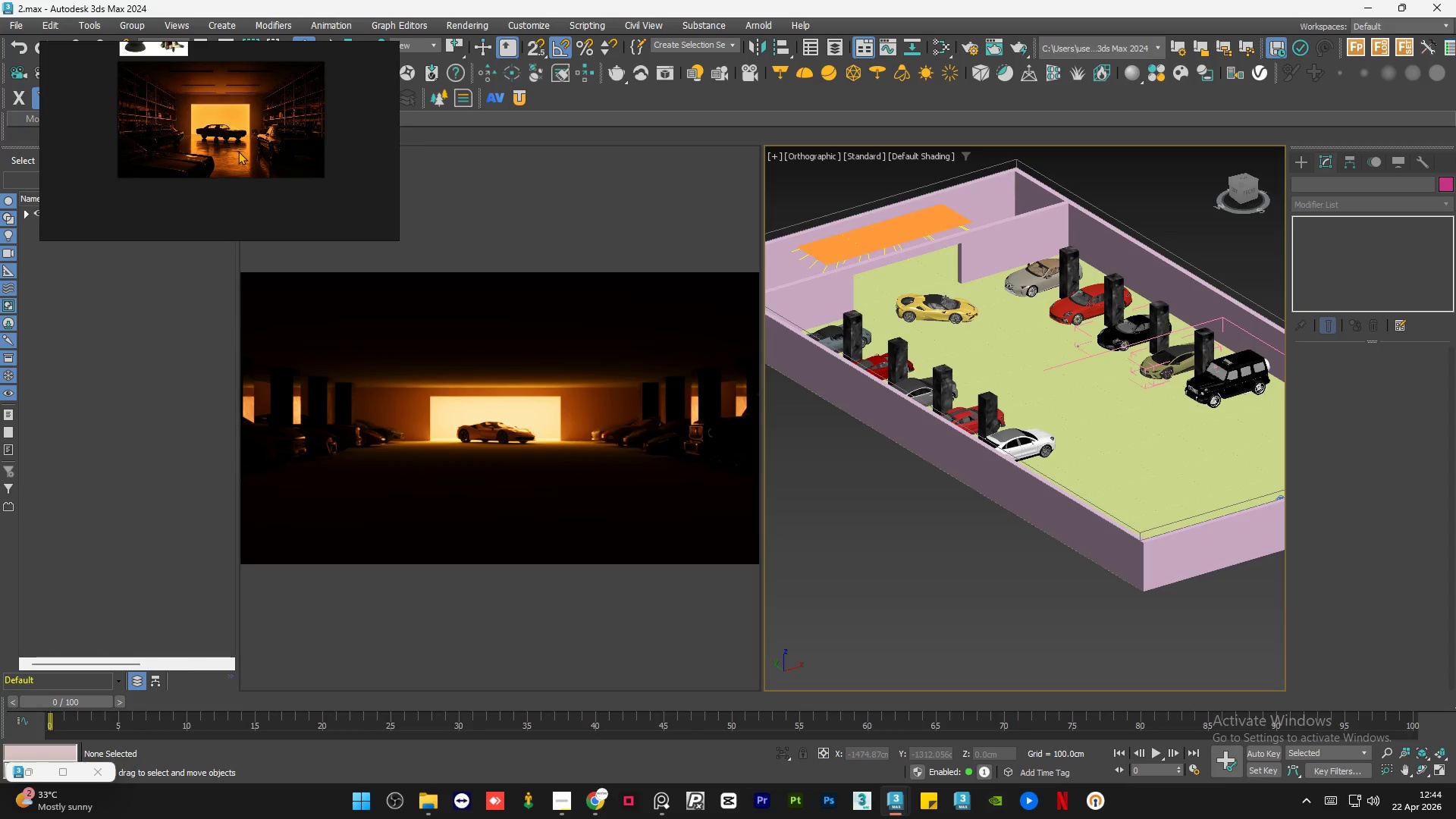 
scroll: coordinate [196, 113], scroll_direction: none, amount: 0.0
 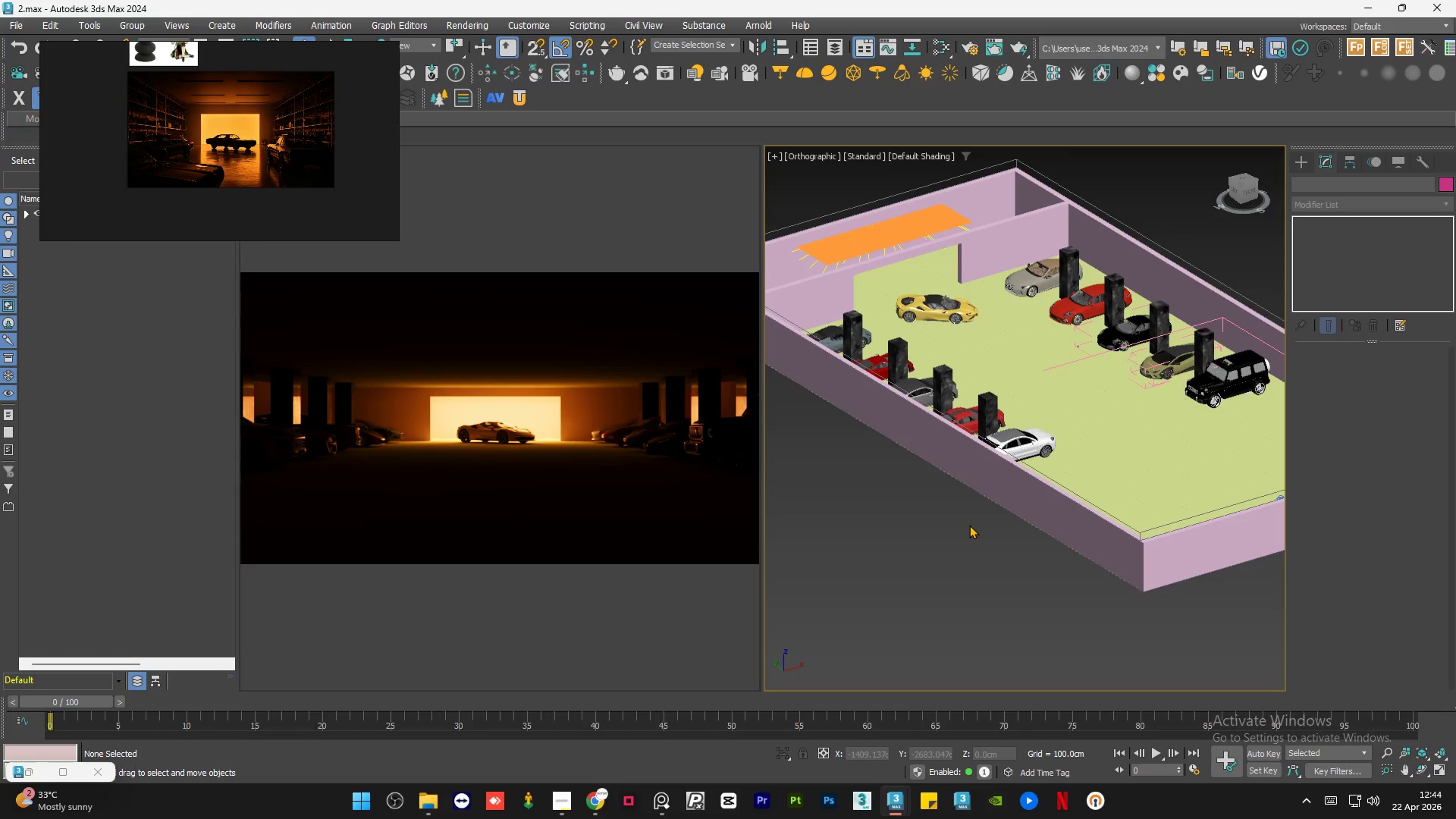 
scroll: coordinate [950, 527], scroll_direction: down, amount: 1.0
 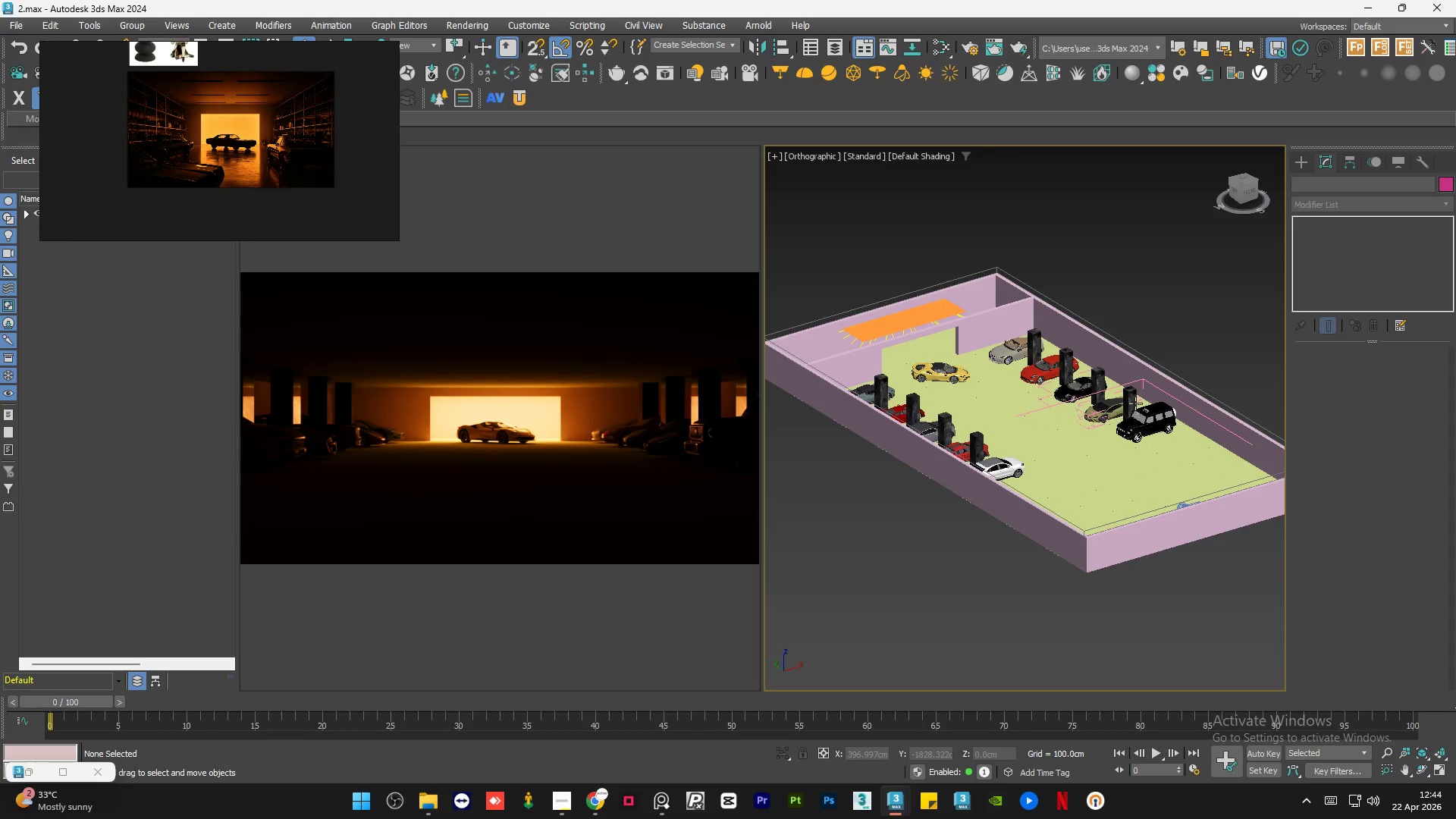 
scroll: coordinate [1136, 403], scroll_direction: up, amount: 5.0
 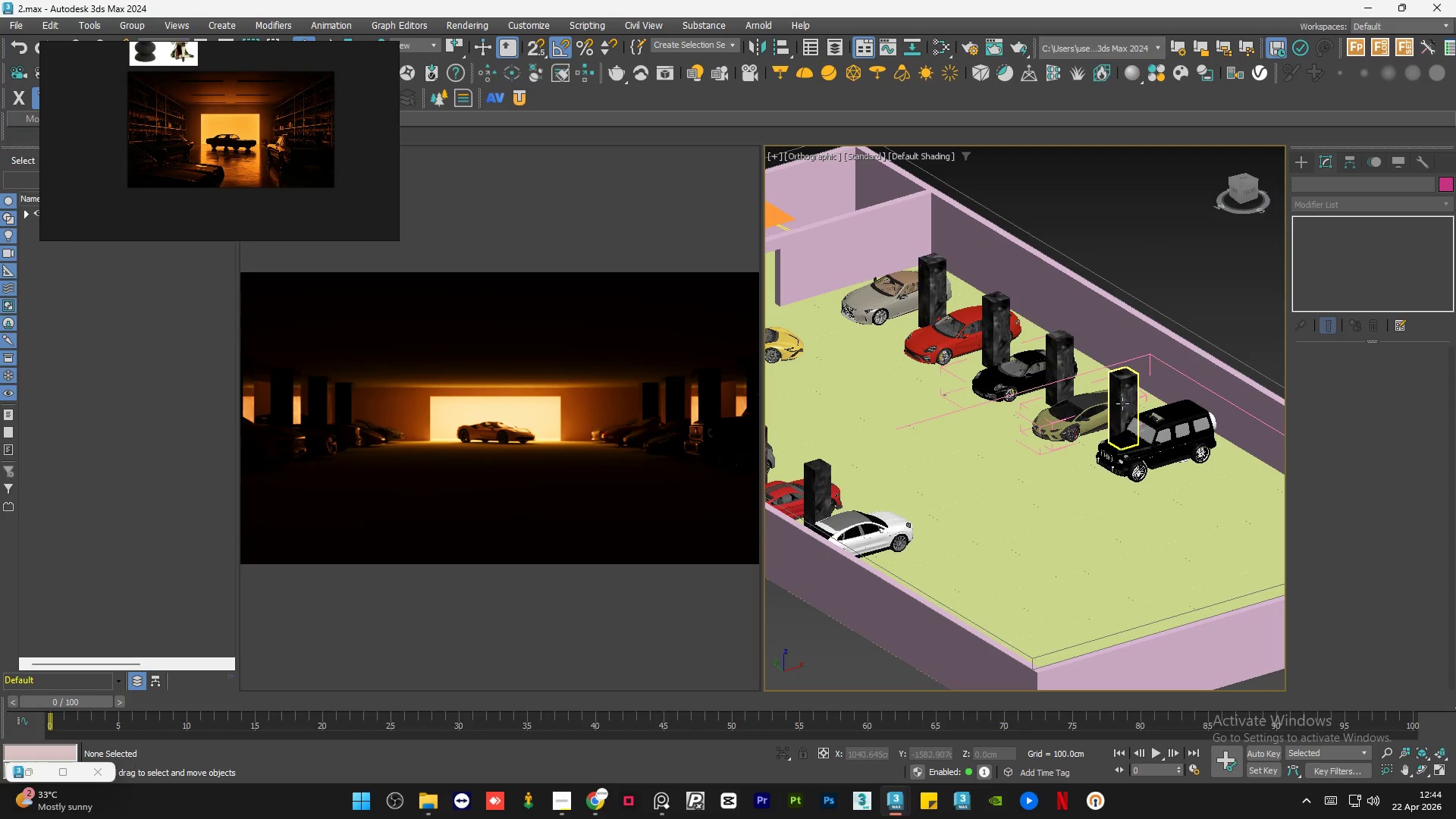 
left_click([1122, 403])
 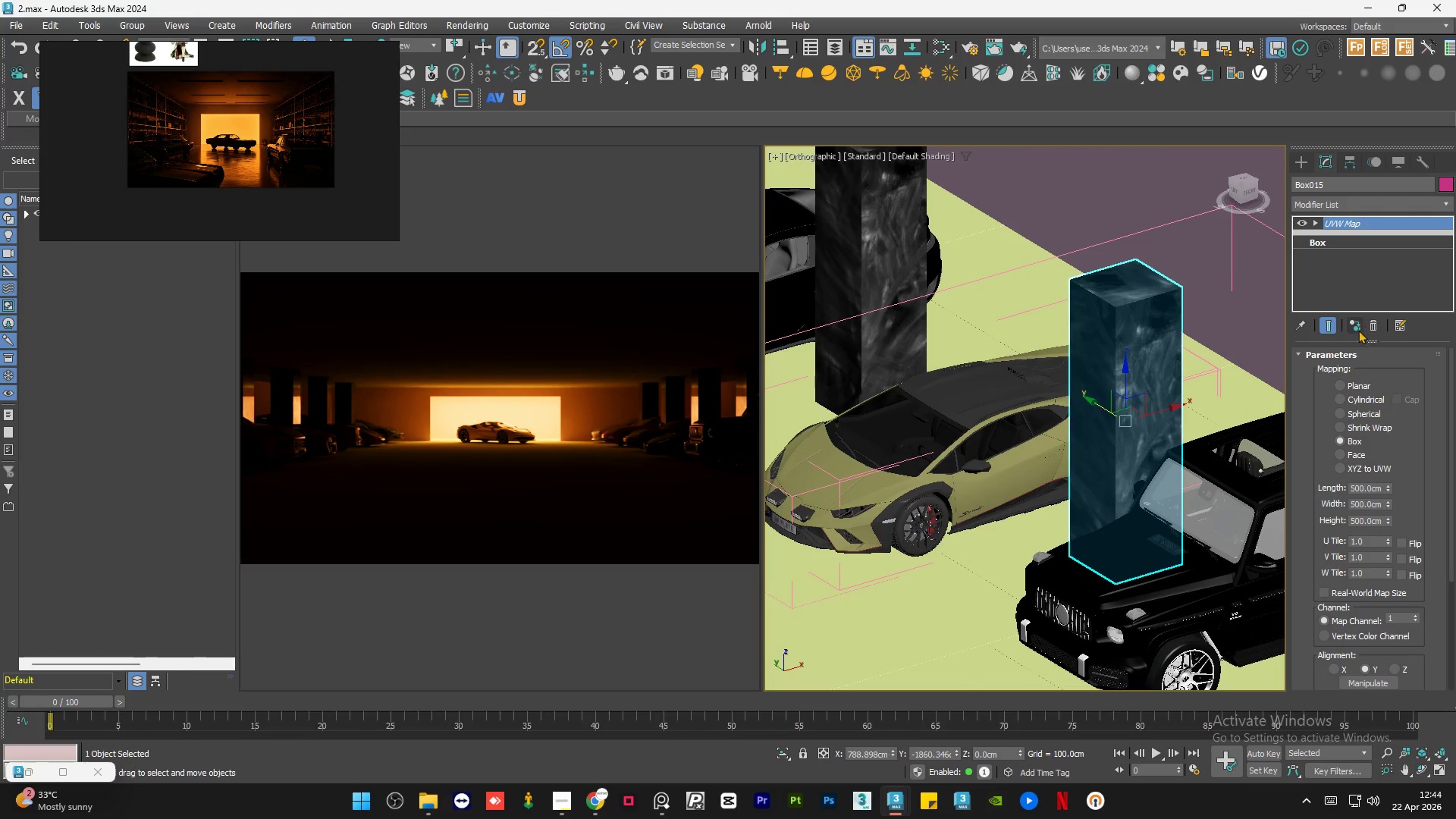 
scroll: coordinate [1122, 403], scroll_direction: up, amount: 5.0
 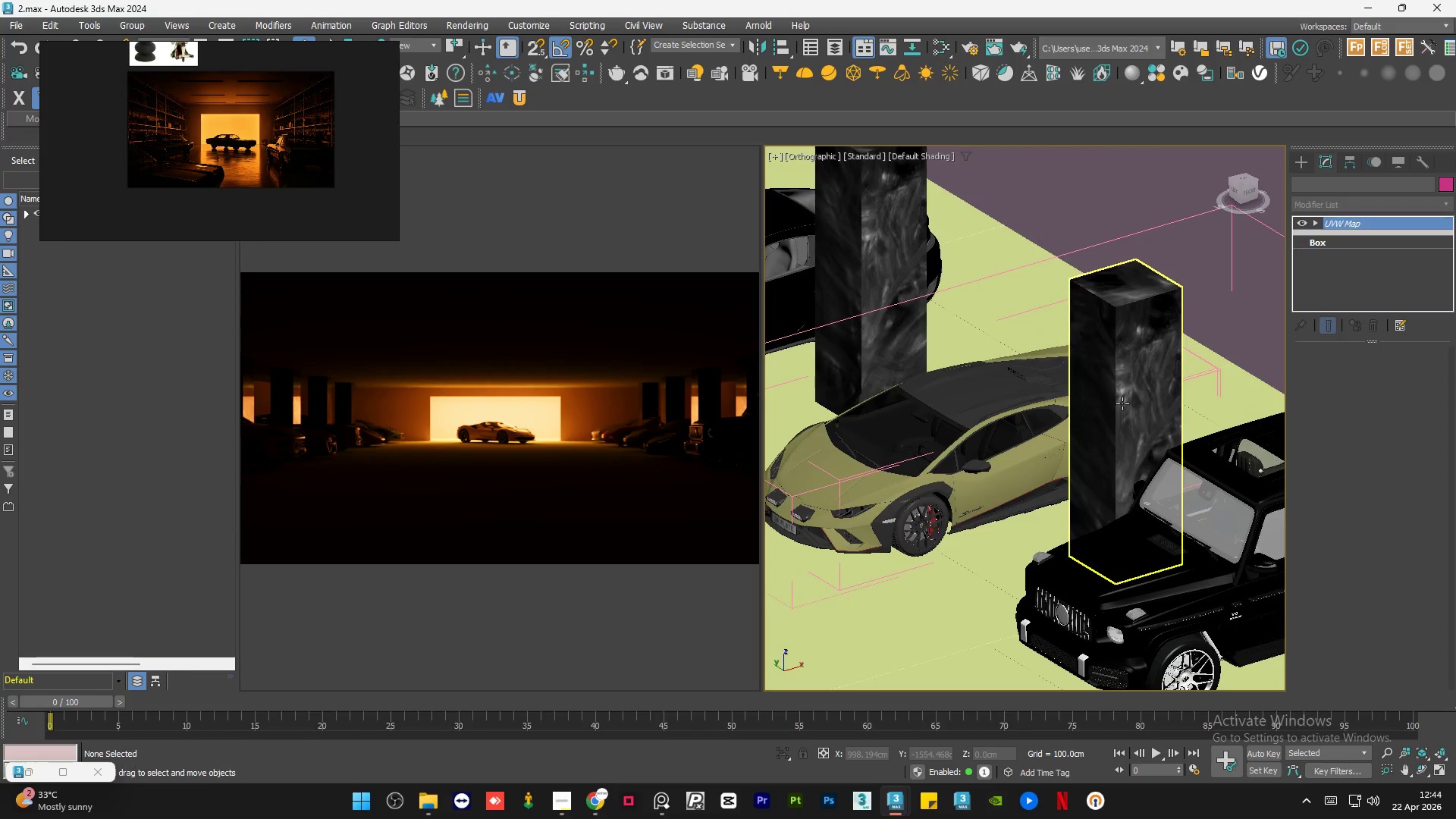 
left_click([1353, 328])
 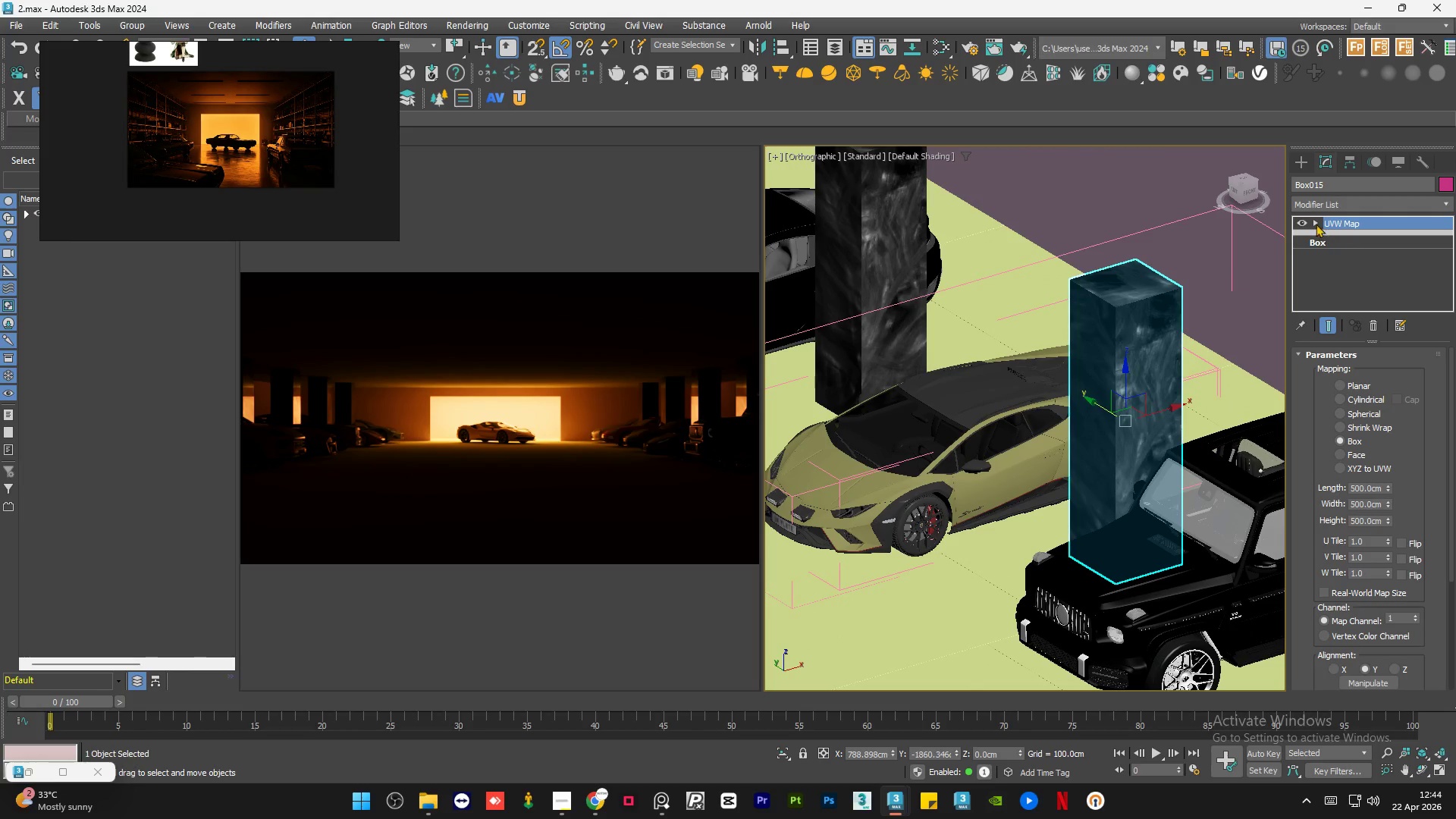 
left_click([1312, 220])
 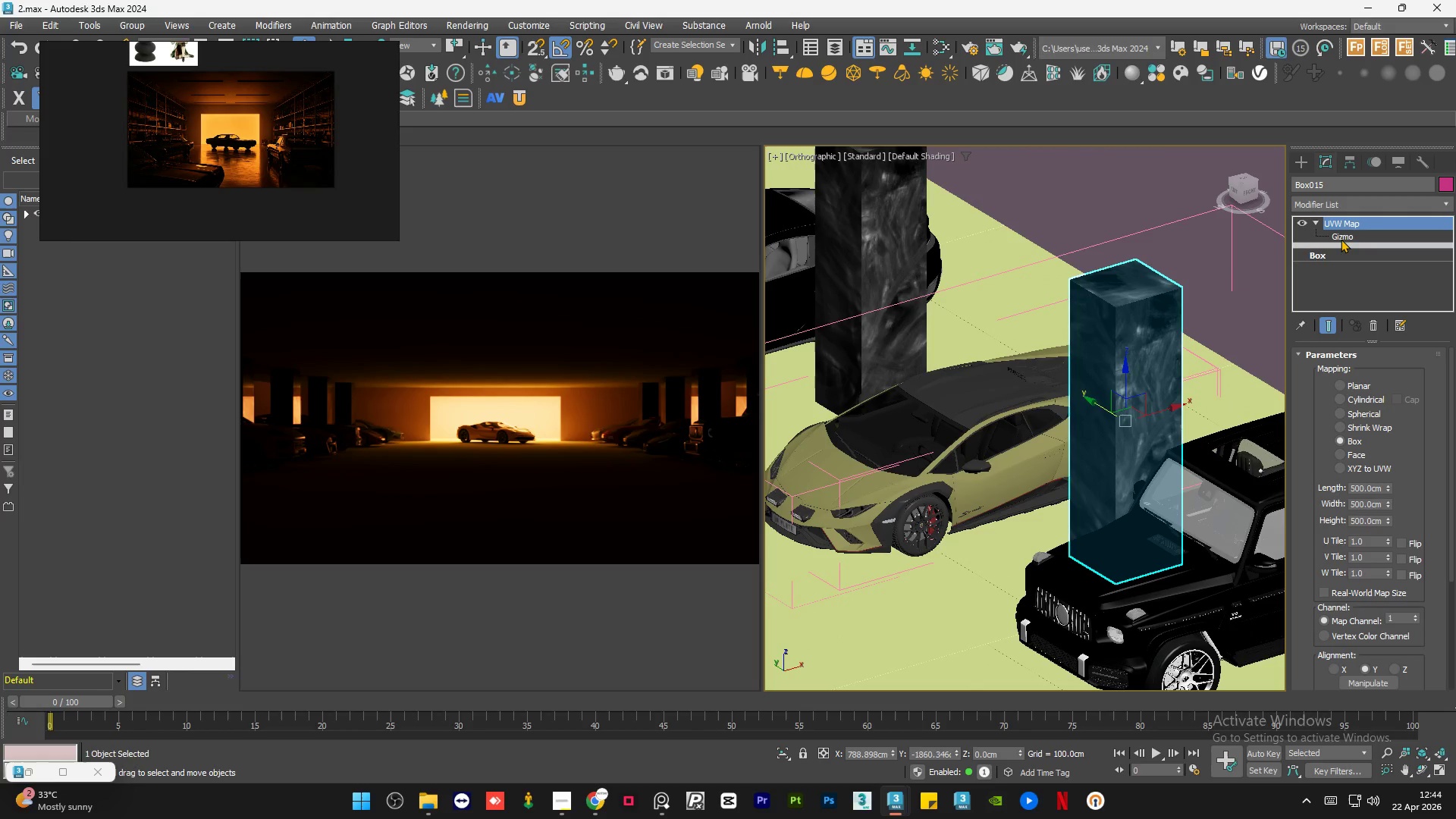 
left_click([1341, 238])
 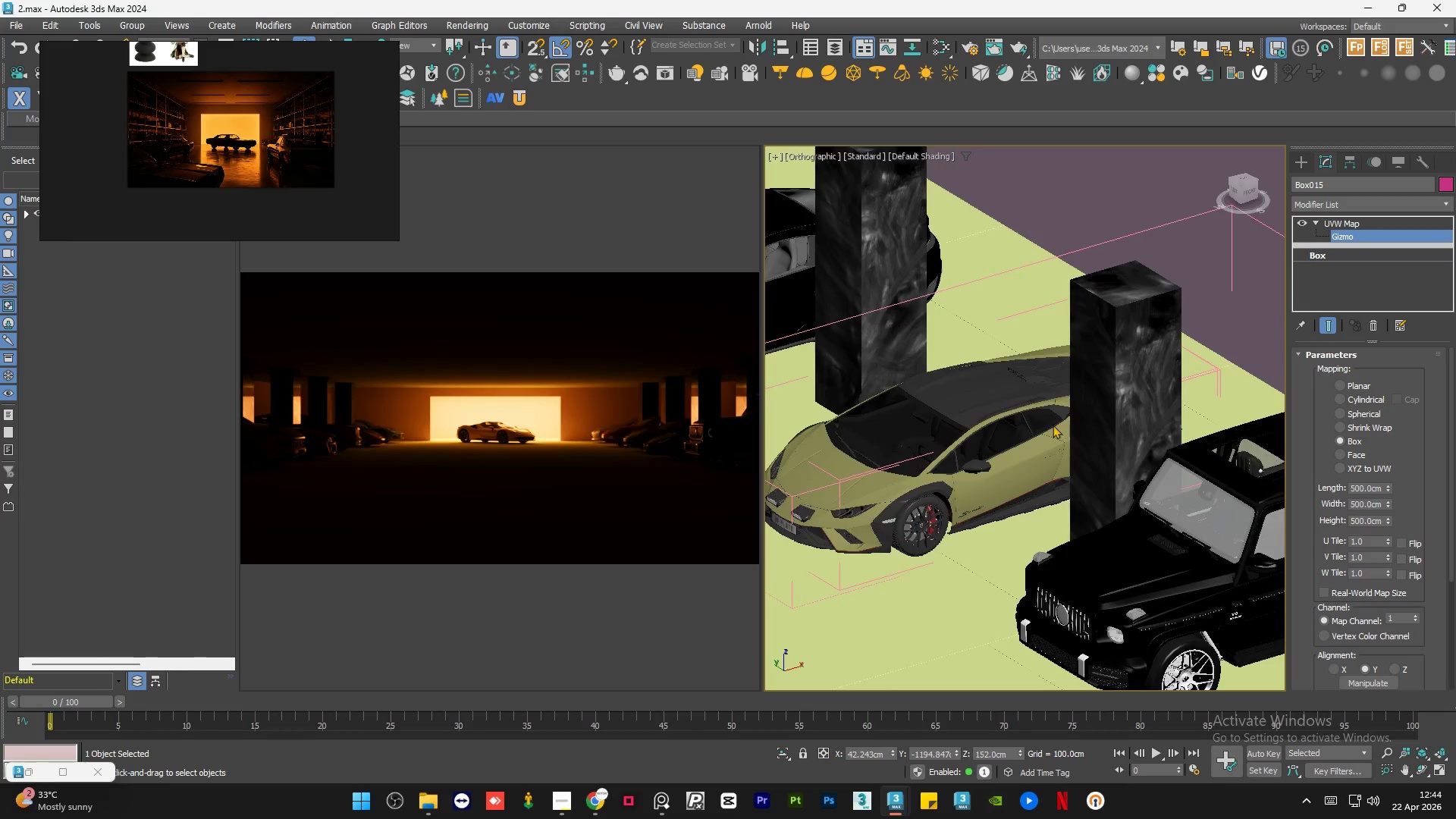 
scroll: coordinate [1078, 432], scroll_direction: down, amount: 3.0
 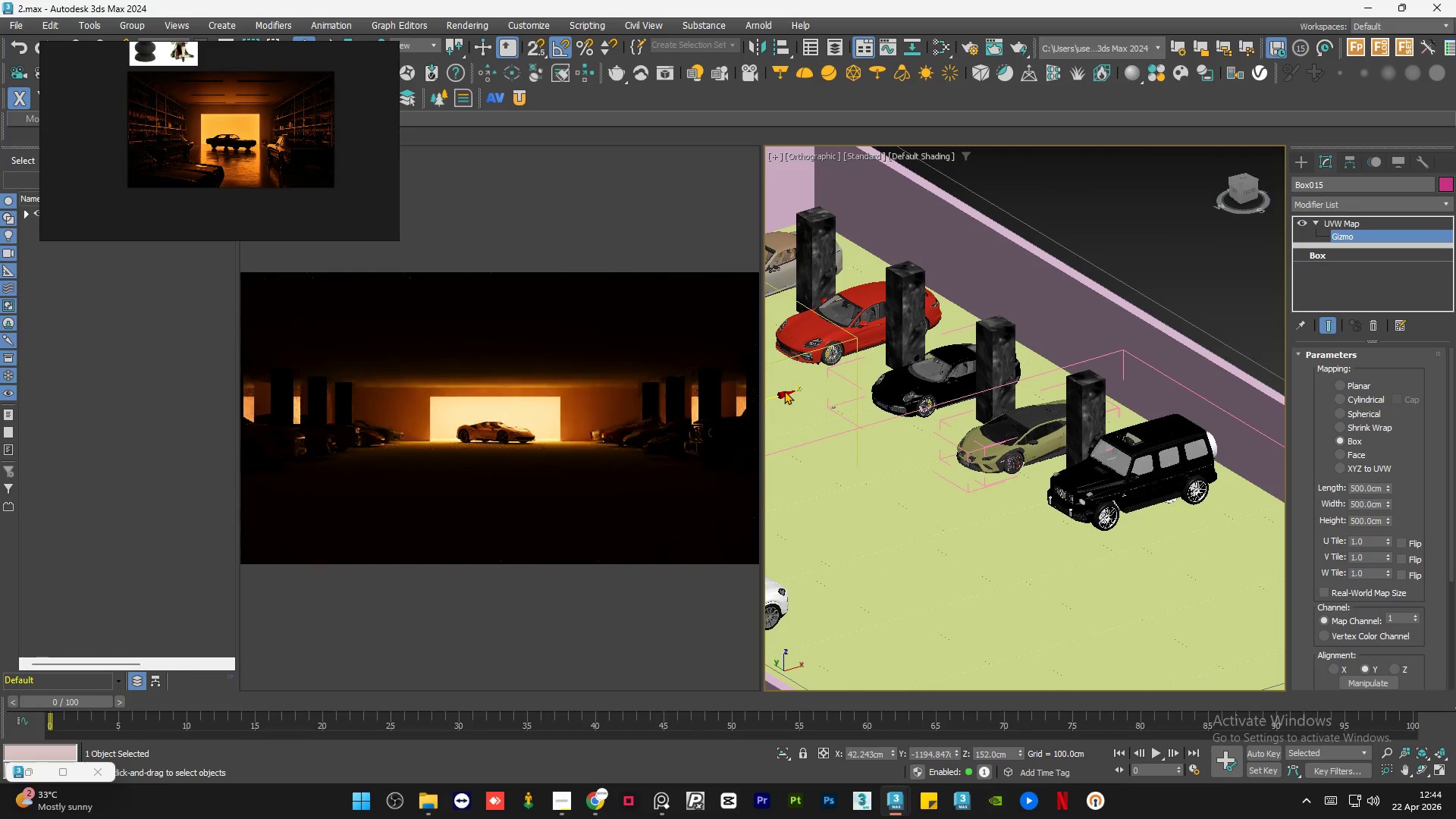 
left_click_drag(start_coordinate=[782, 395], to_coordinate=[811, 386])
 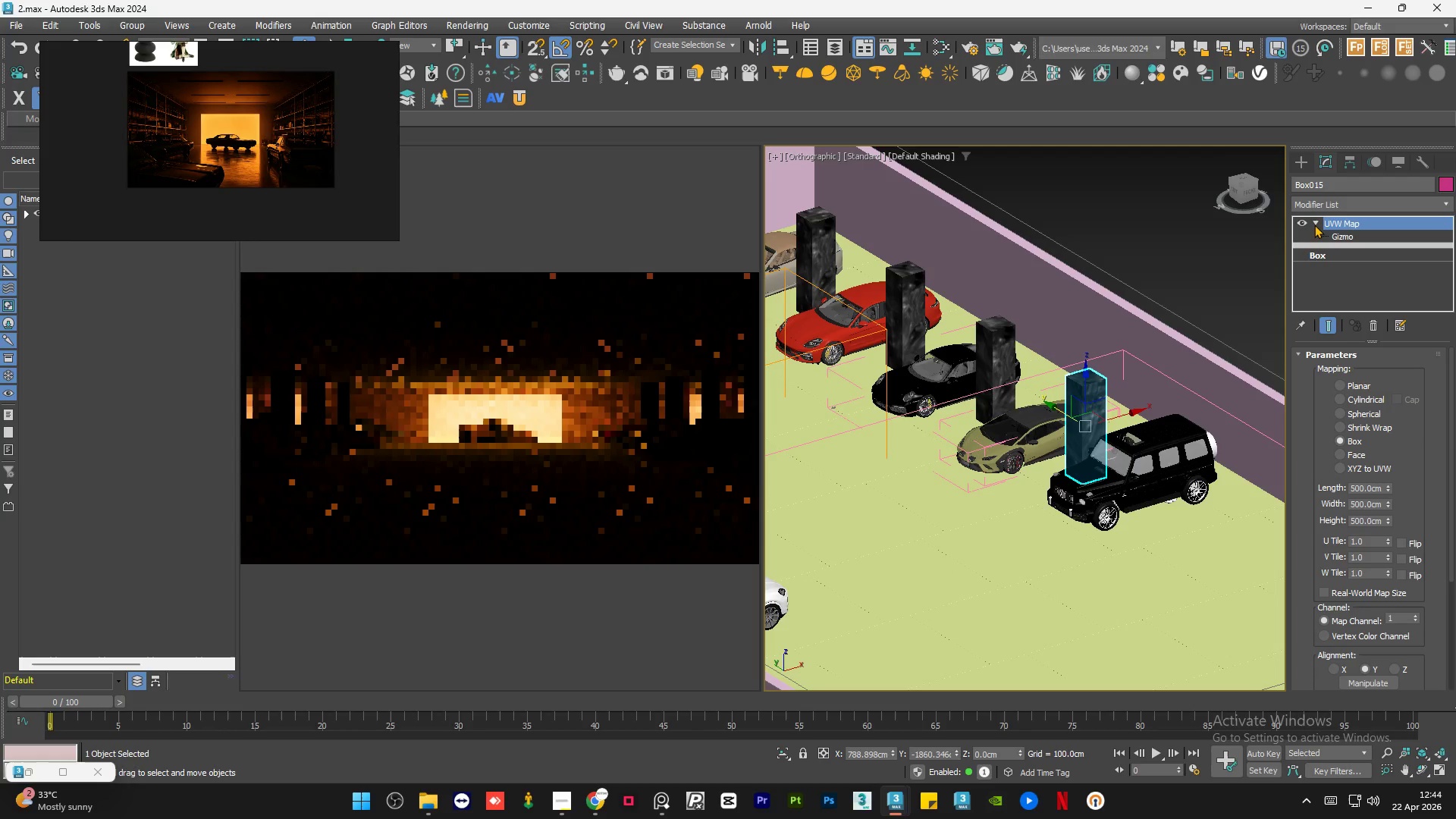 
left_click([1316, 223])
 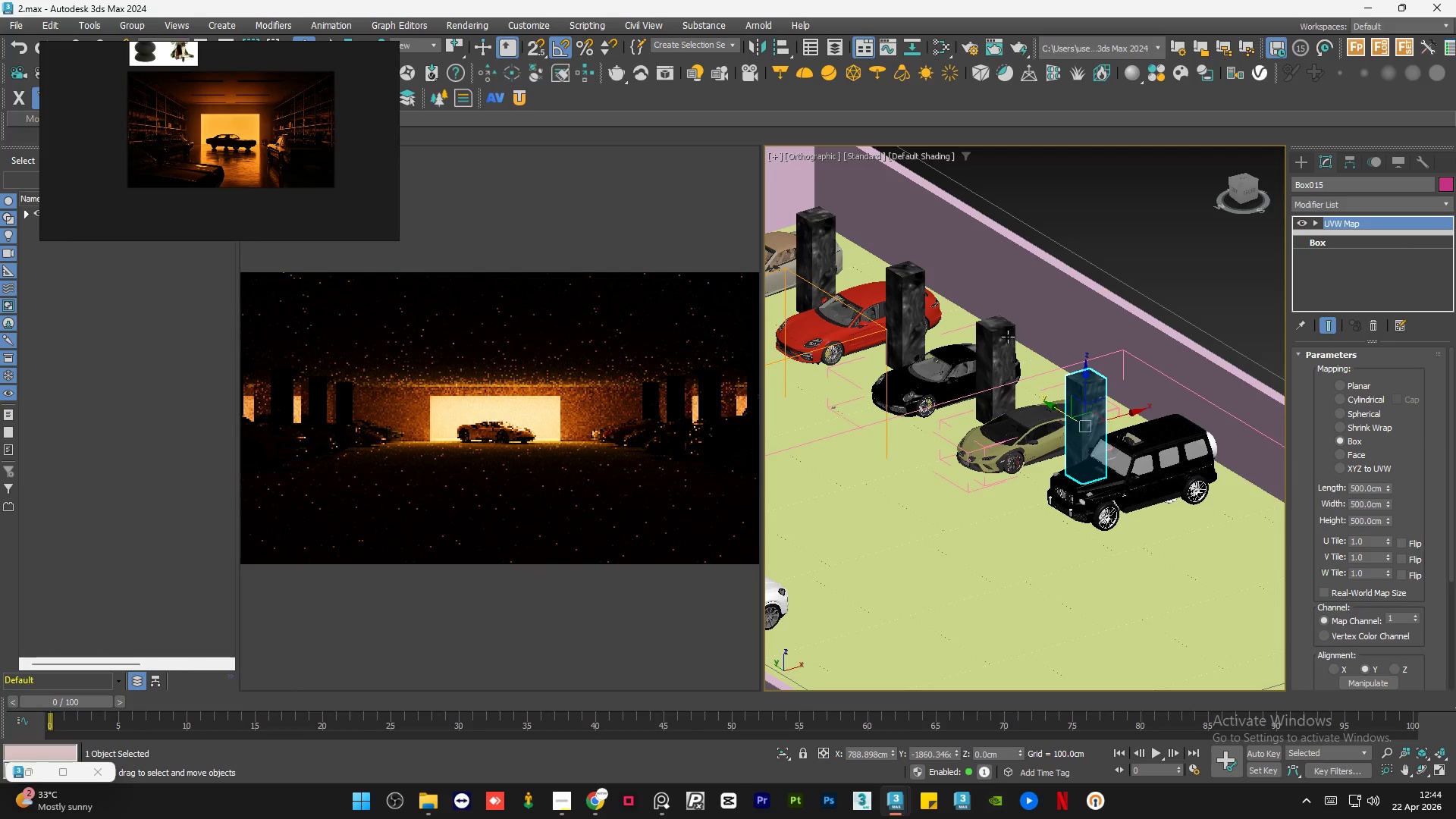 
left_click([1000, 344])
 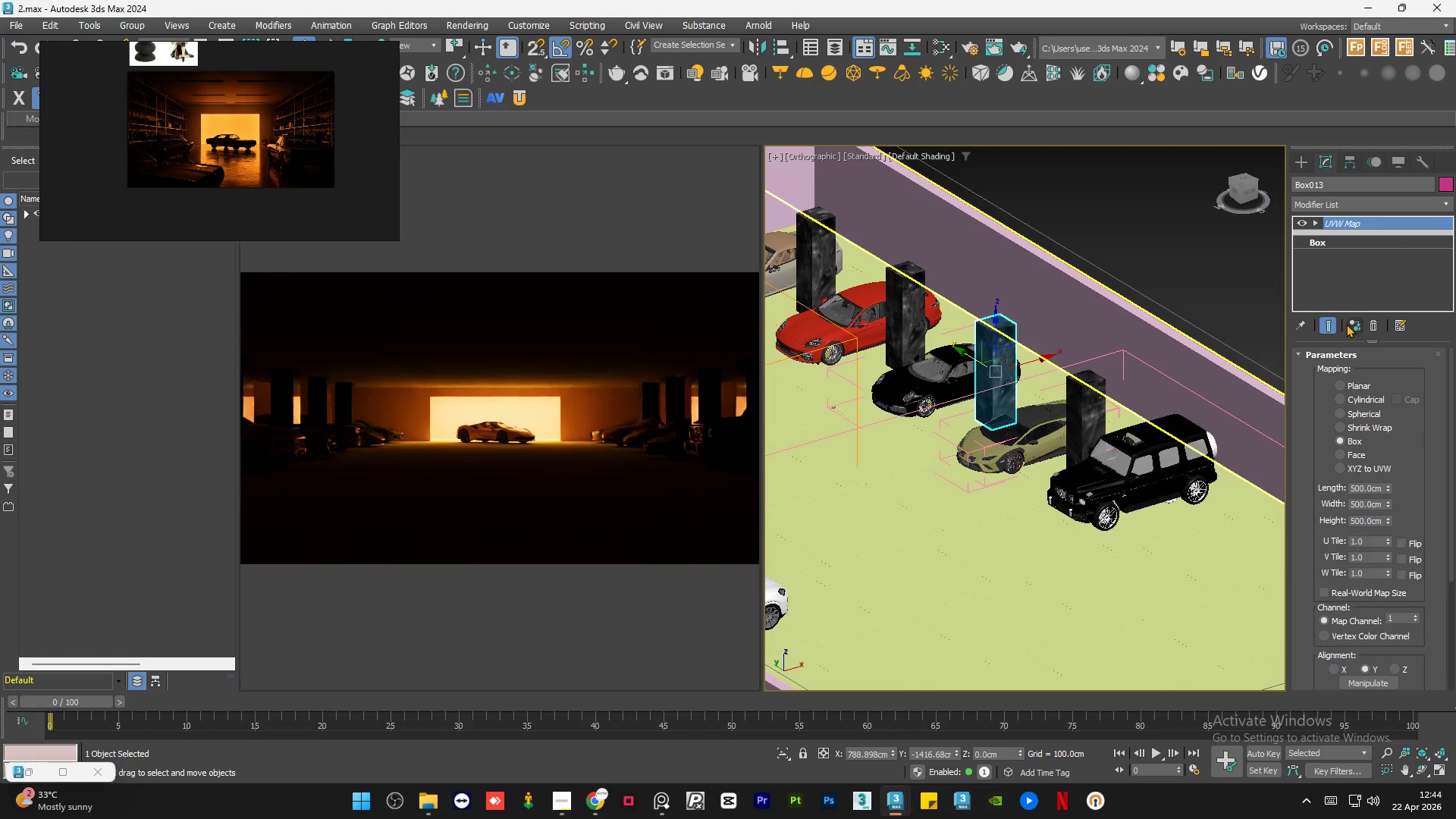 
left_click([1354, 325])
 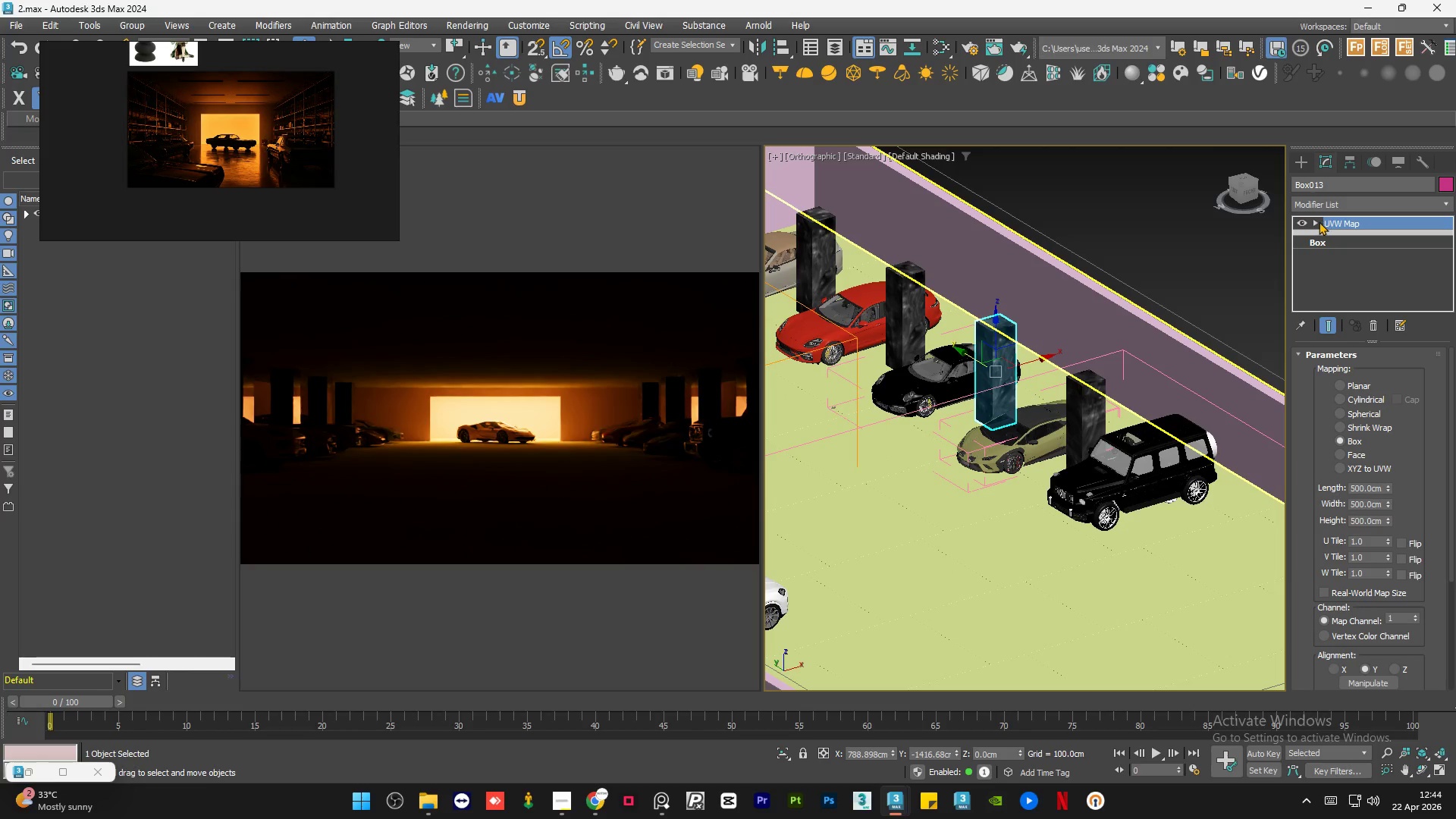 
left_click([1317, 221])
 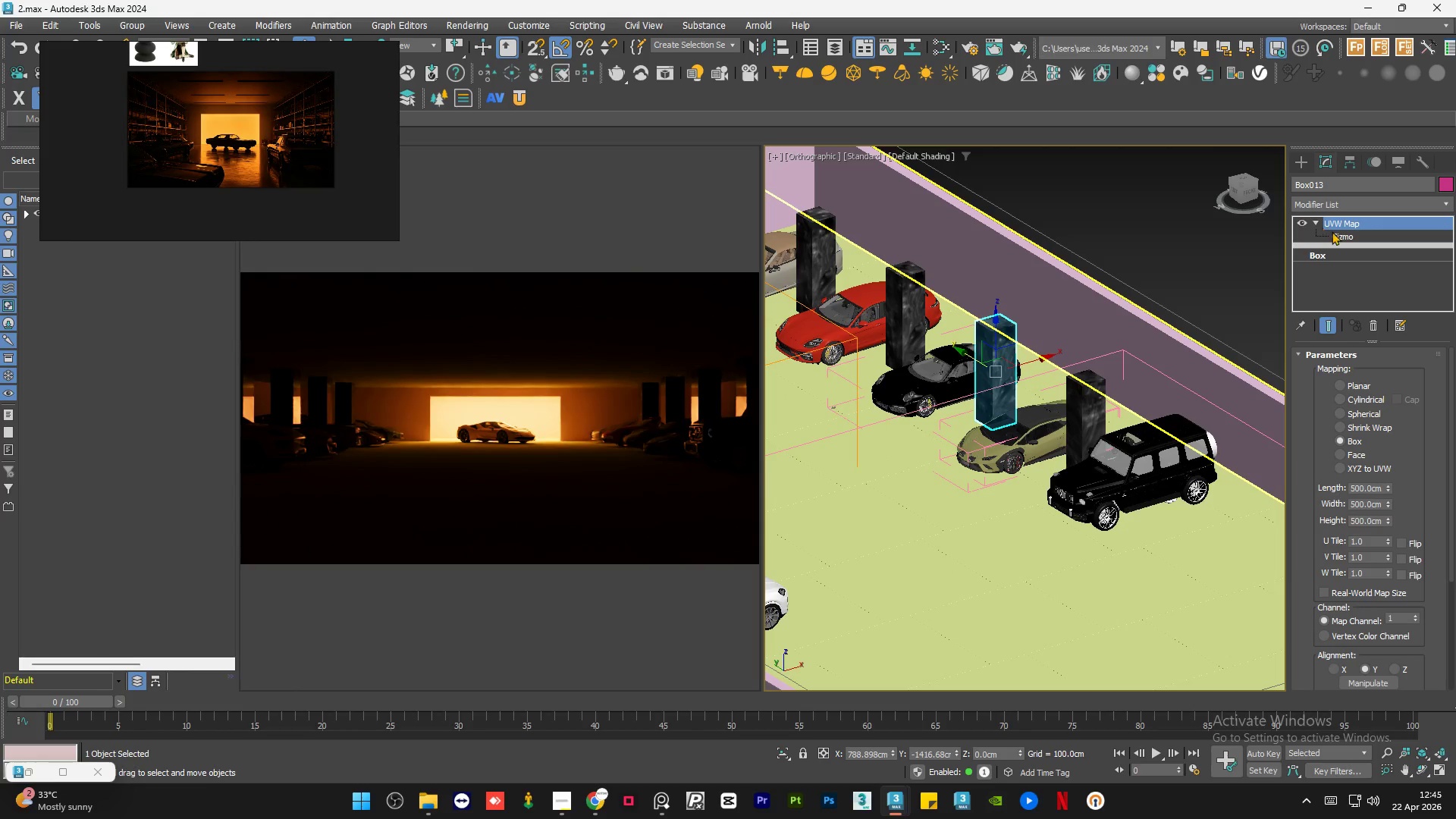 
left_click([1341, 235])
 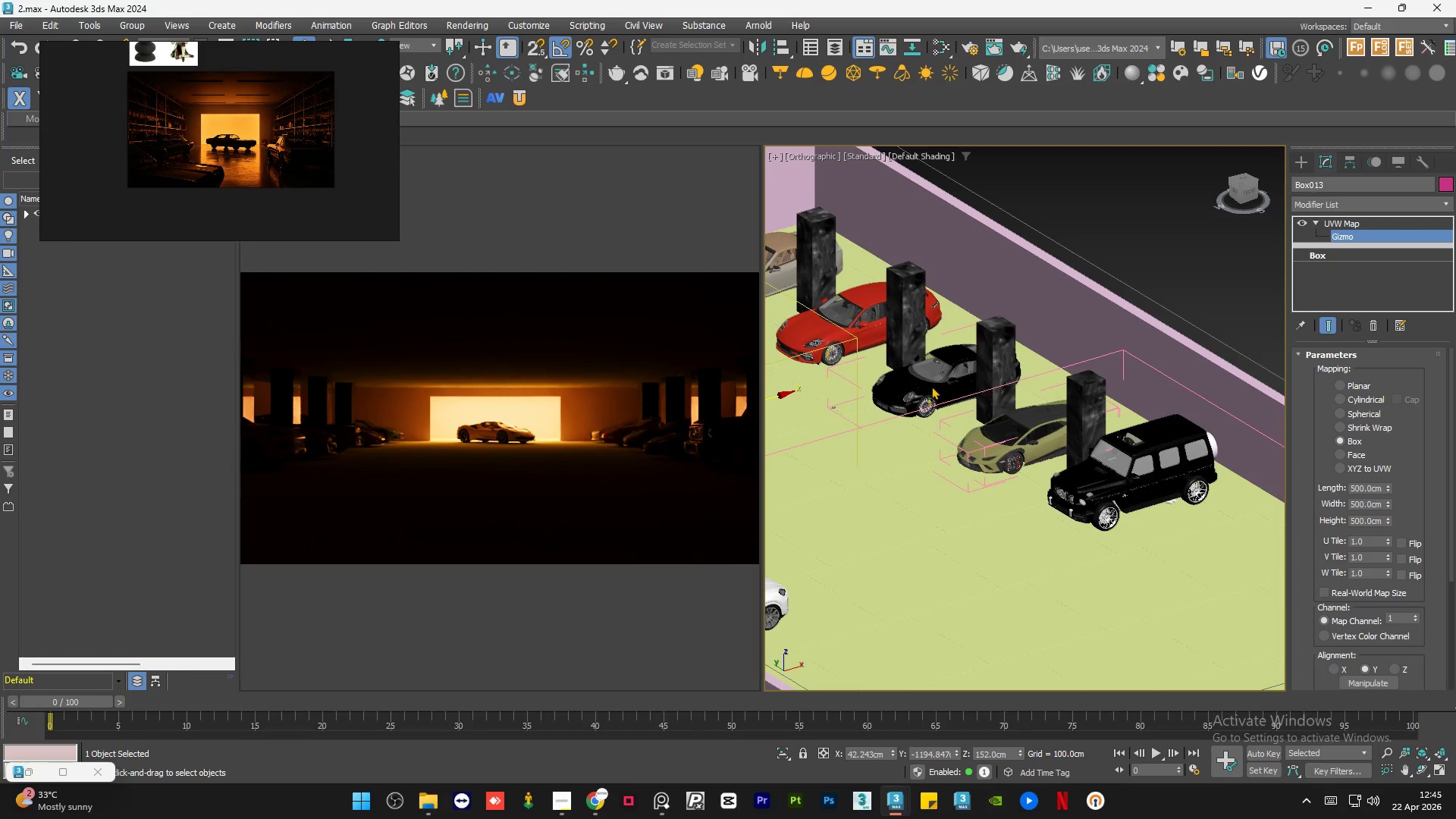 
scroll: coordinate [830, 383], scroll_direction: none, amount: 0.0
 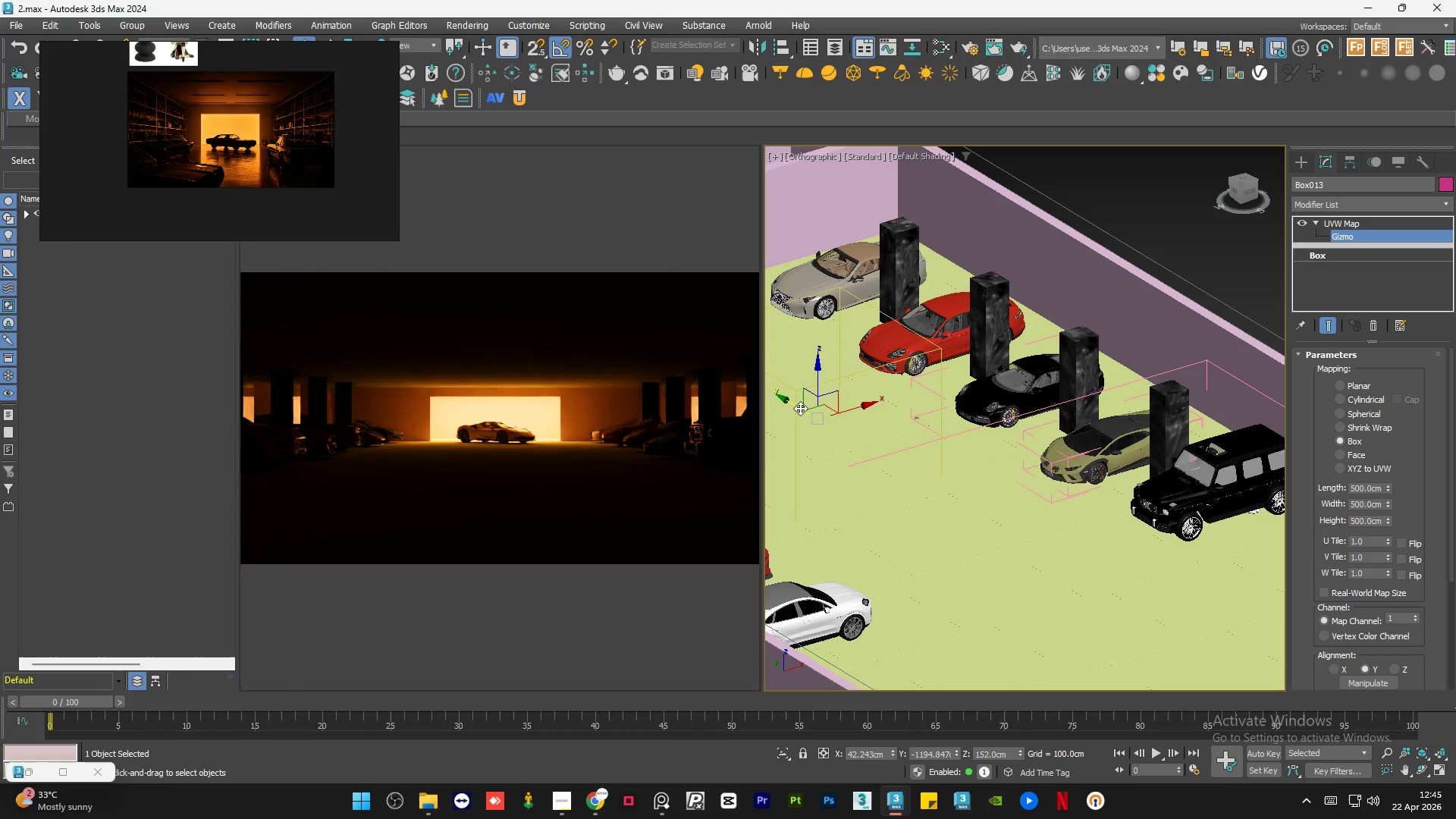 
left_click_drag(start_coordinate=[799, 407], to_coordinate=[774, 378])
 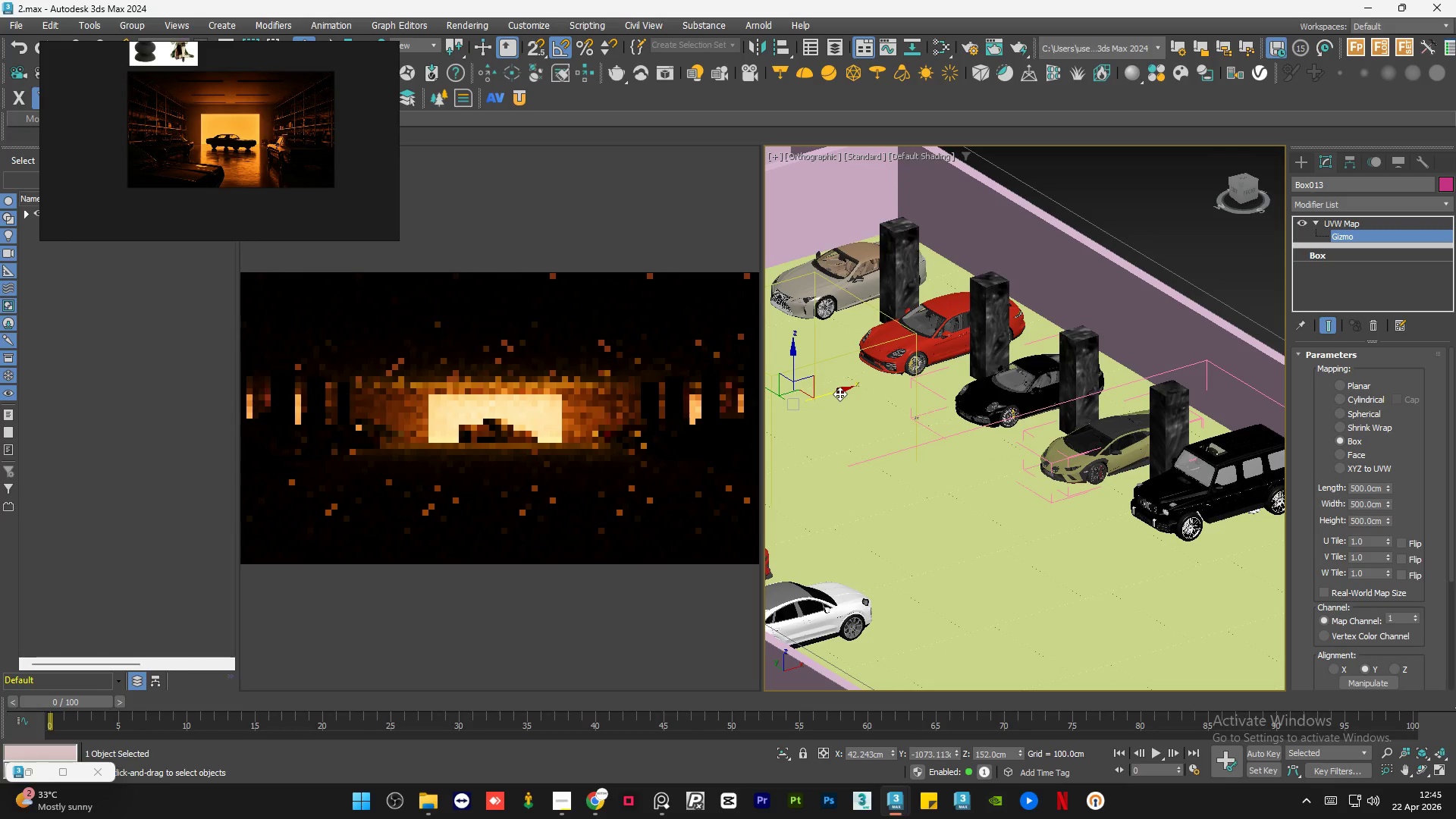 
left_click_drag(start_coordinate=[839, 394], to_coordinate=[812, 403])
 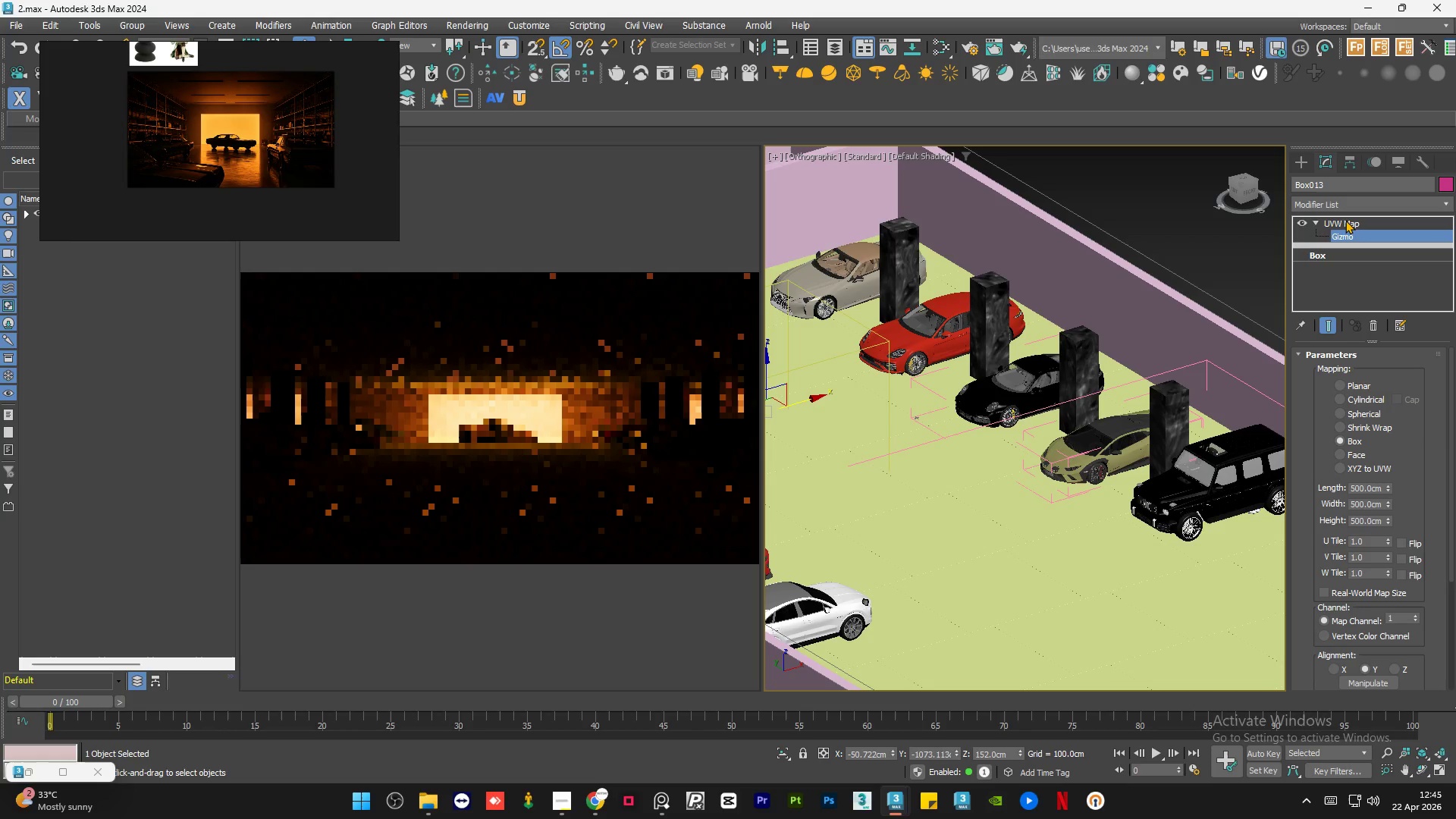 
left_click([1341, 227])
 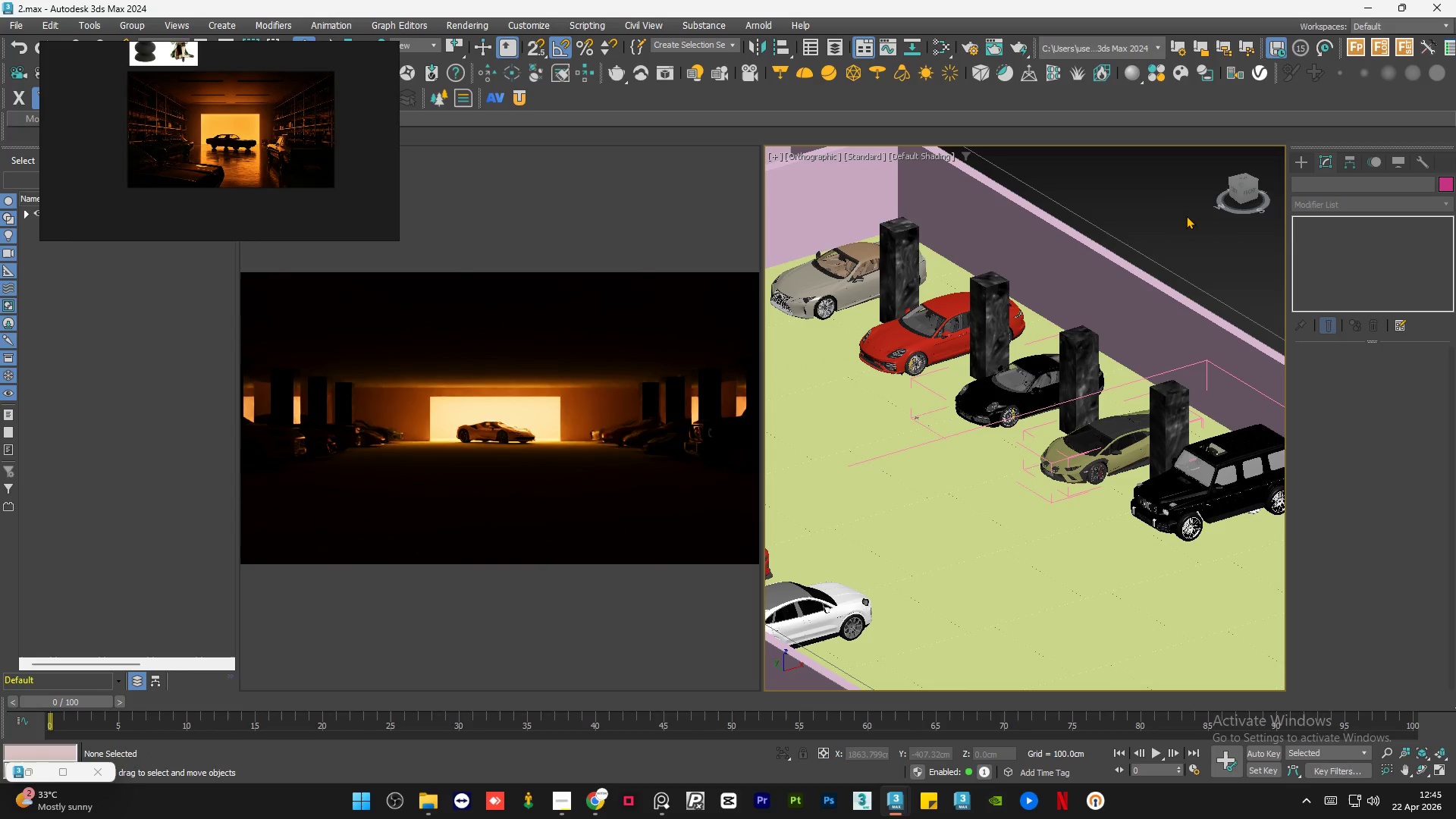 
scroll: coordinate [1077, 231], scroll_direction: up, amount: 1.0
 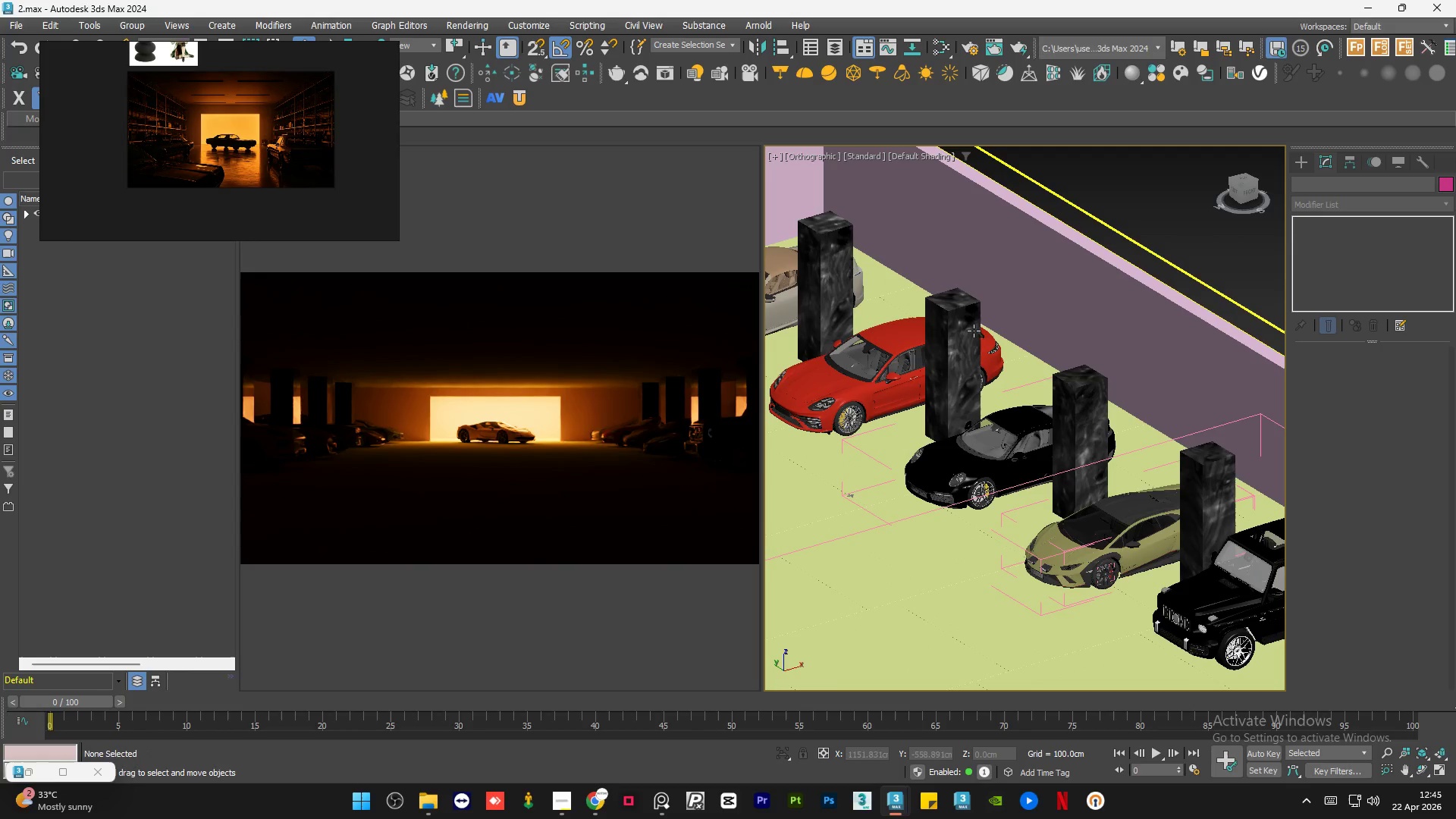 
left_click([967, 337])
 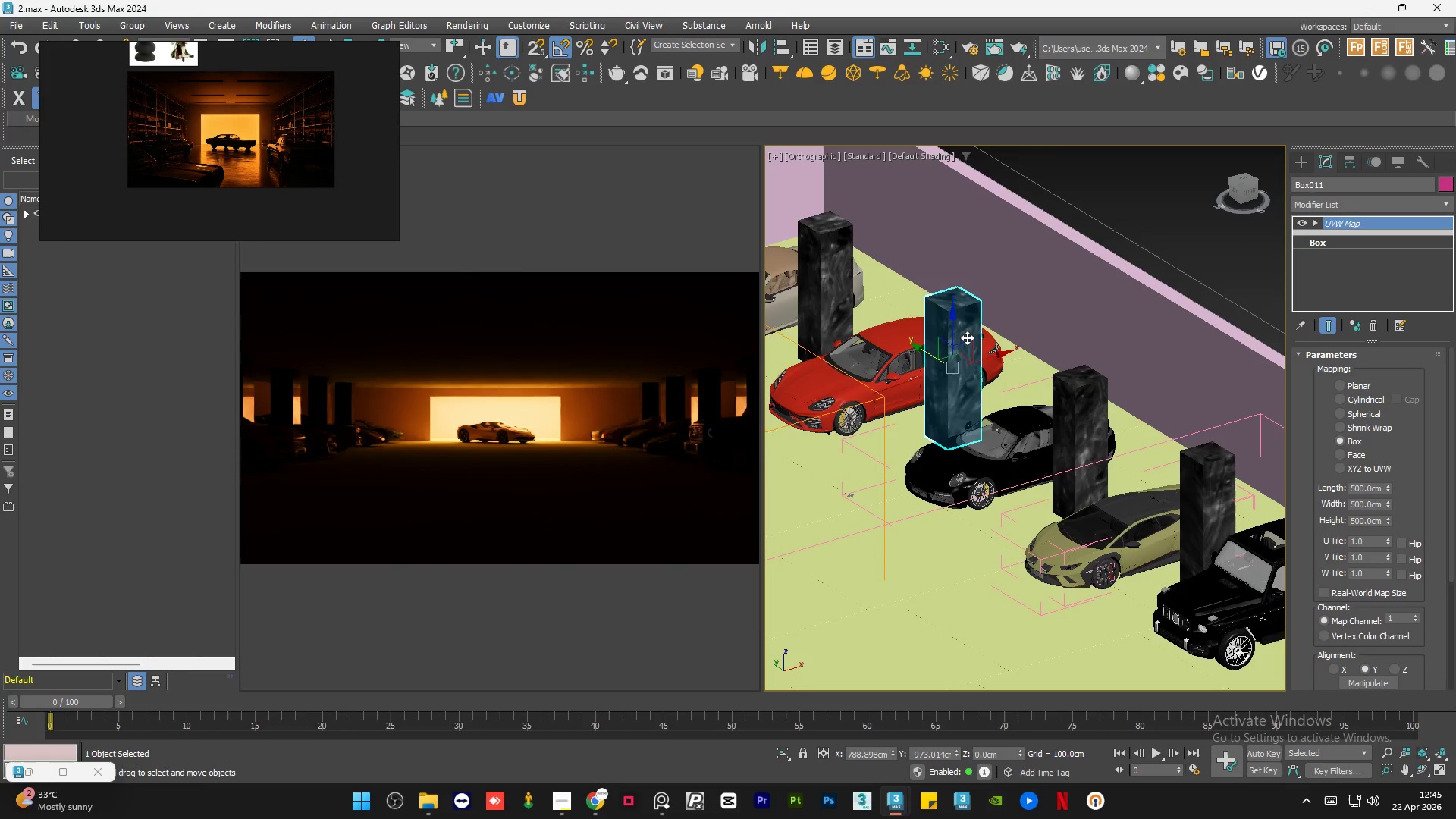 
scroll: coordinate [967, 337], scroll_direction: down, amount: 1.0
 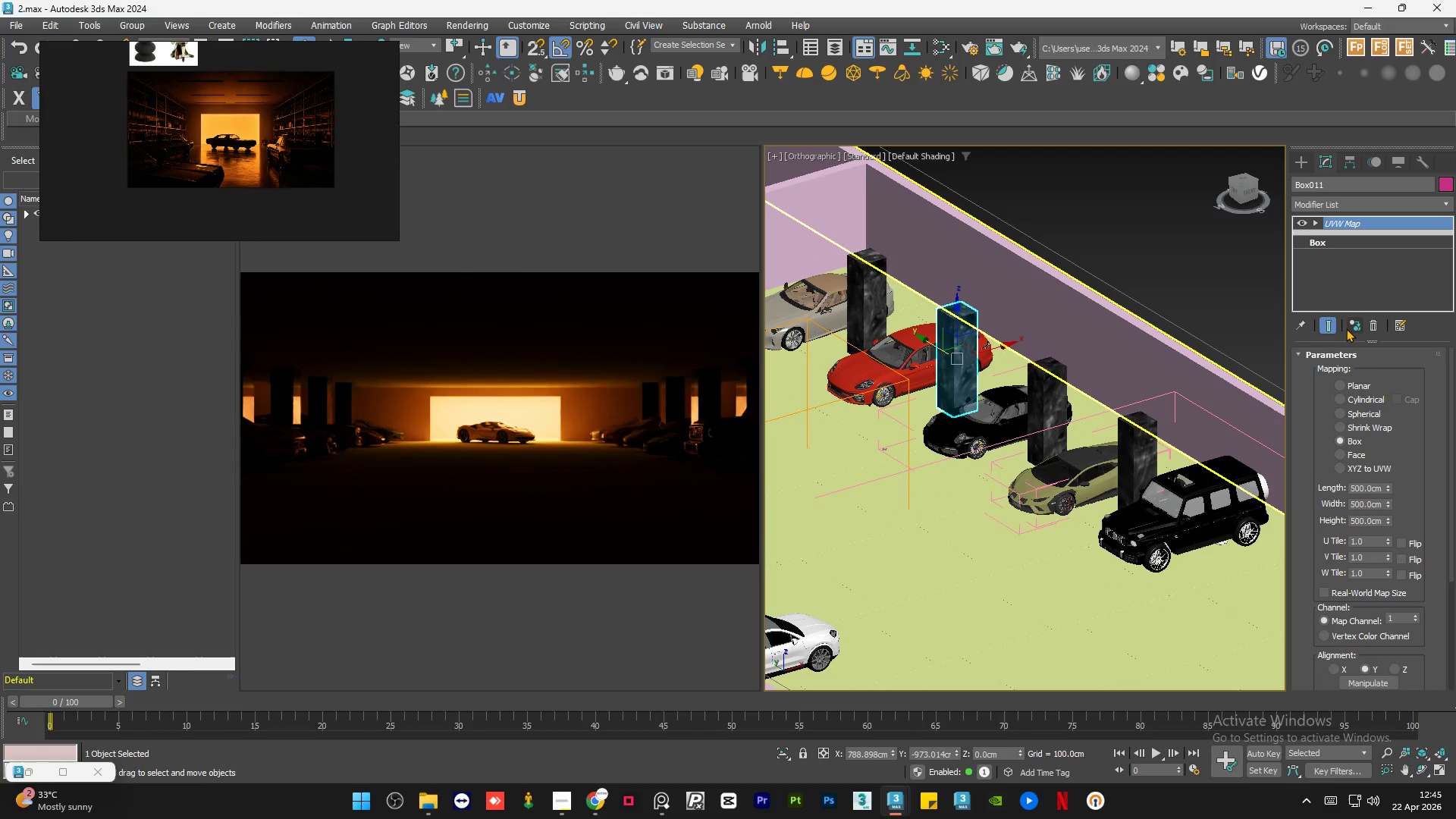 
left_click([1355, 326])
 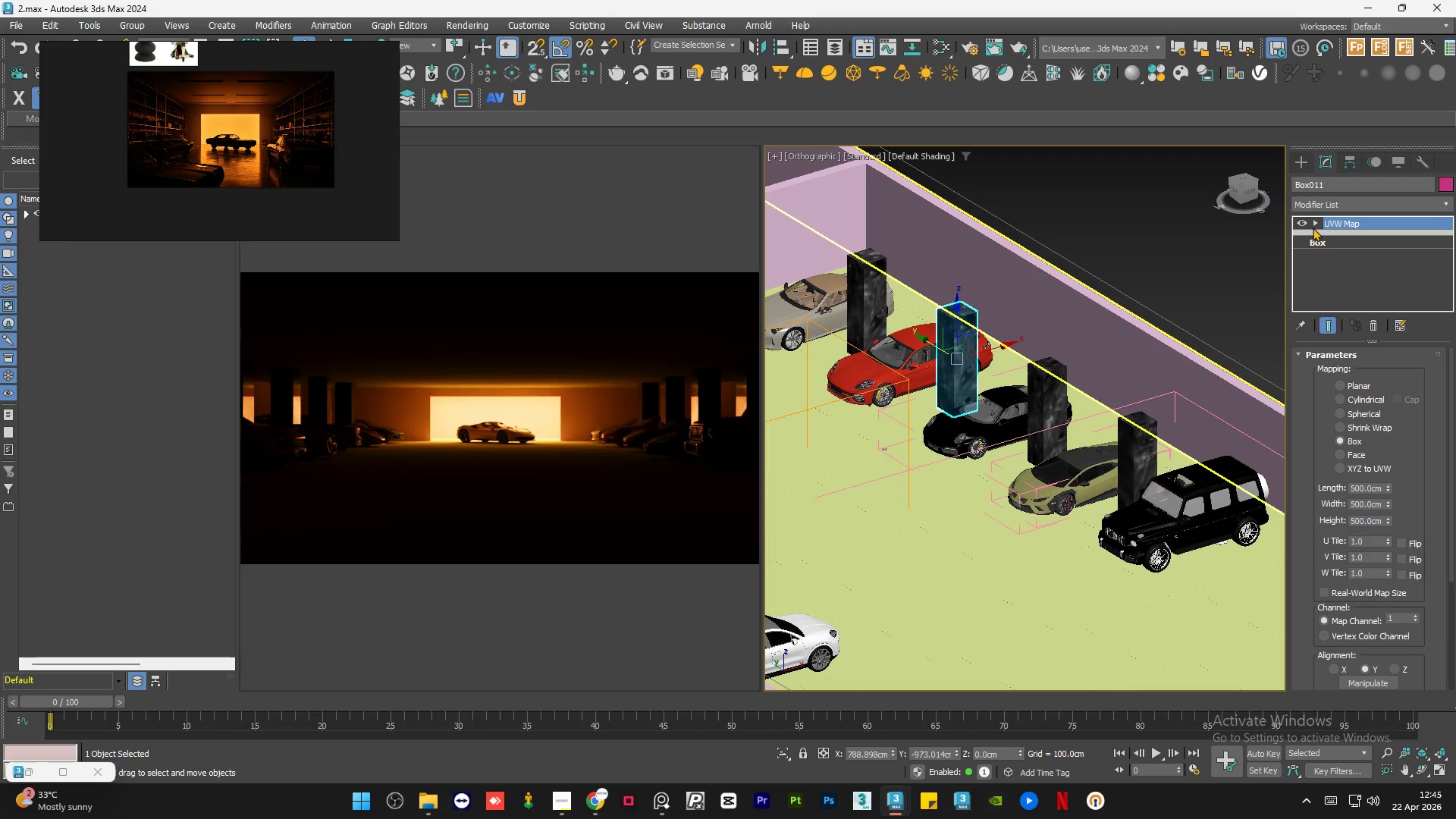 
left_click([1316, 221])
 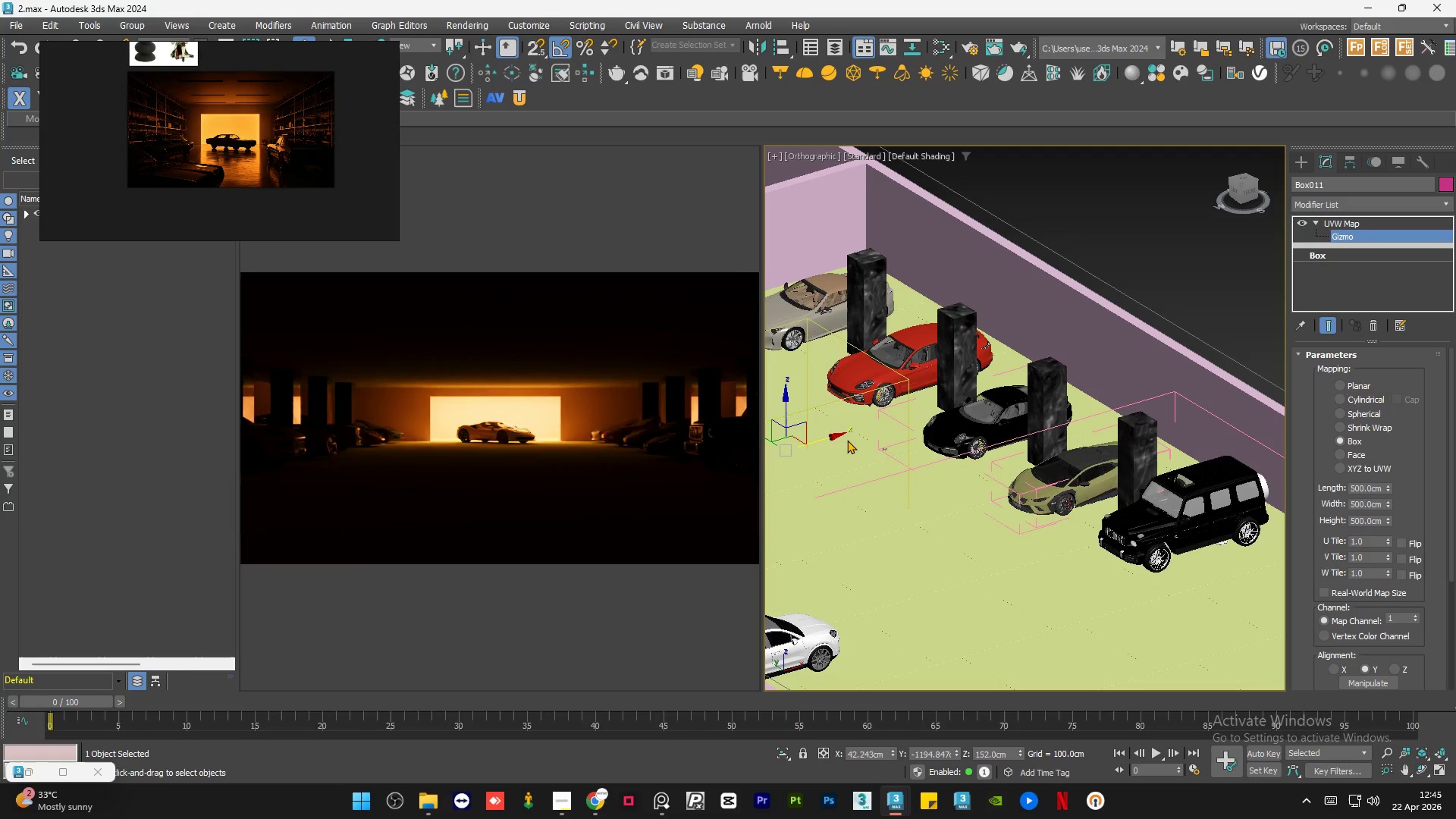 
left_click_drag(start_coordinate=[827, 438], to_coordinate=[764, 471])
 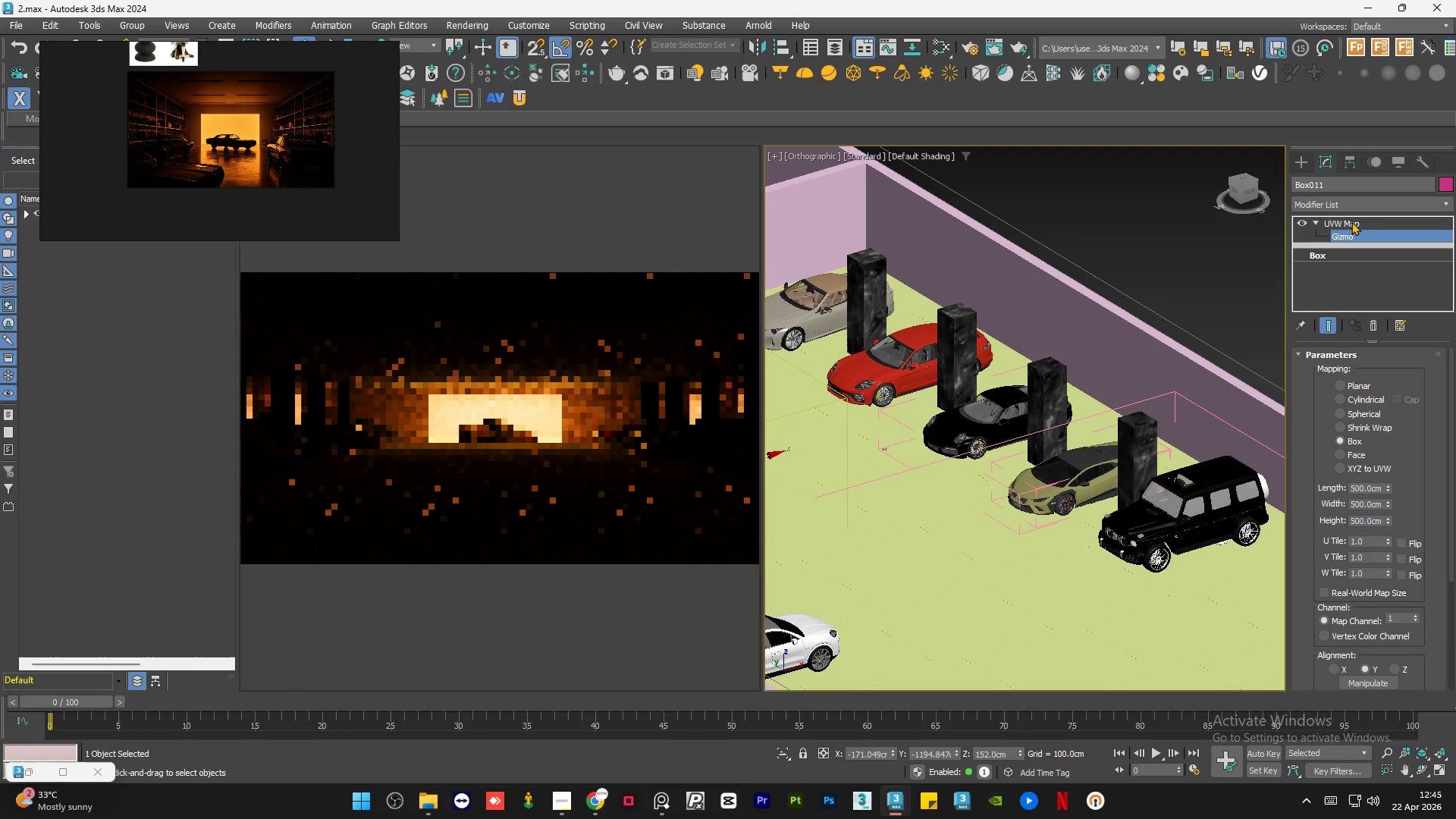 
left_click([1360, 218])
 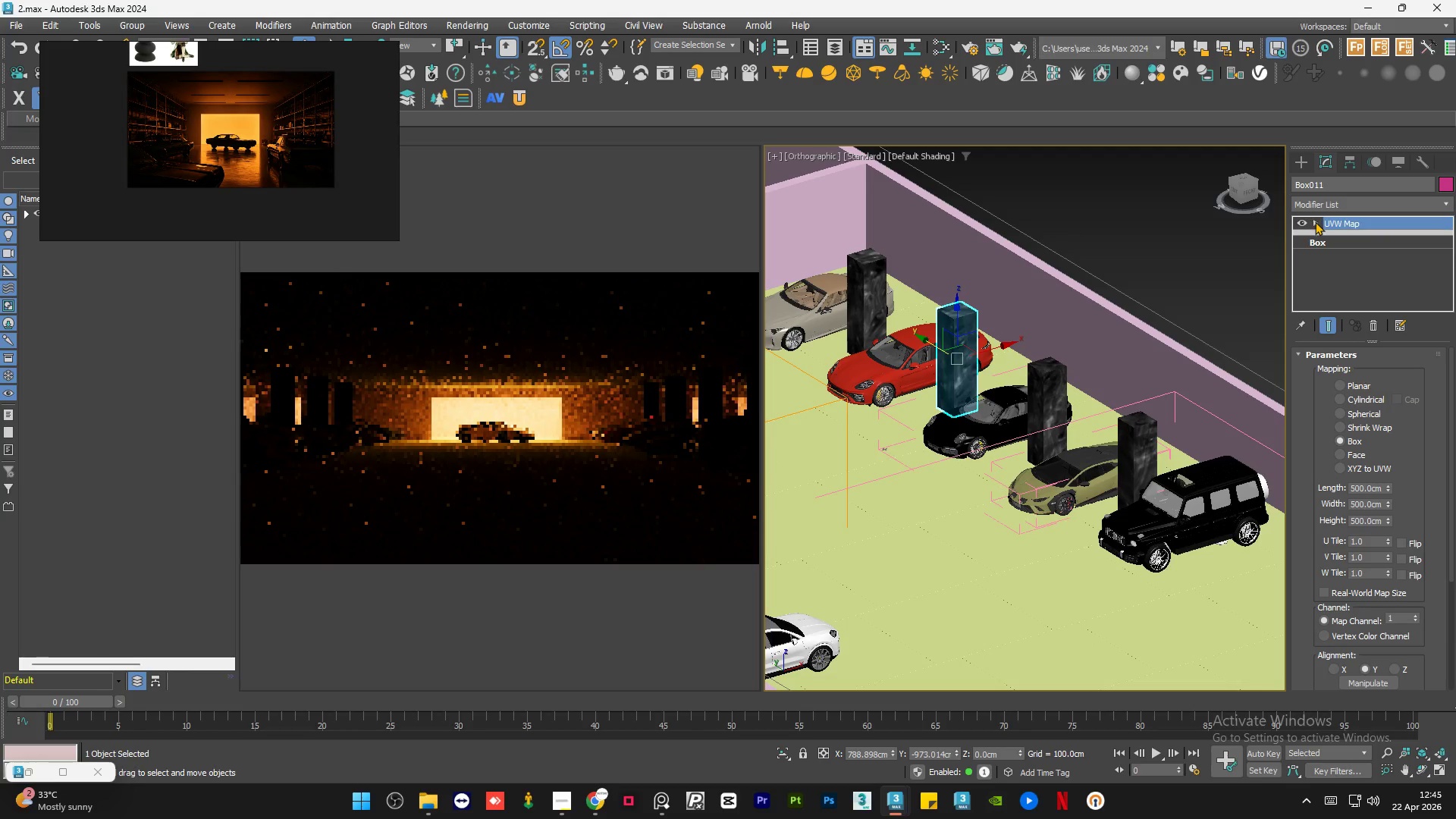 
double_click([1114, 219])
 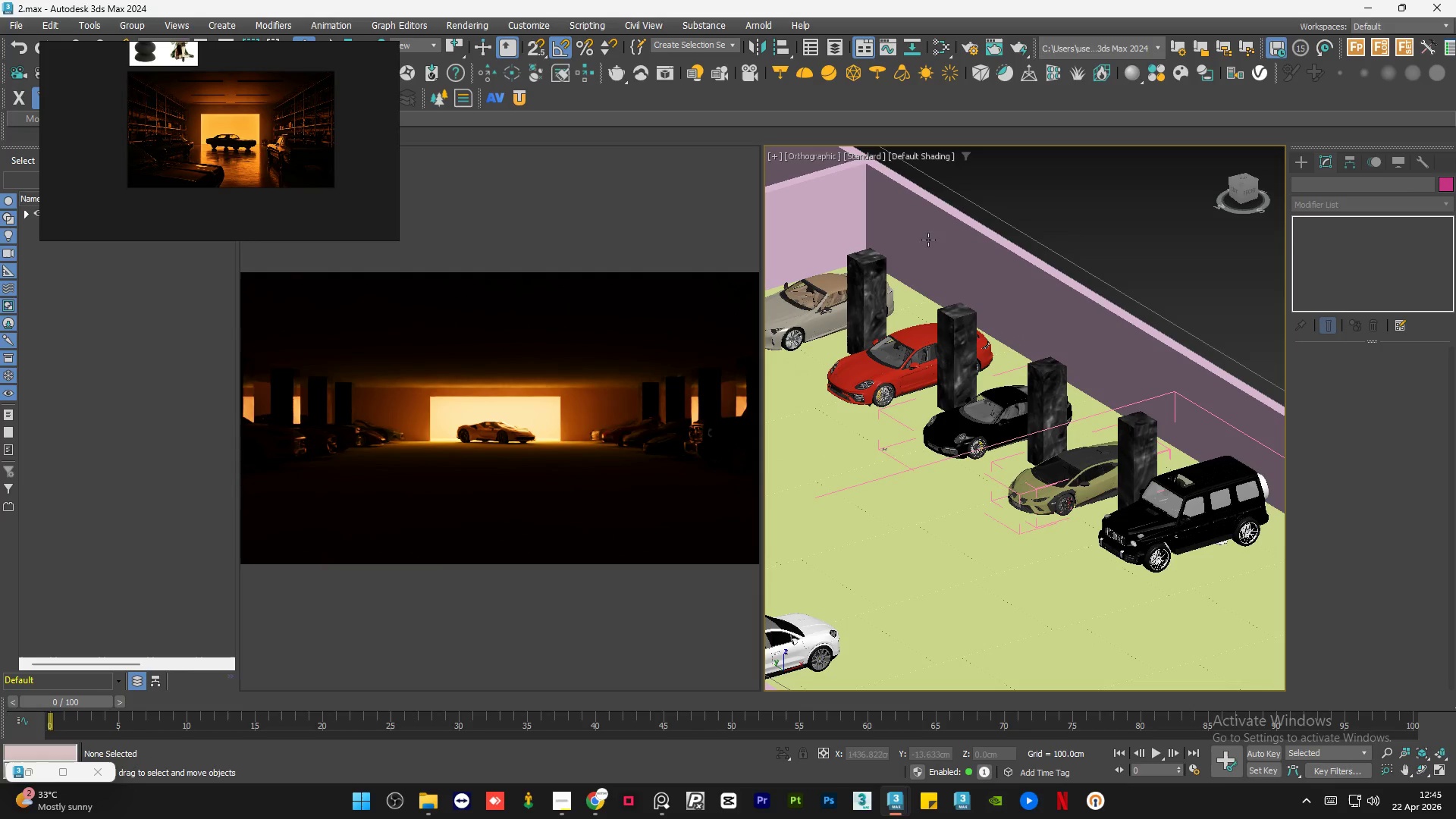 
left_click([861, 287])
 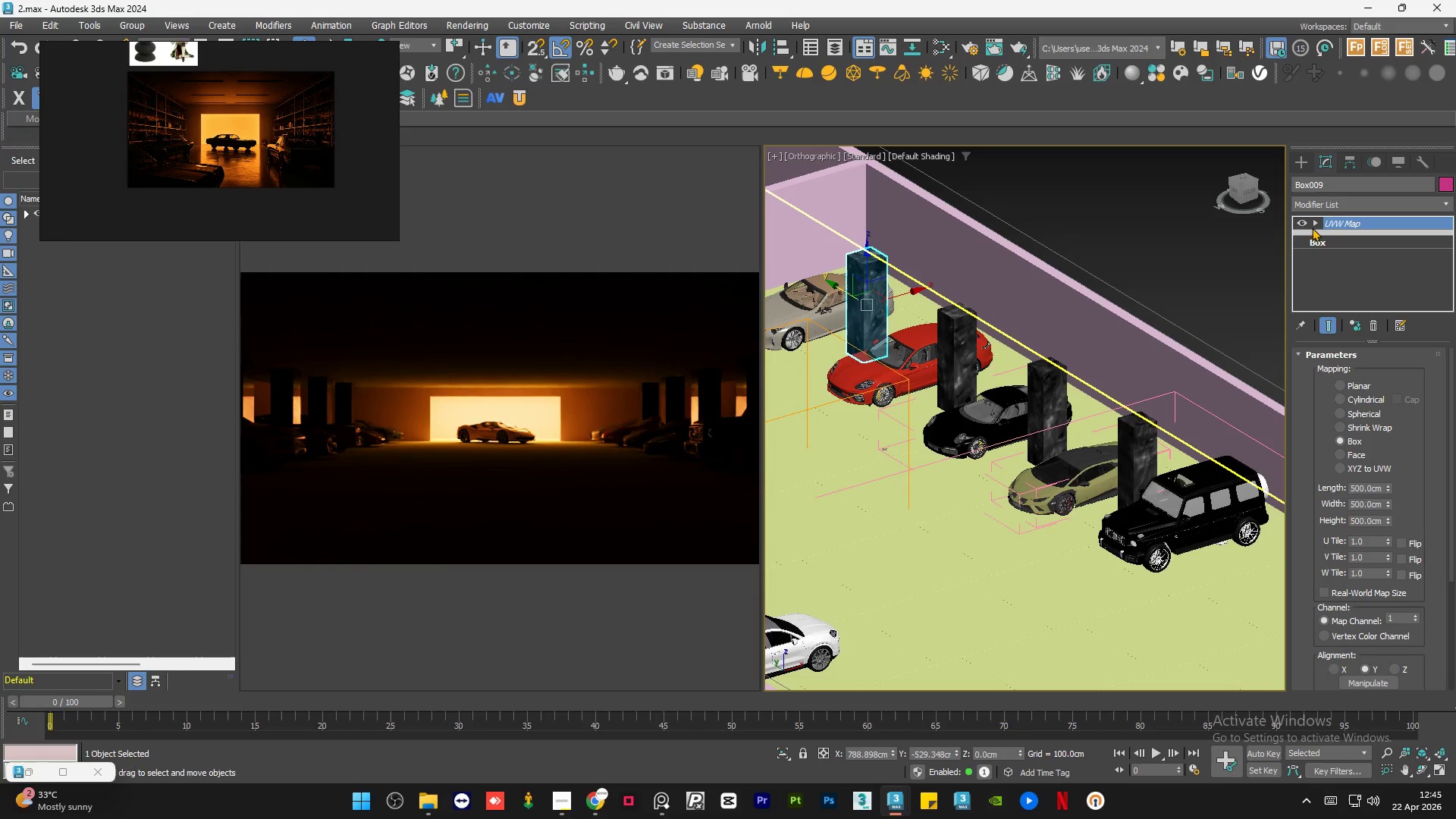 
left_click([1317, 222])
 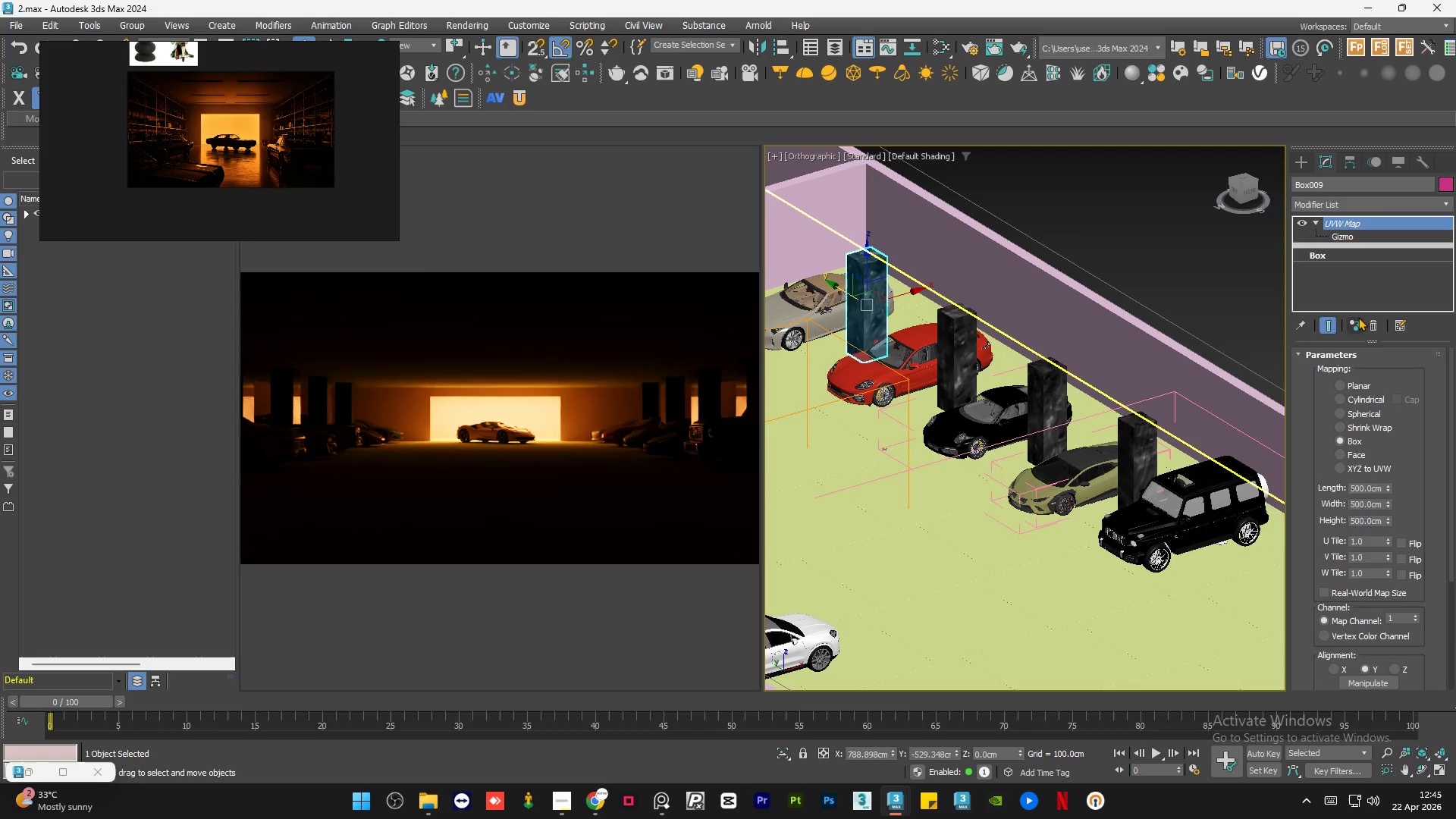 
left_click([1357, 331])
 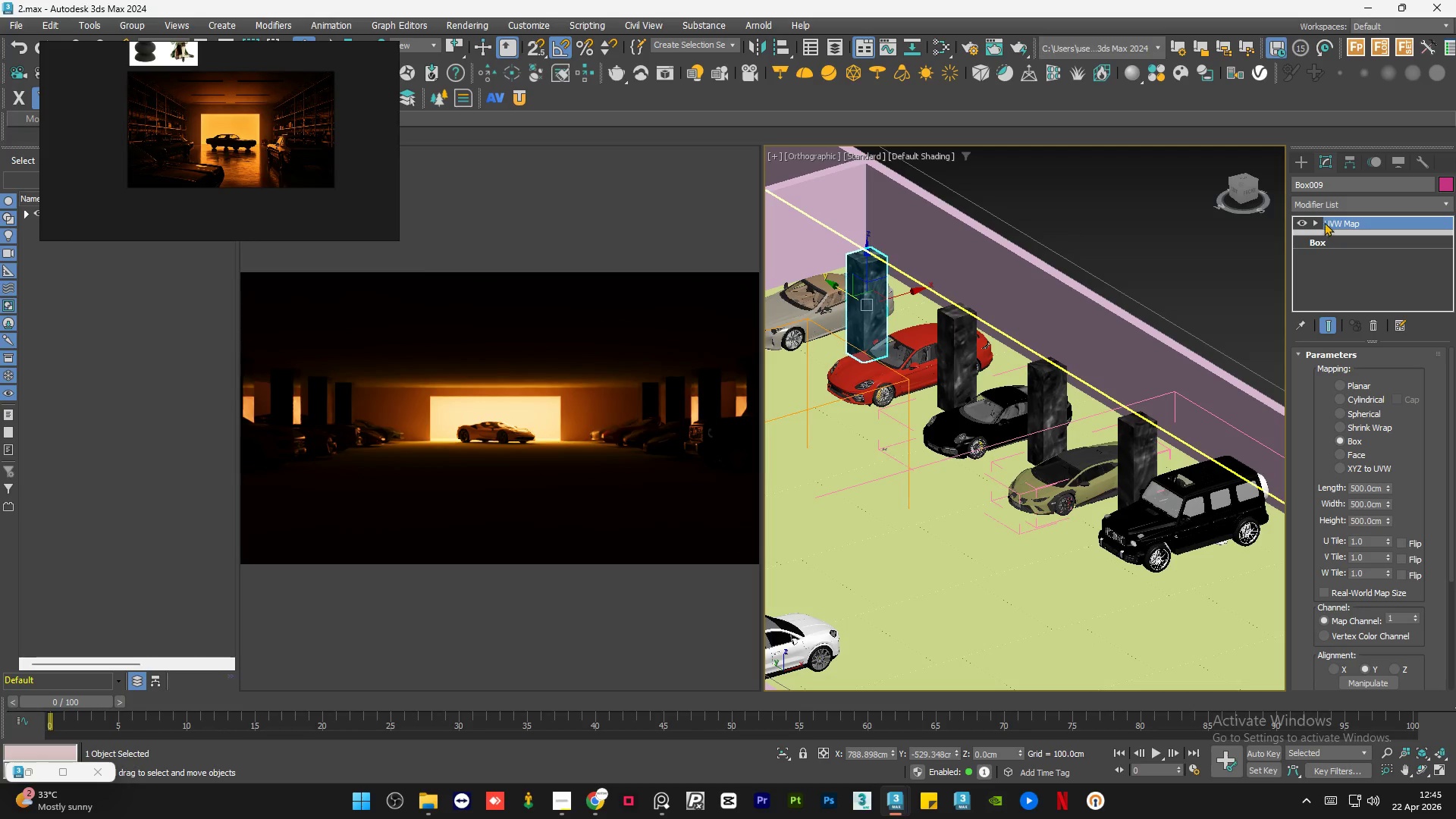 
left_click([1314, 220])
 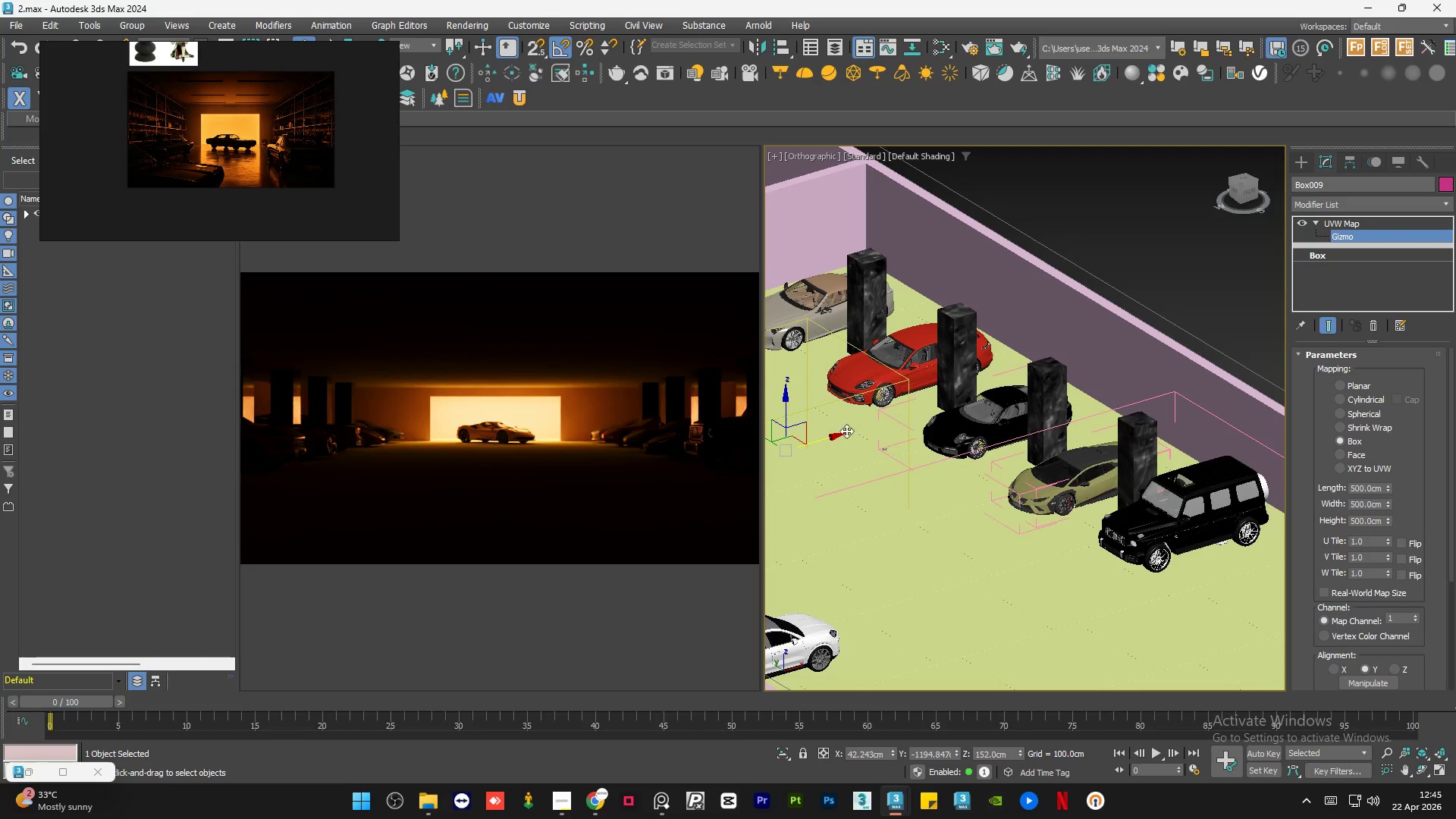 
left_click_drag(start_coordinate=[831, 435], to_coordinate=[880, 425])
 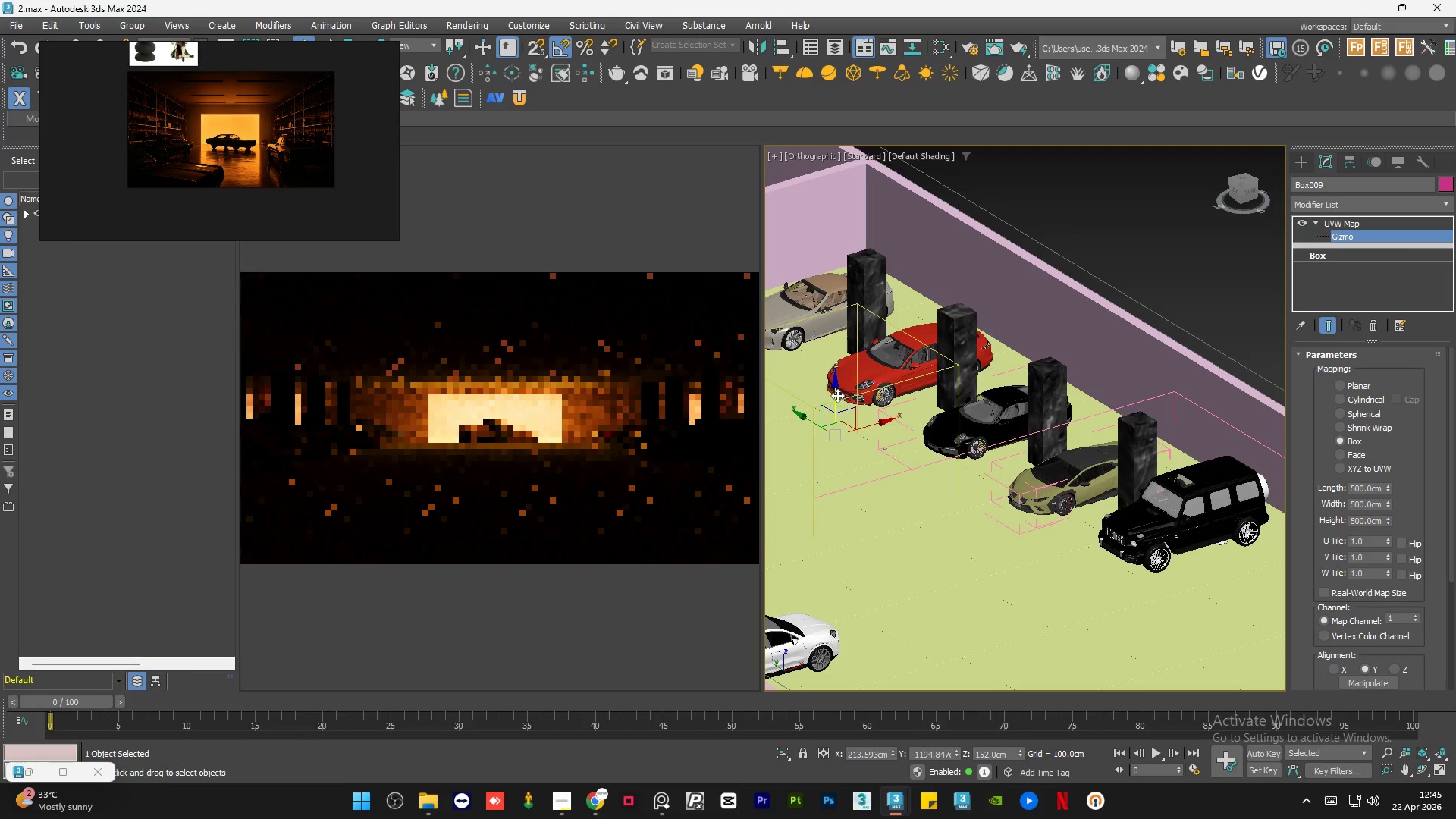 
left_click_drag(start_coordinate=[837, 394], to_coordinate=[842, 361])
 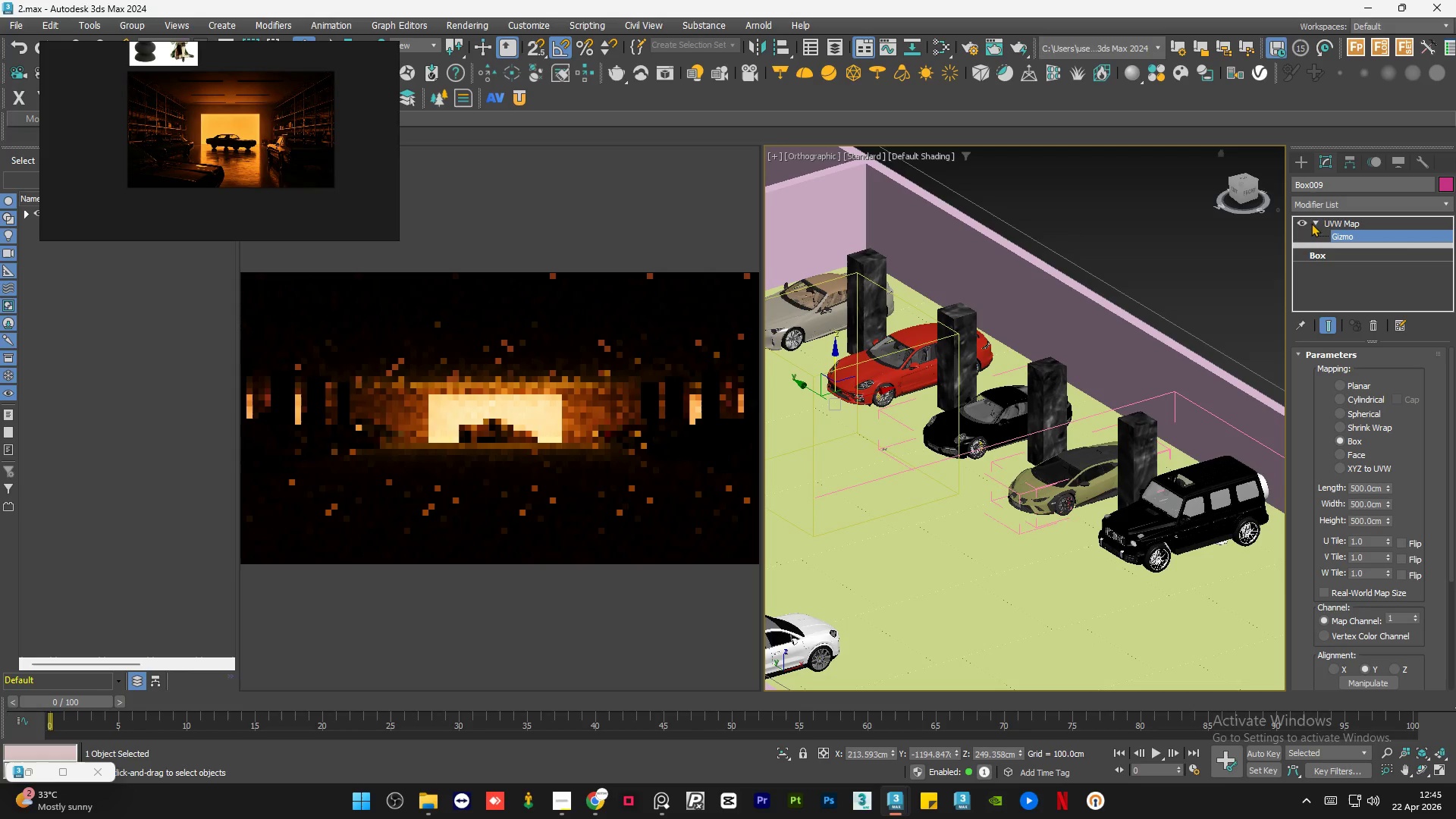 
left_click([1333, 220])
 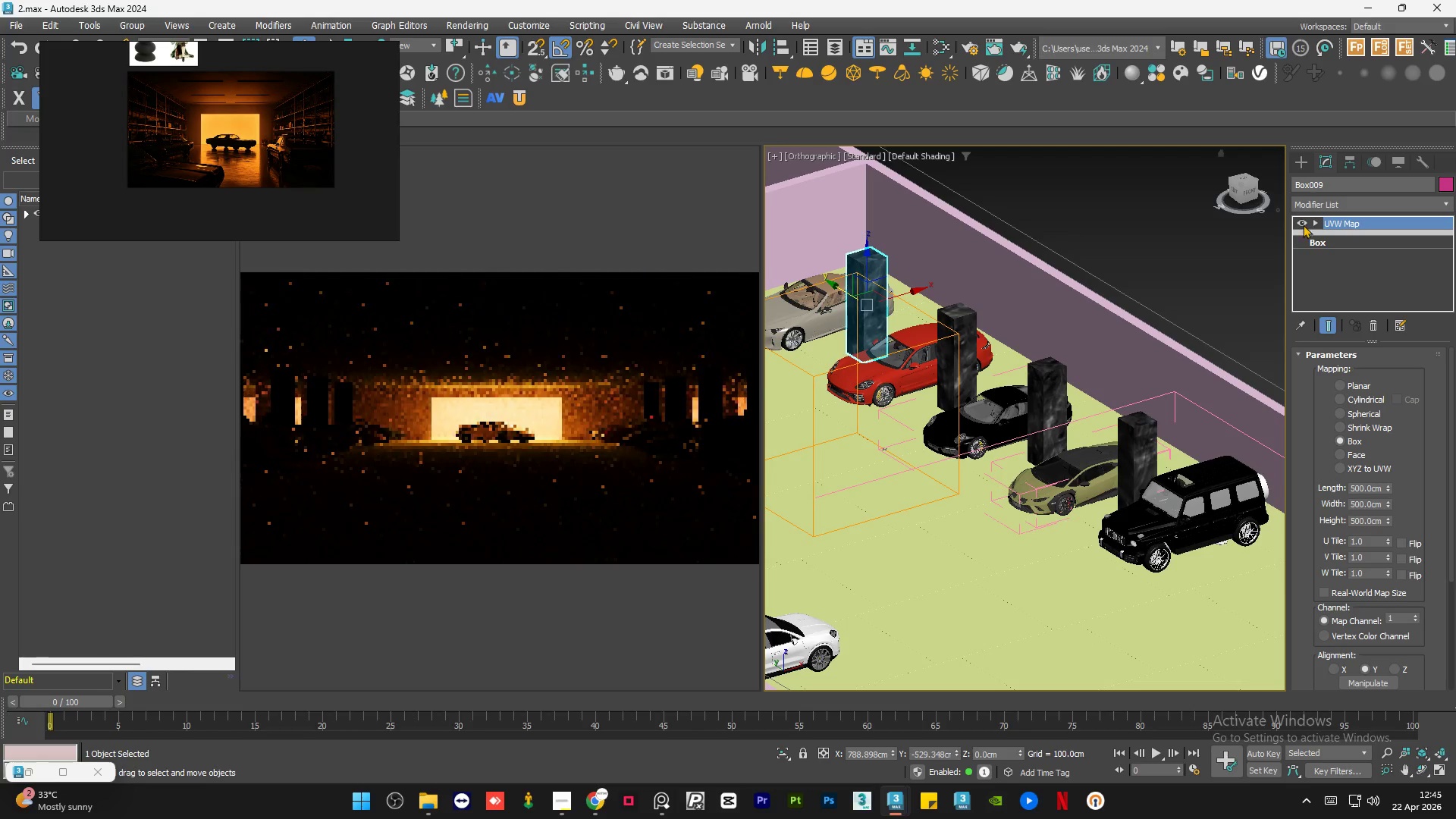 
double_click([1101, 221])
 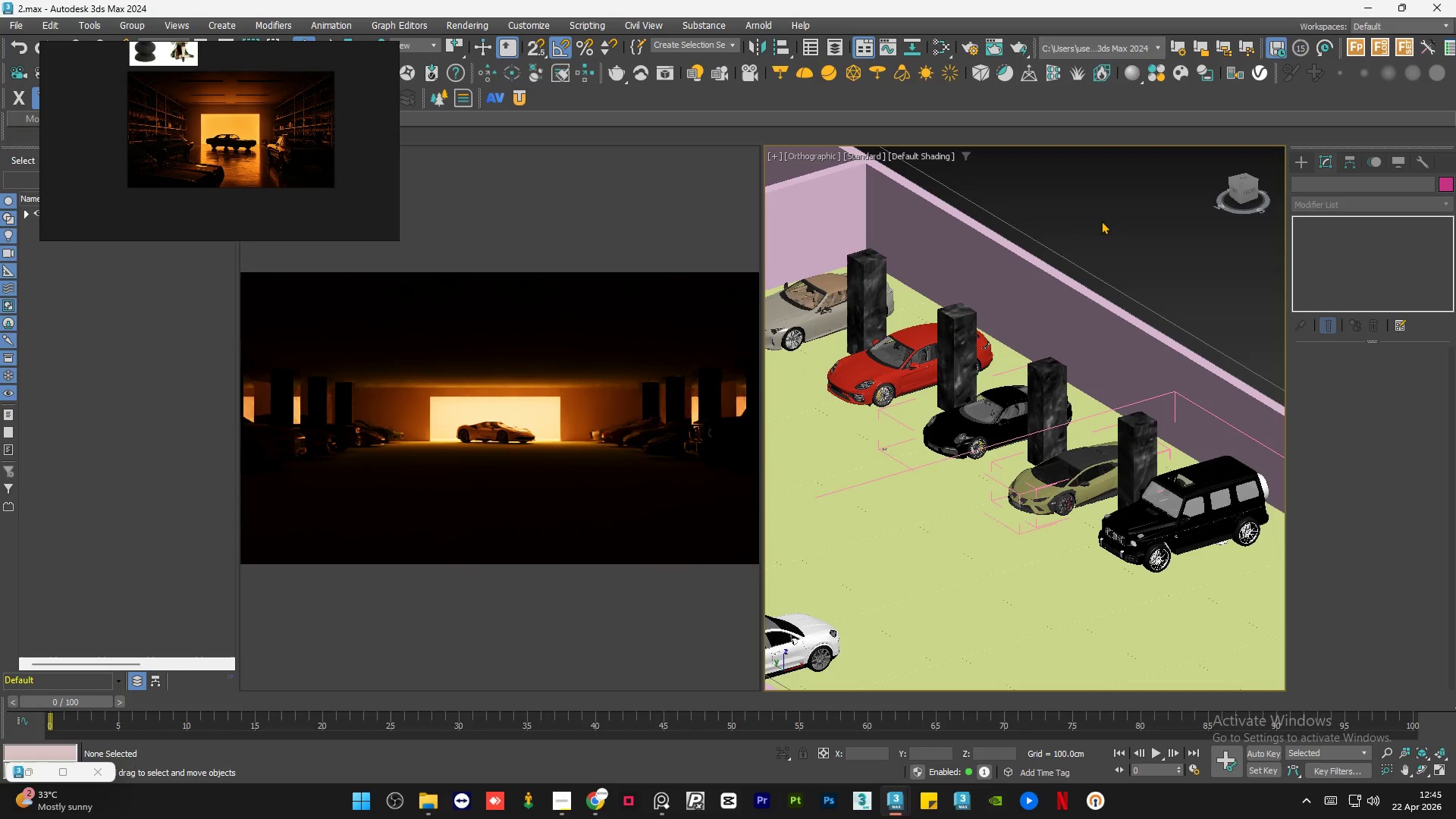 
double_click([1101, 221])
 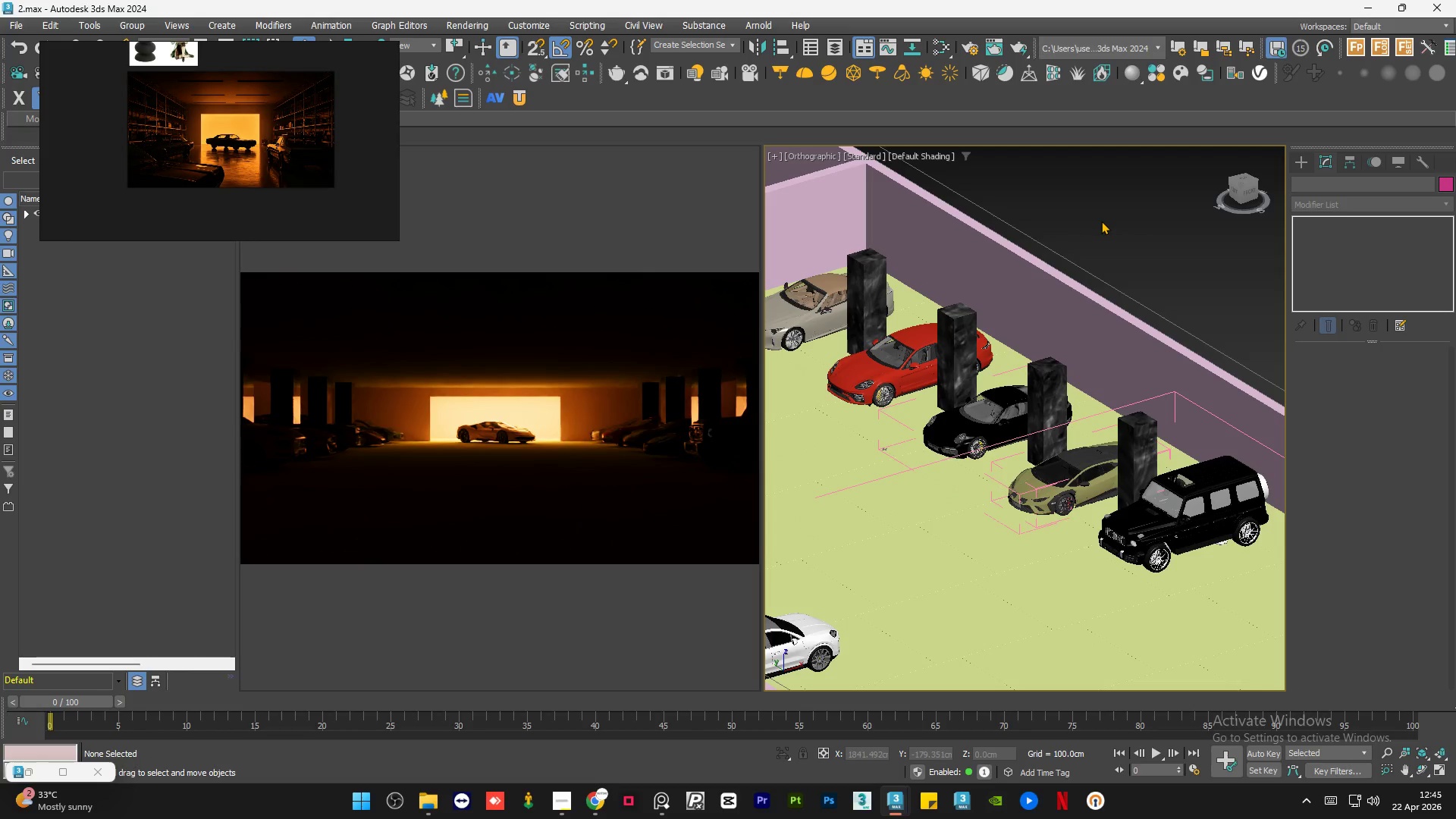 
left_click([1101, 221])
 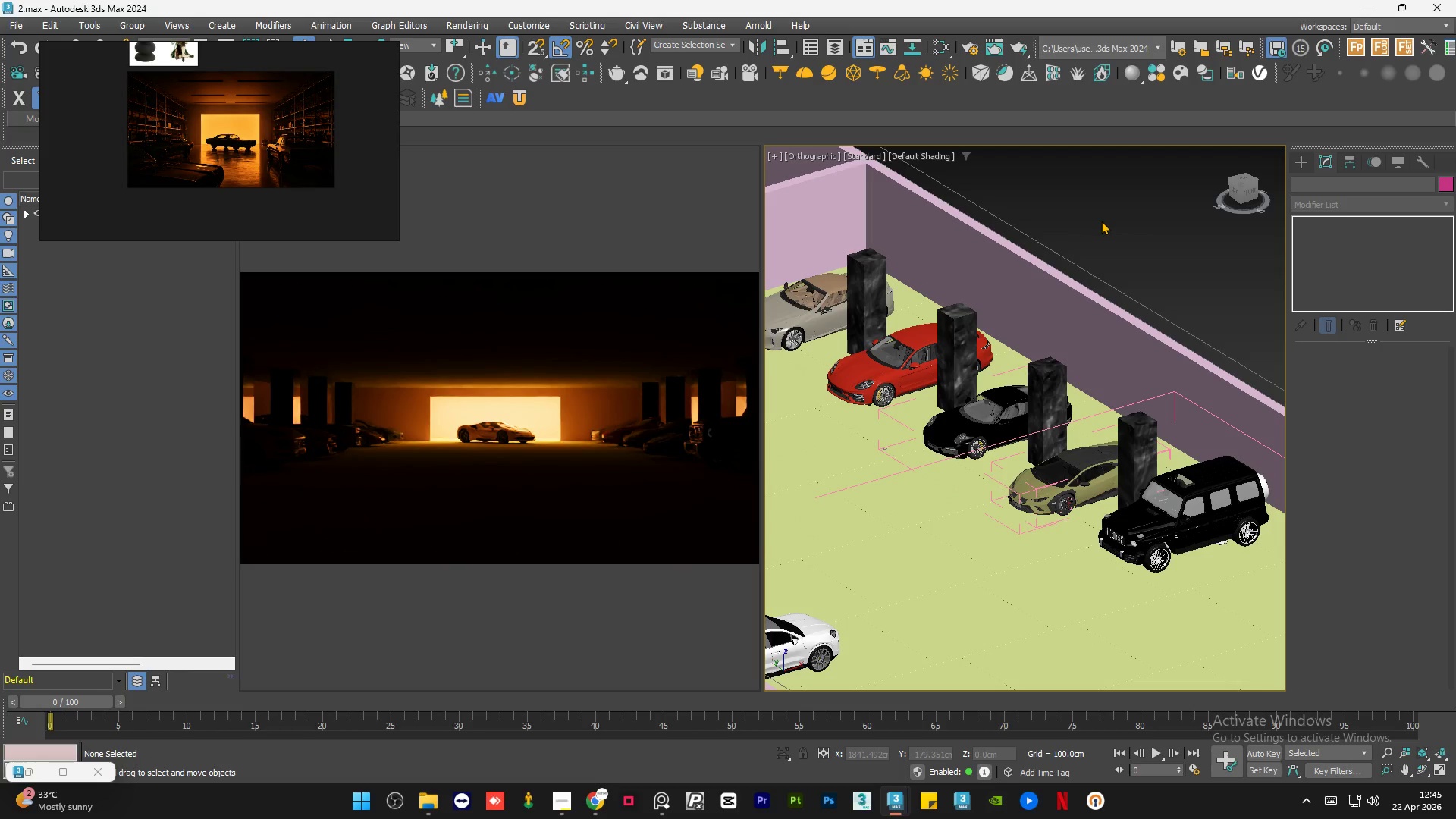 
key(Control+S)
 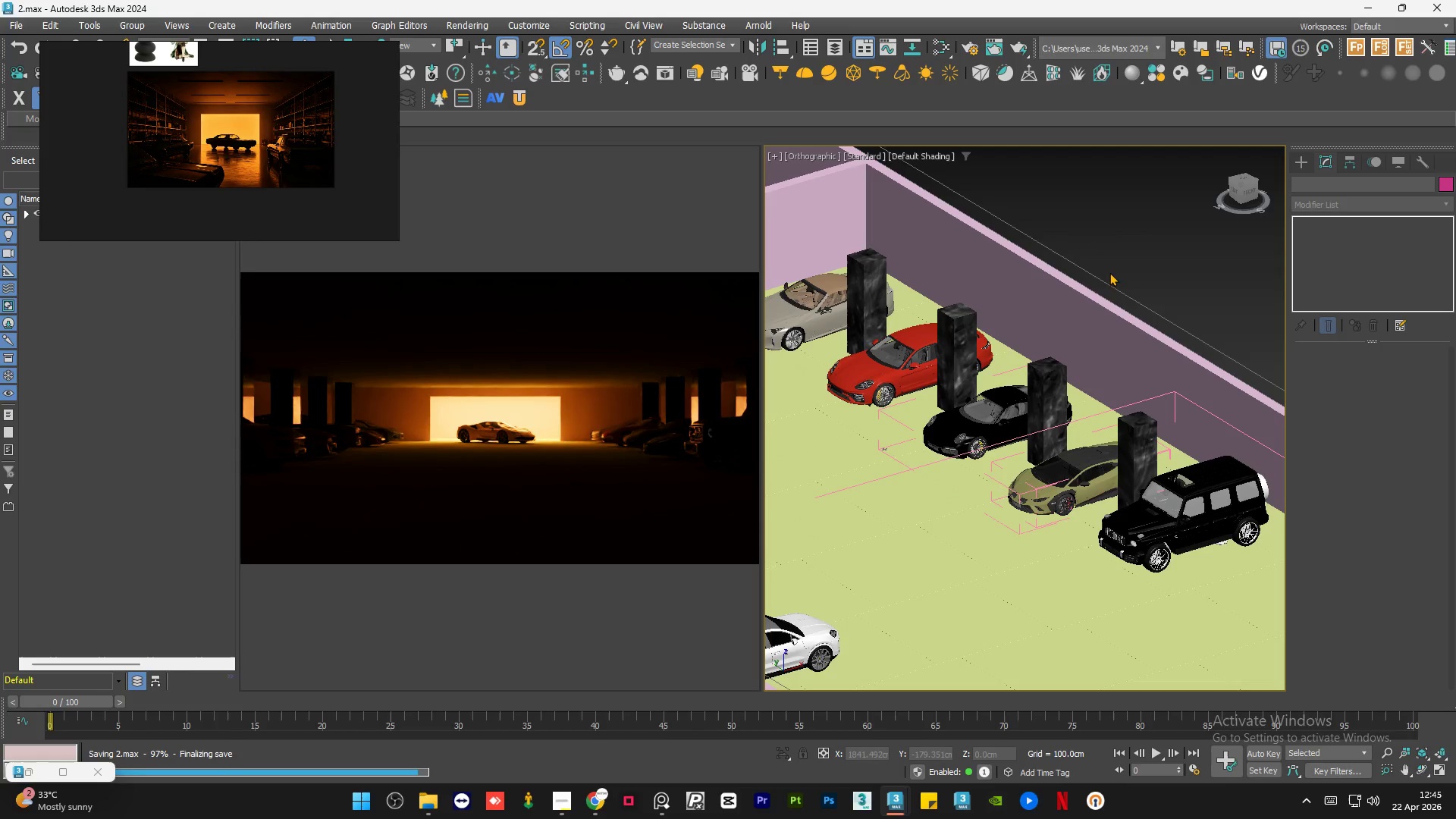 
scroll: coordinate [1083, 365], scroll_direction: down, amount: 1.0
 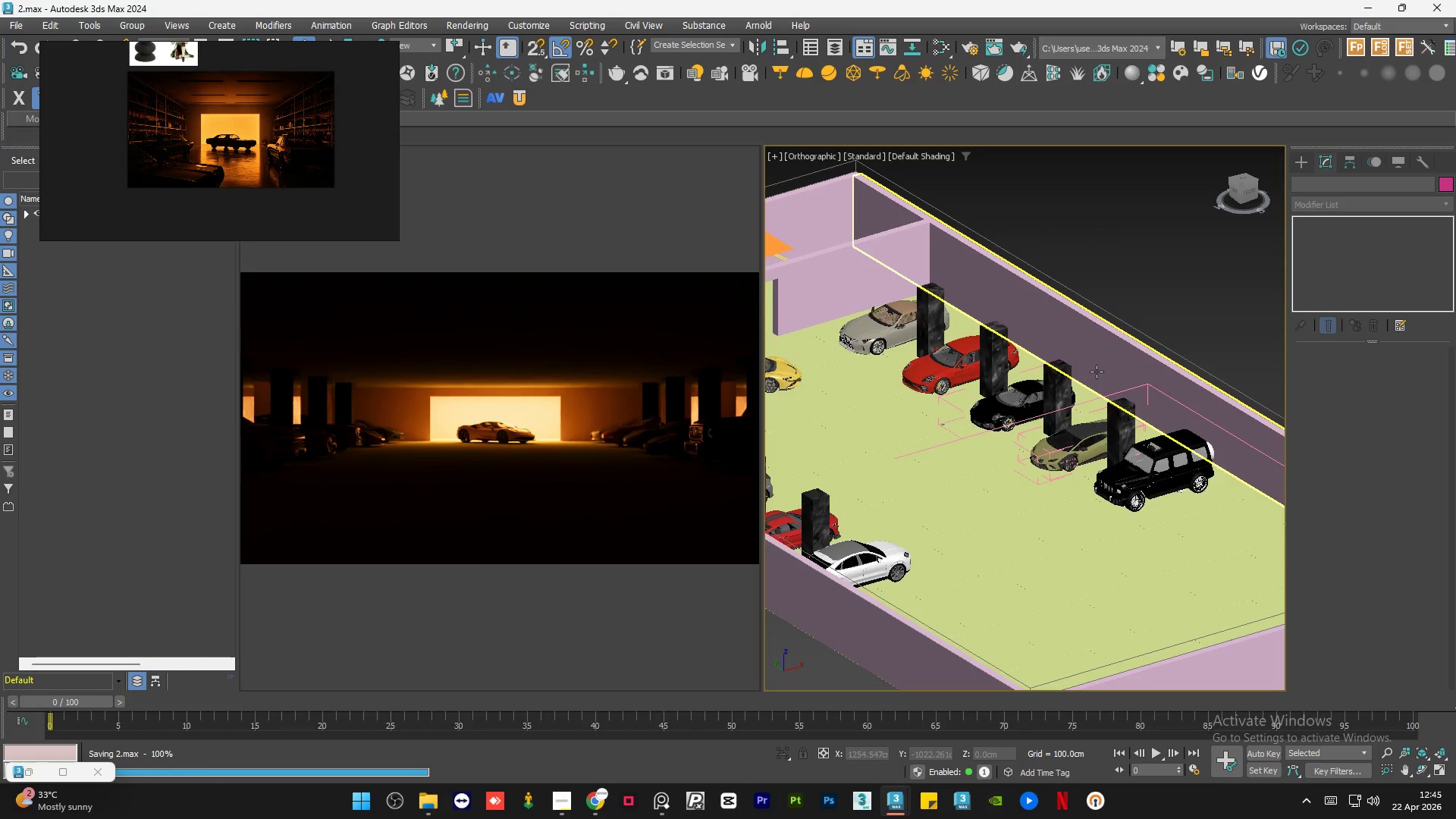 
hold_key(key=AltLeft, duration=0.66)
 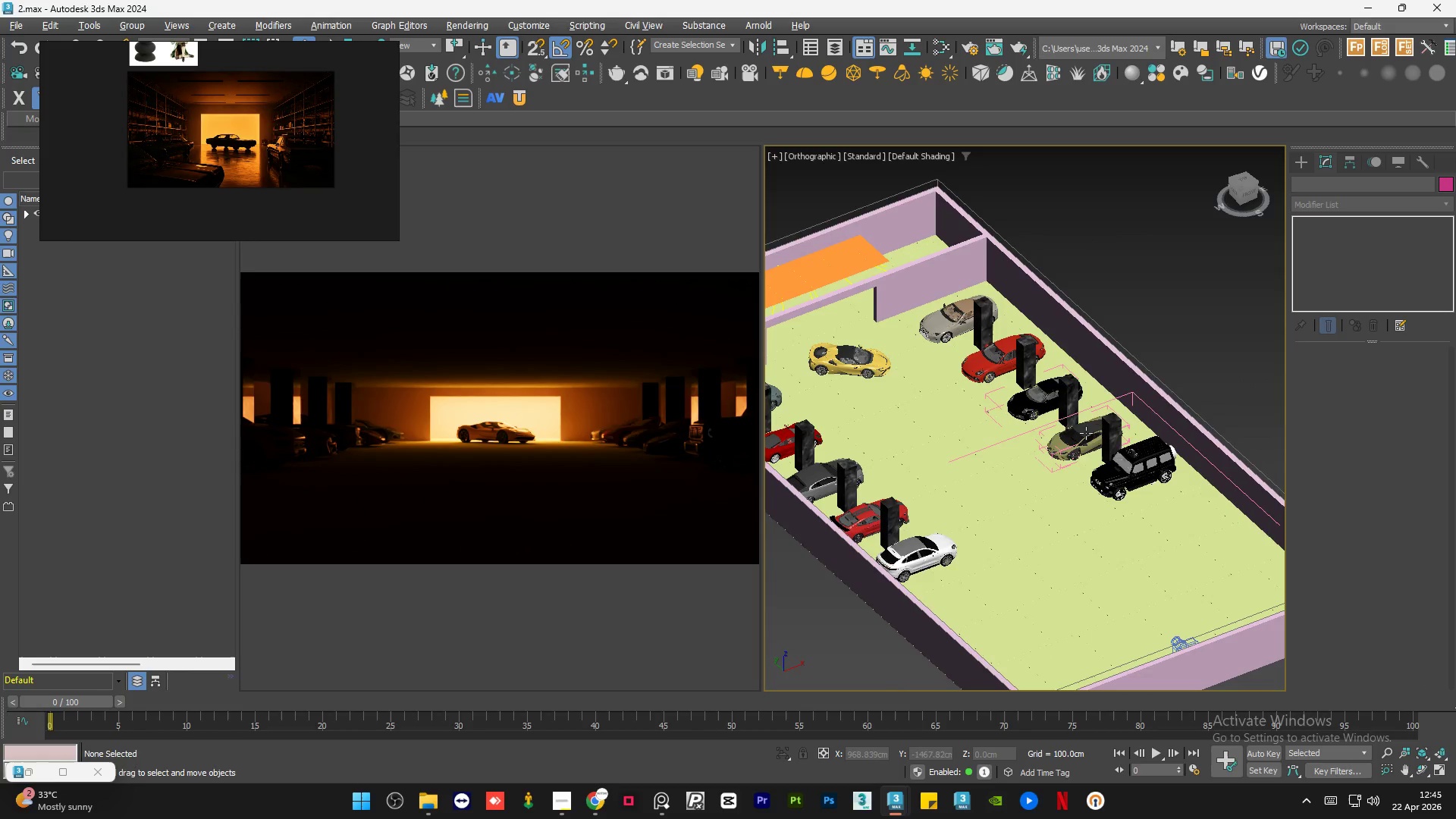 
scroll: coordinate [1100, 375], scroll_direction: down, amount: 1.0
 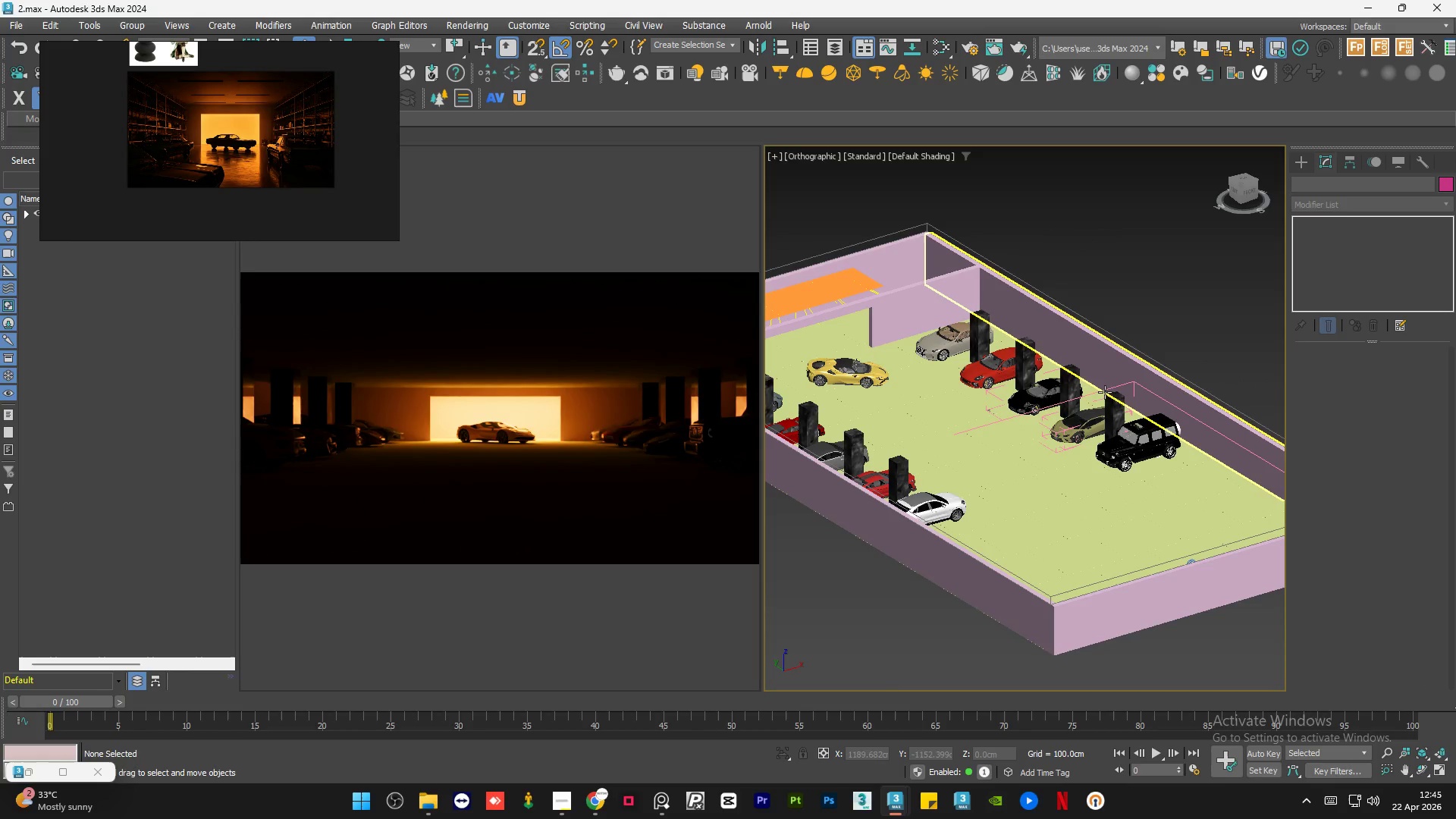 
left_click([1085, 434])
 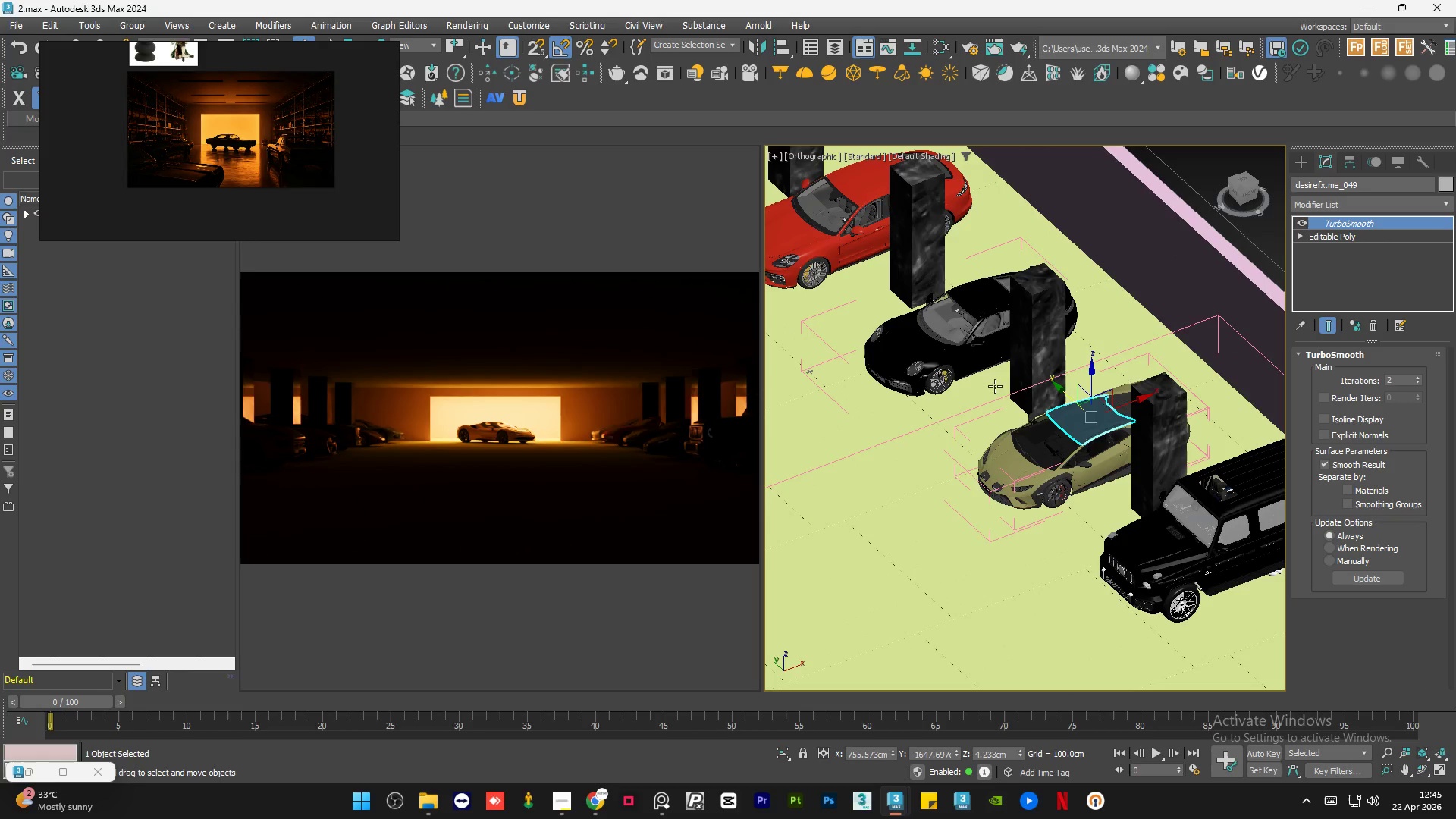 
scroll: coordinate [1085, 434], scroll_direction: up, amount: 3.0
 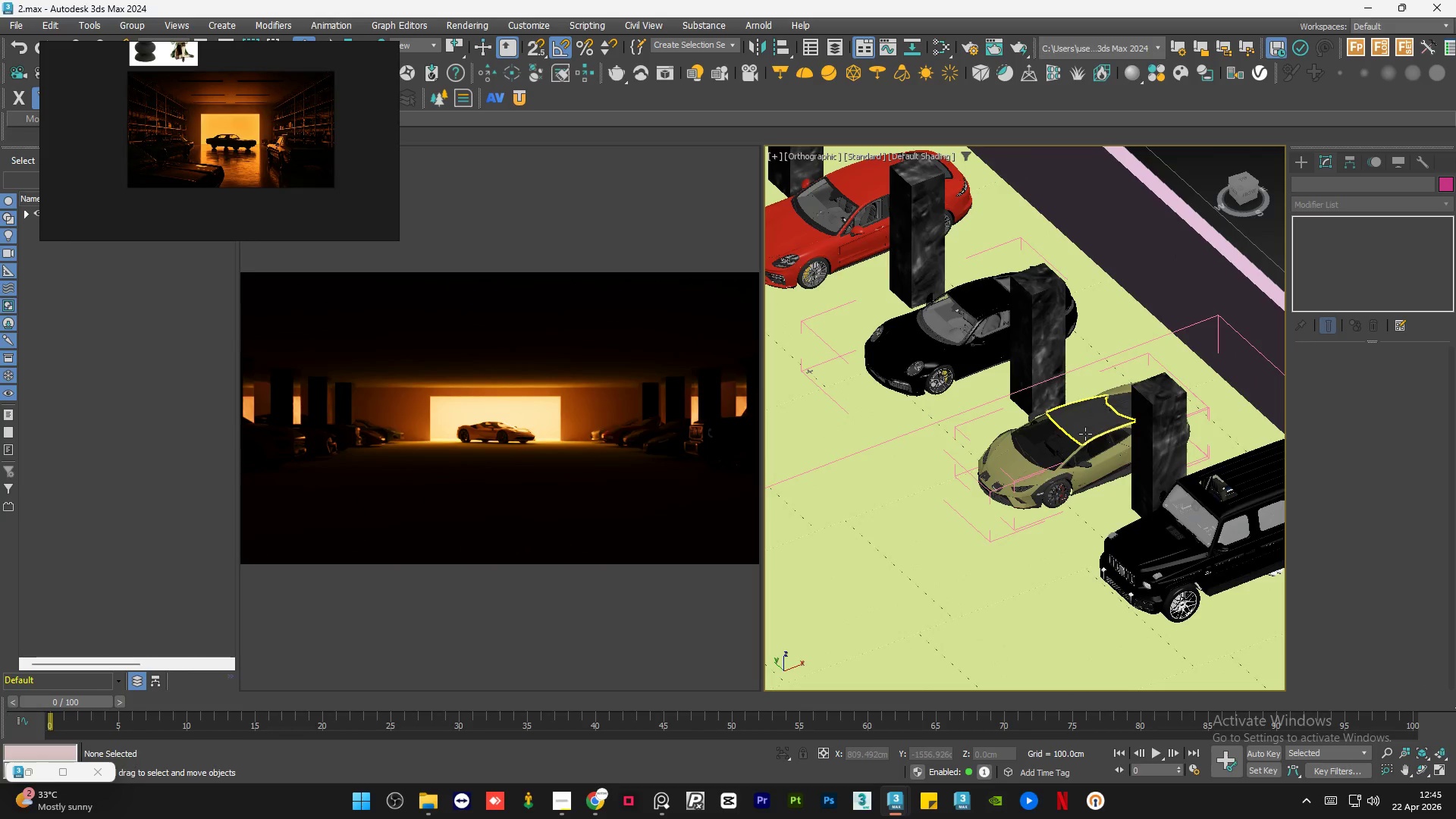 
hold_key(key=ControlLeft, duration=0.72)
left_click([955, 348])
 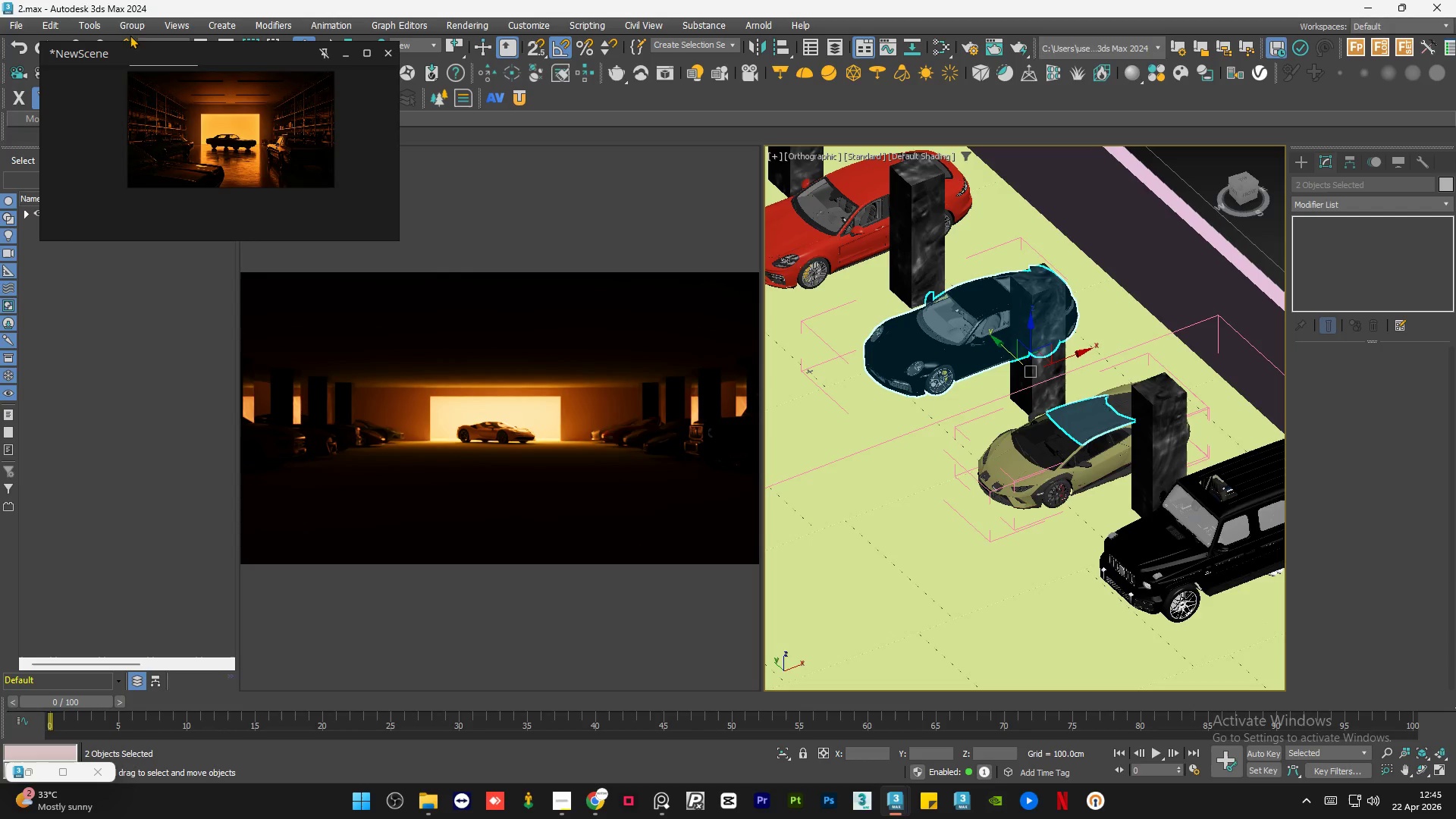 
left_click([135, 24])
 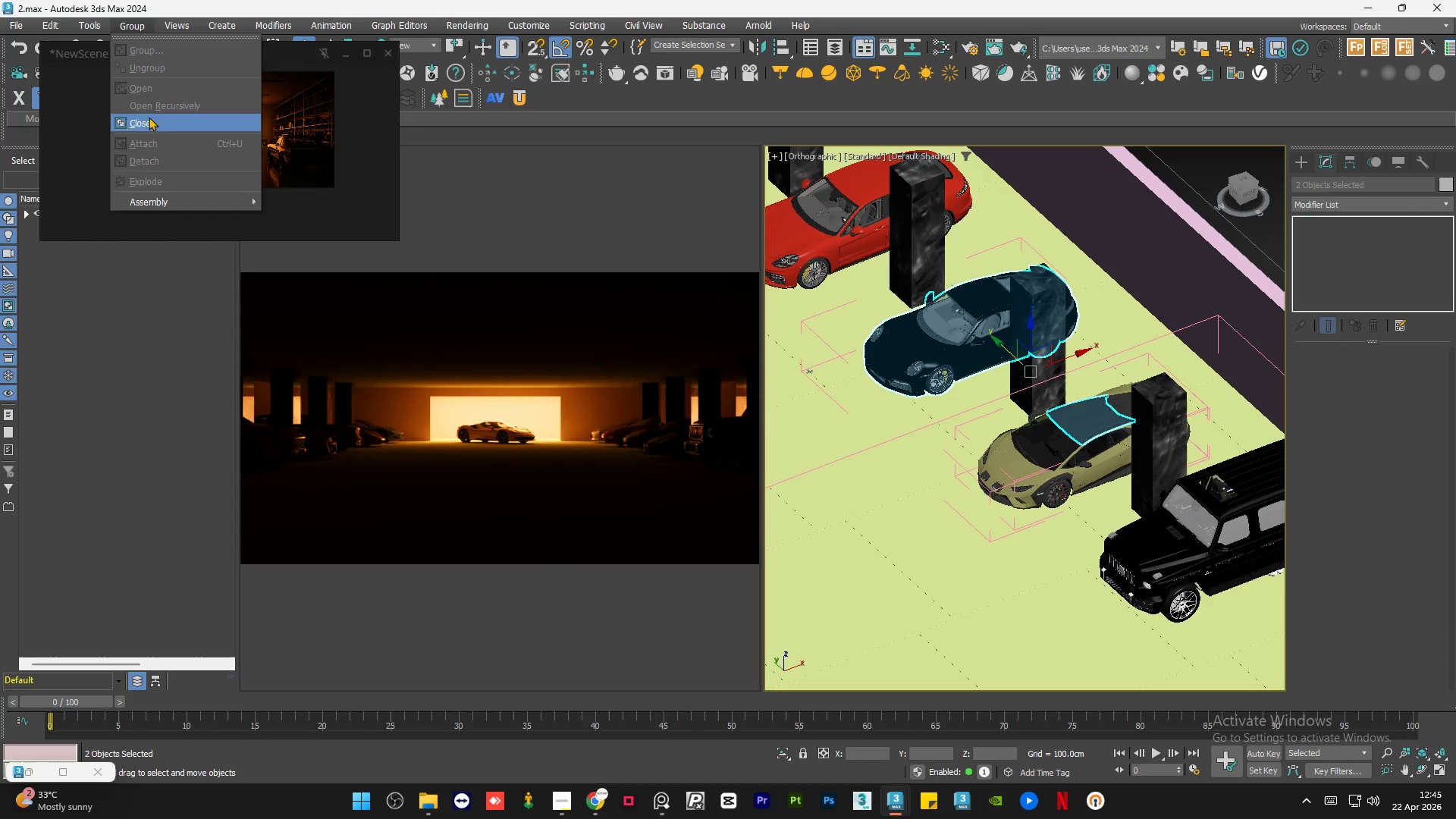 
left_click([149, 118])
 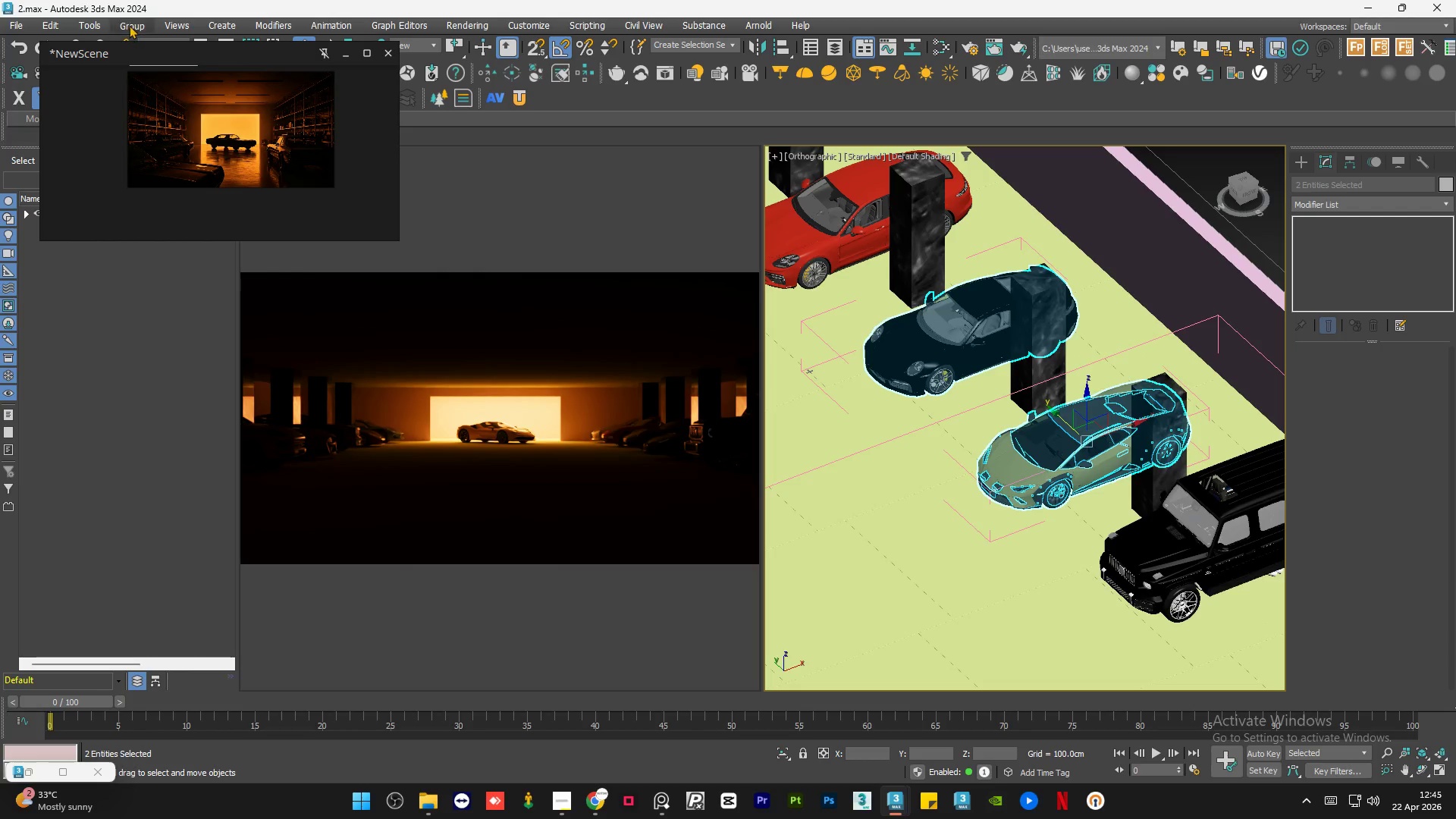 
left_click([131, 23])
 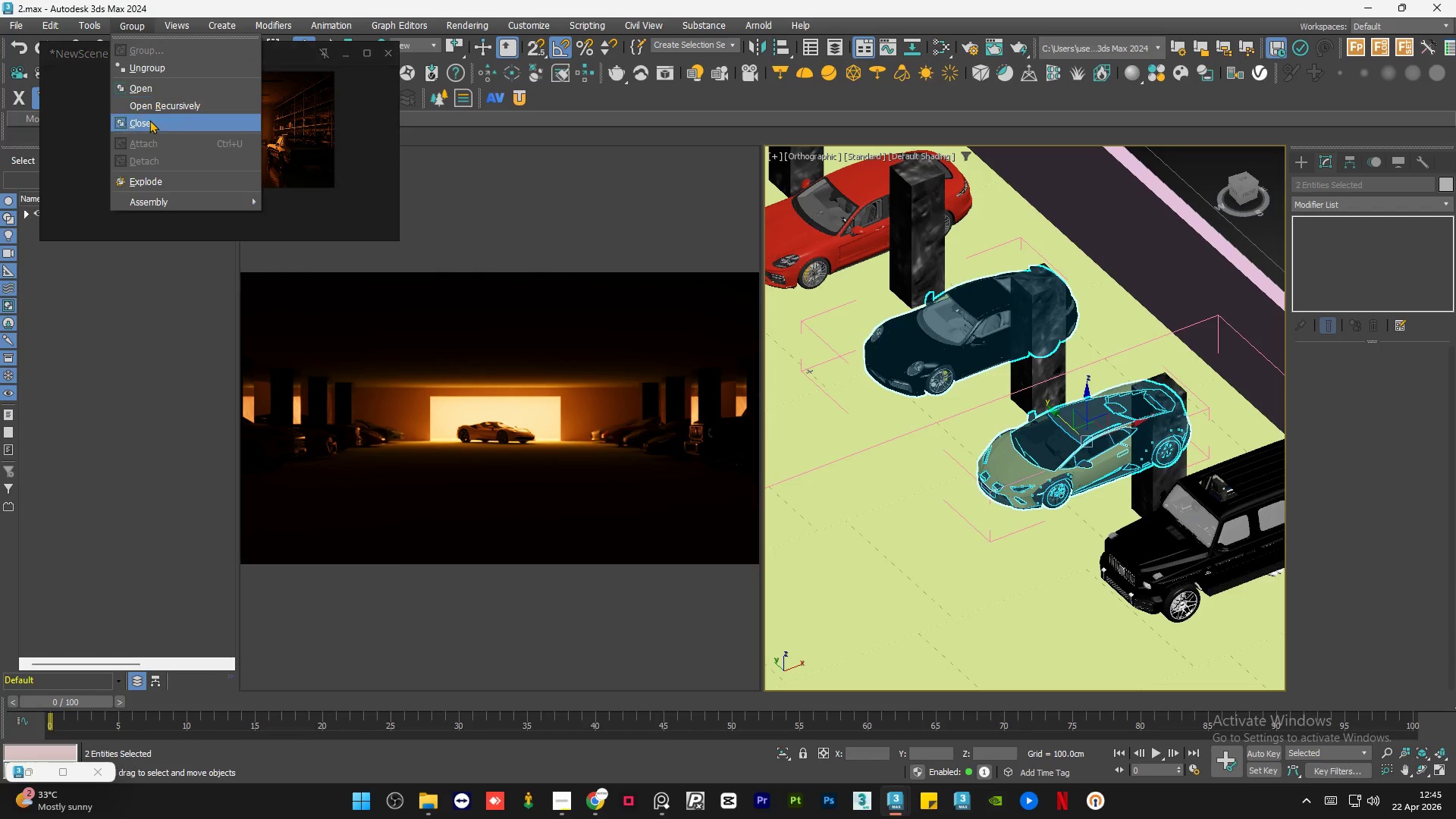 
left_click([149, 121])
 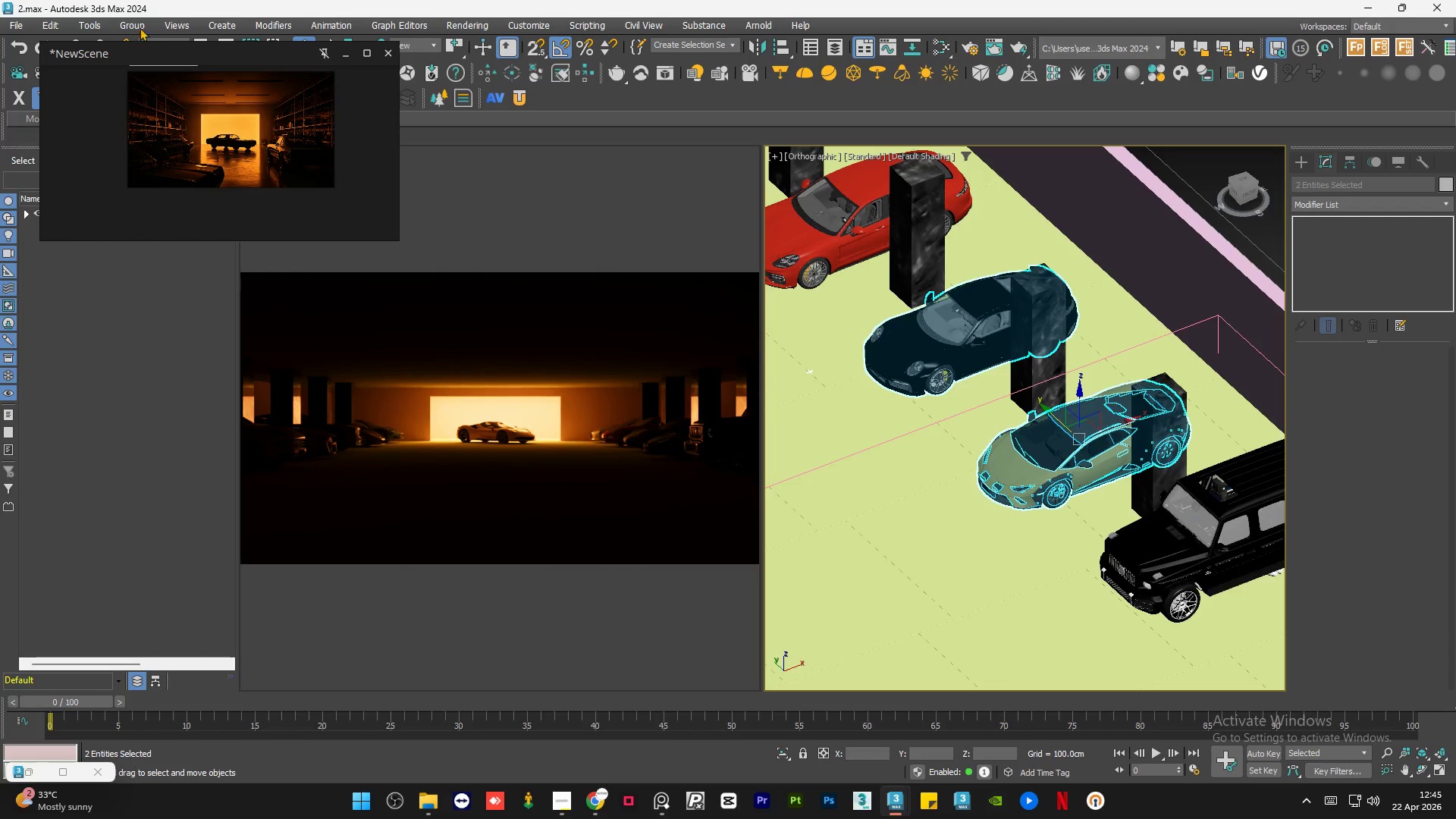 
left_click([140, 24])
 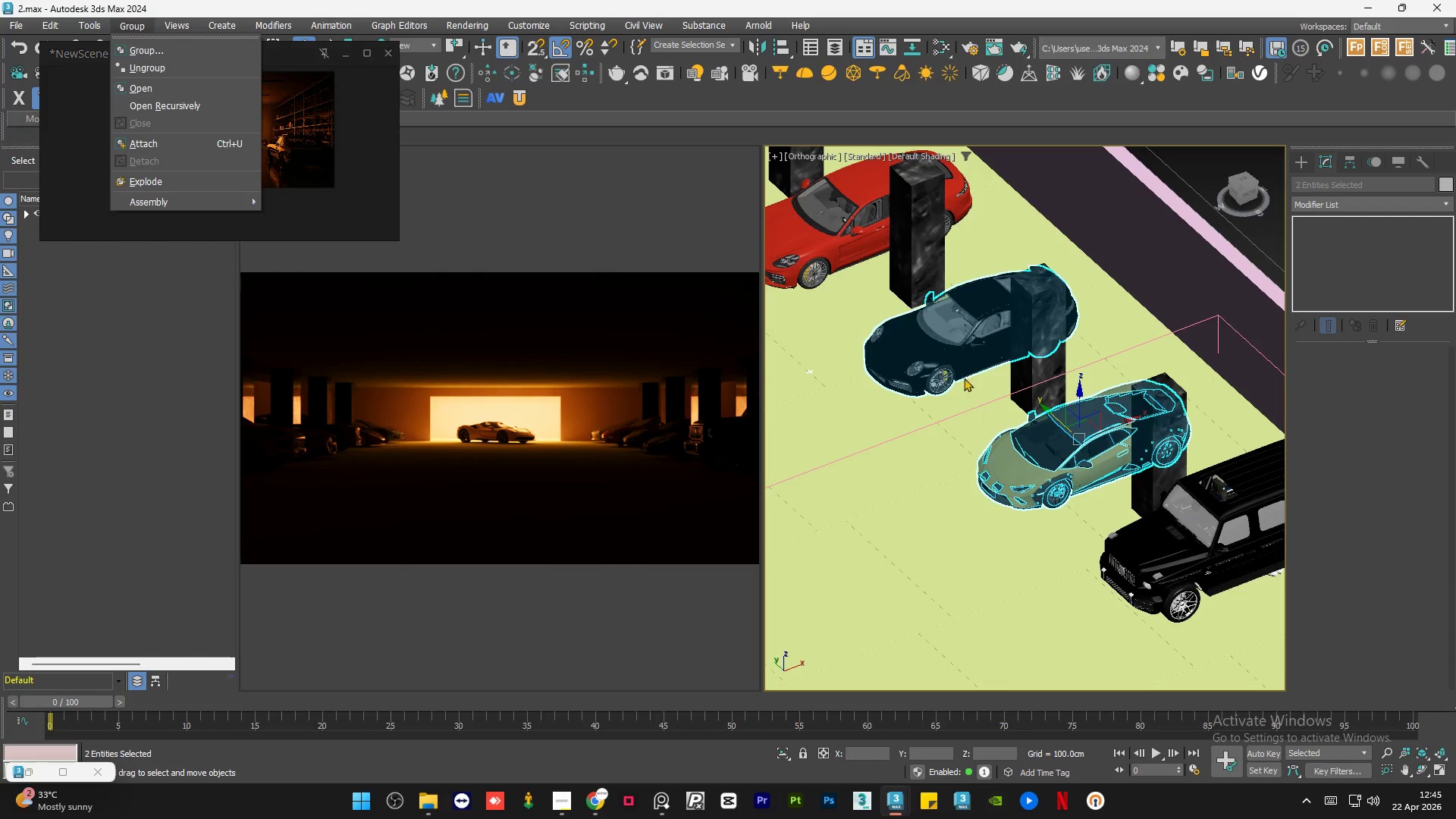 
left_click([940, 334])
 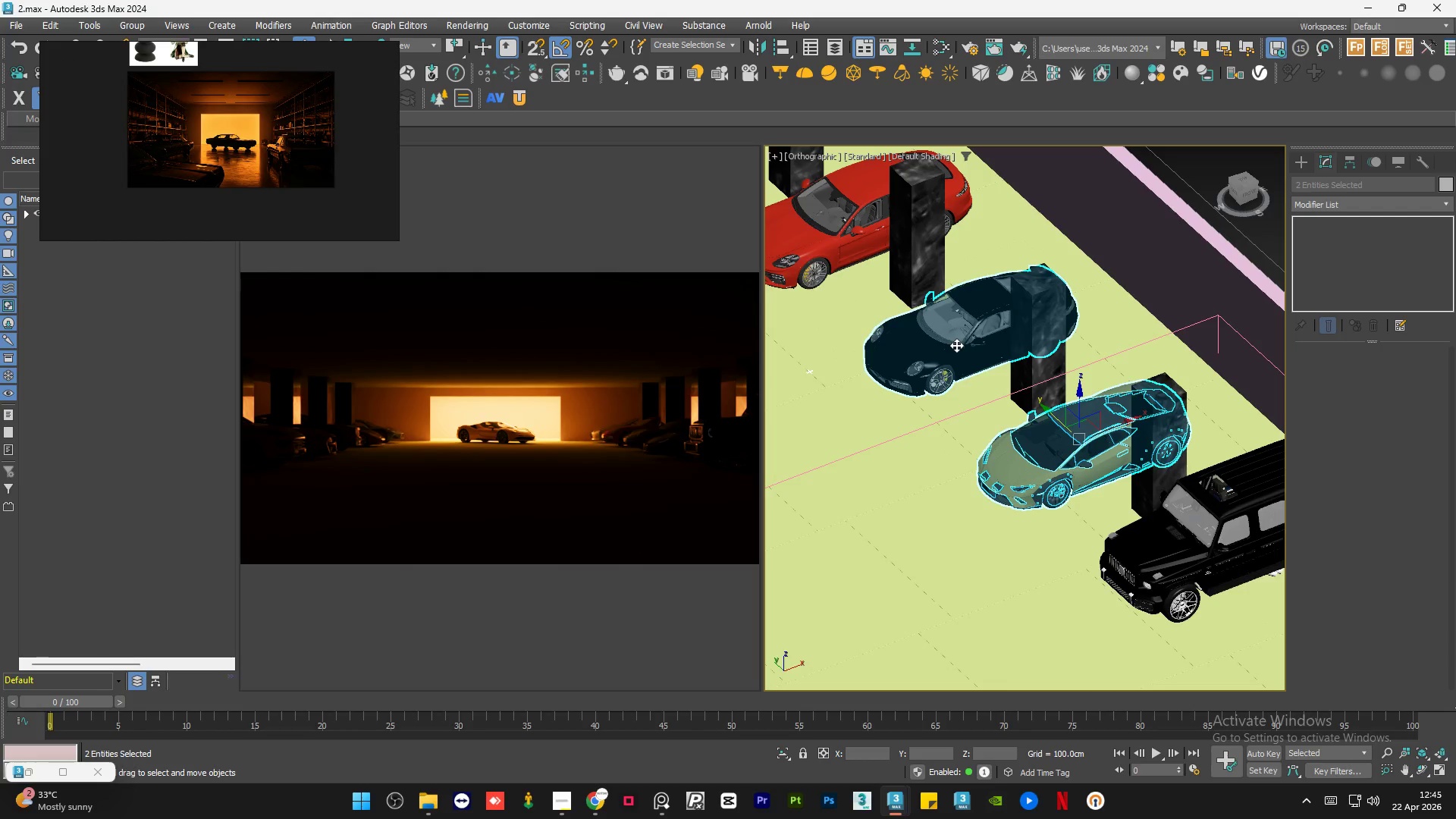 
hold_key(key=AltLeft, duration=0.81)
 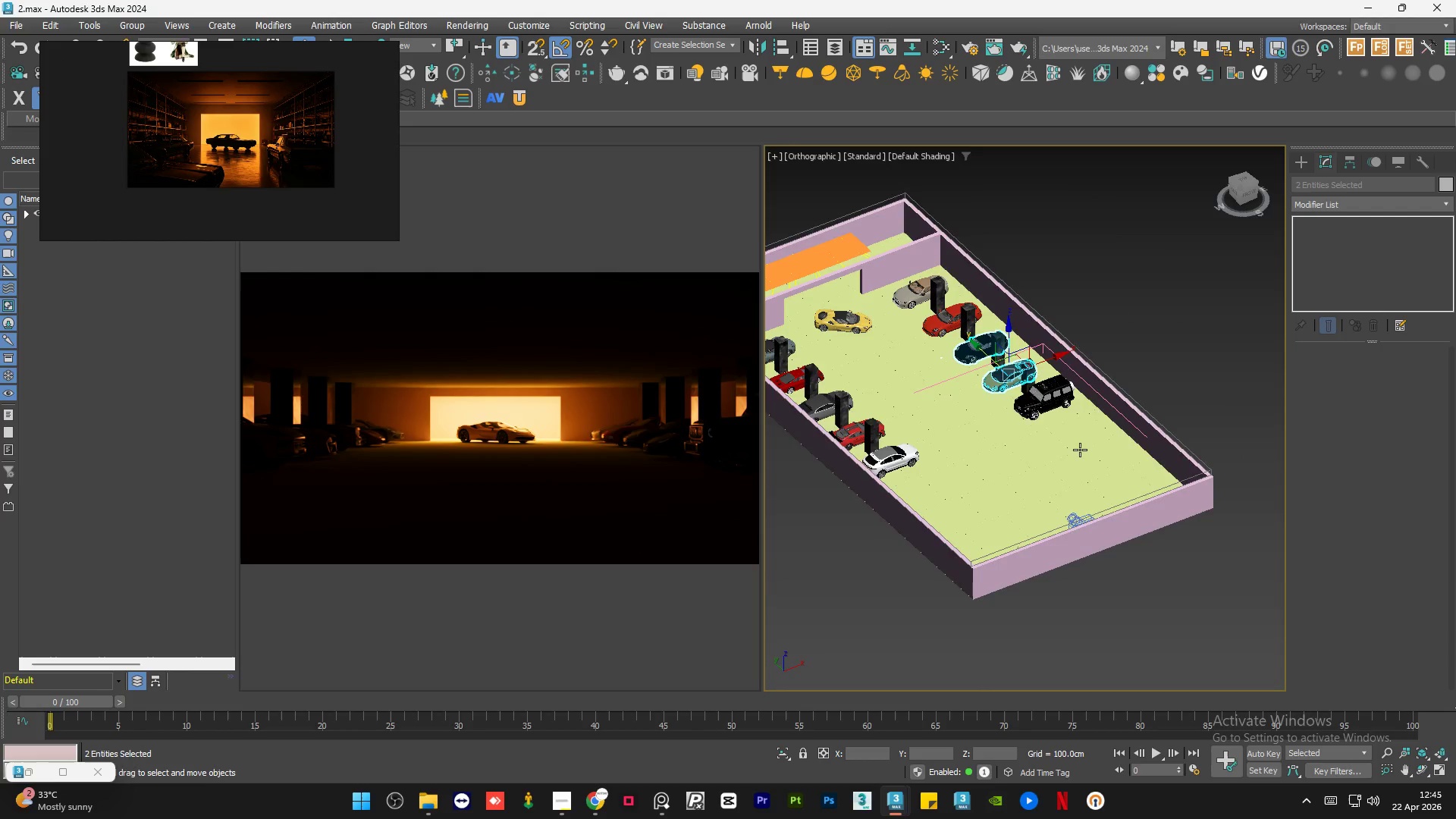 
scroll: coordinate [989, 361], scroll_direction: down, amount: 4.0
 